 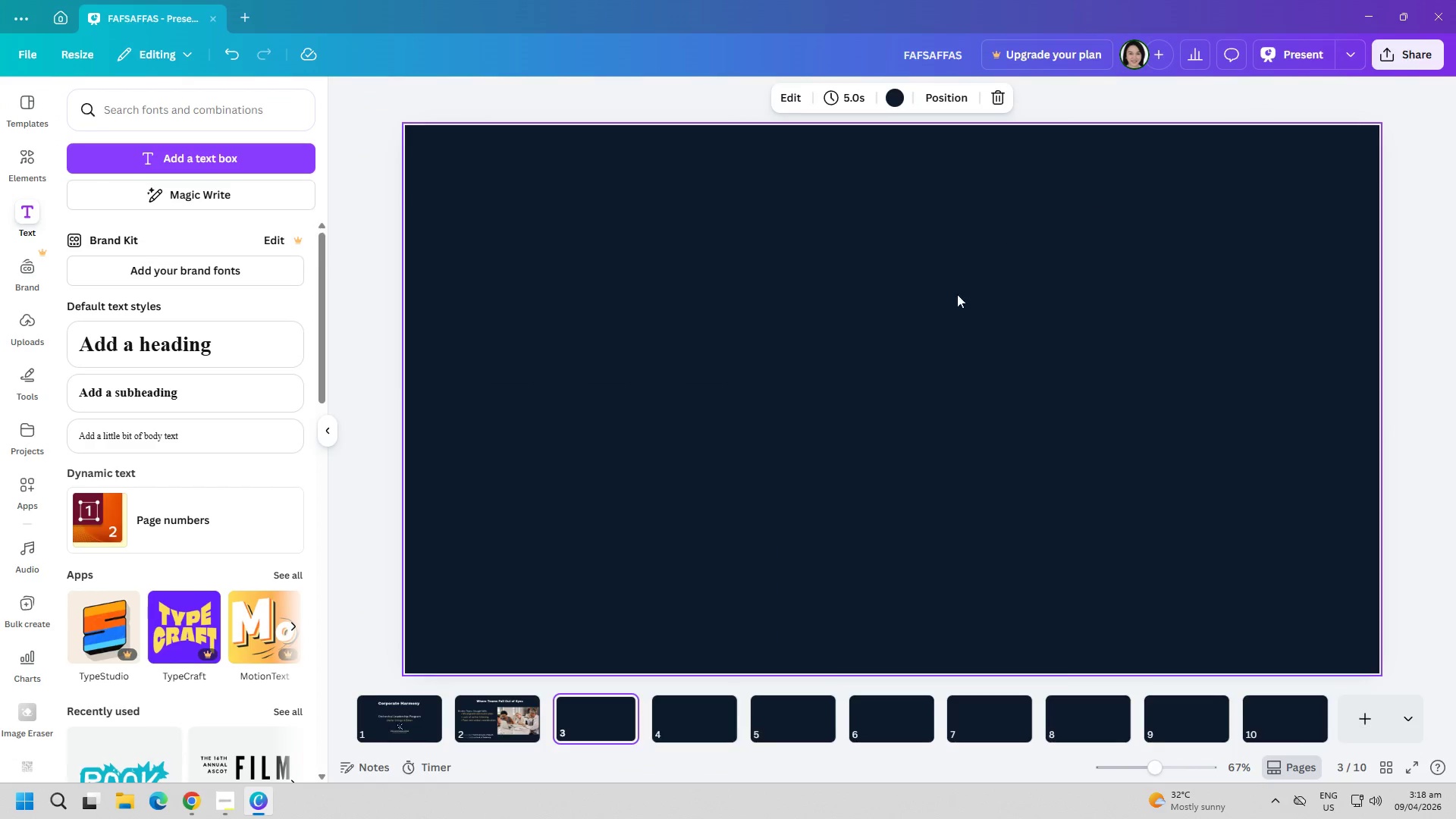 
left_click([213, 164])
 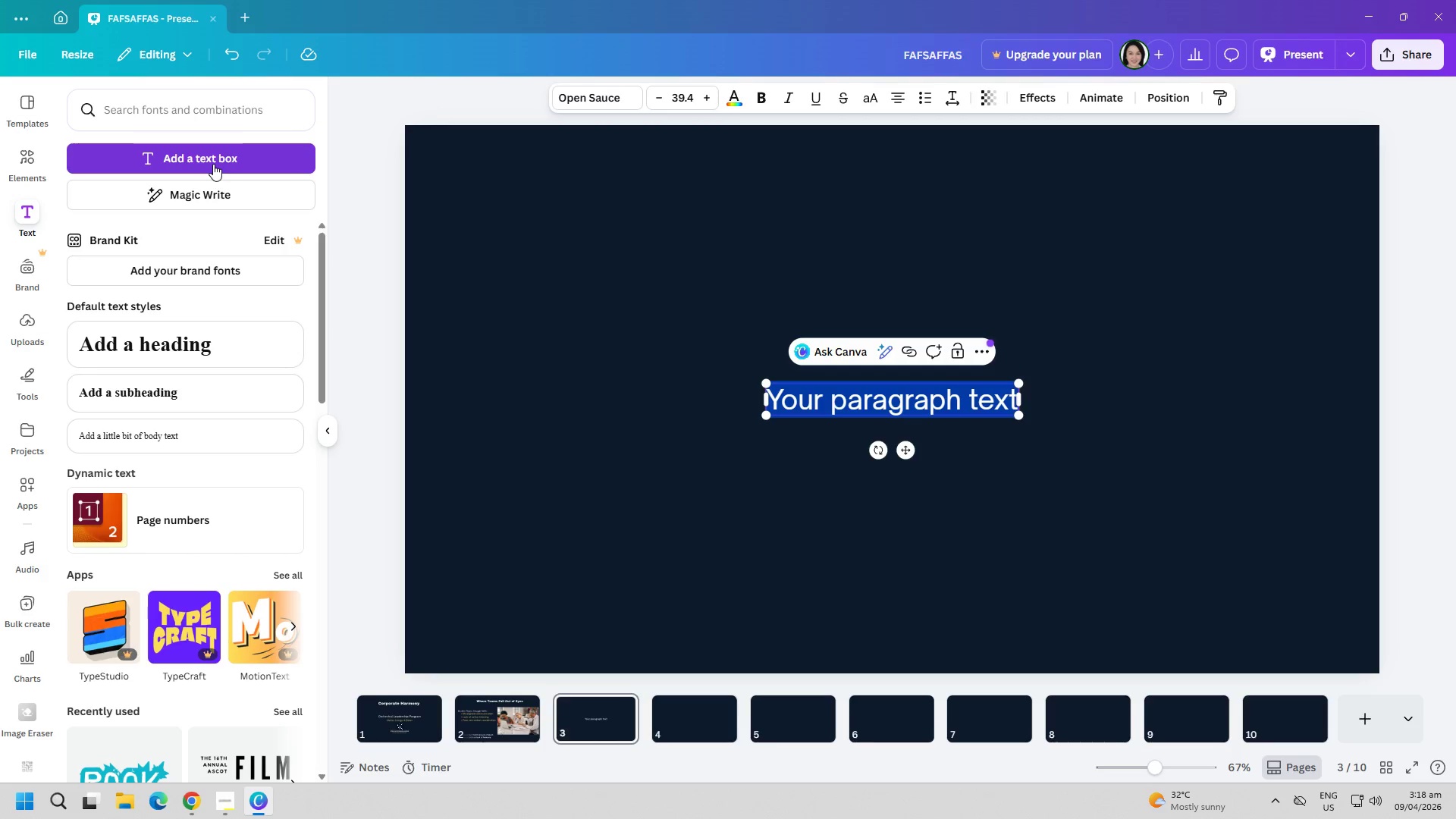 
type(The Principles of Orchestral Perfomance)
 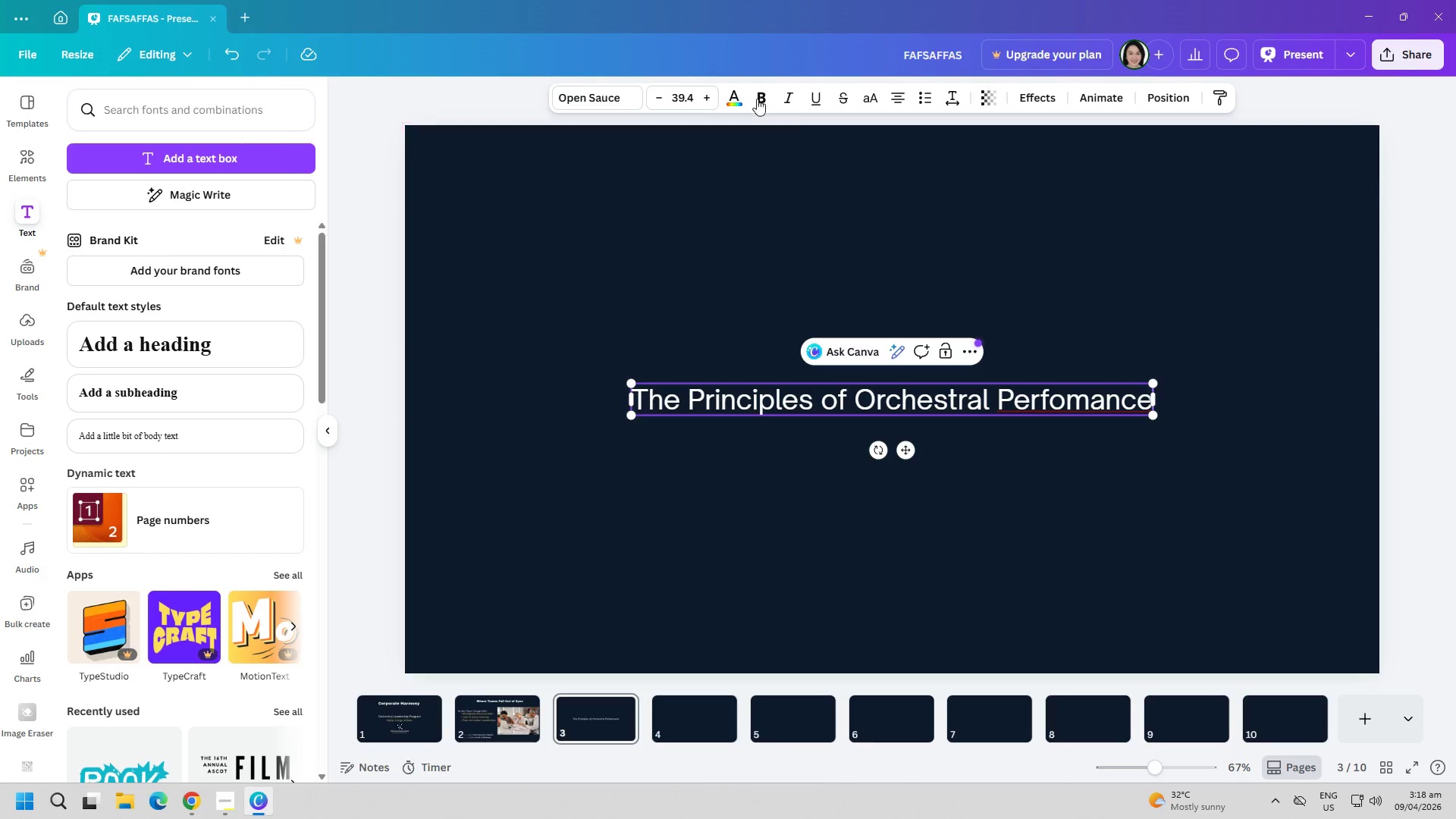 
key(Control+ControlLeft)
 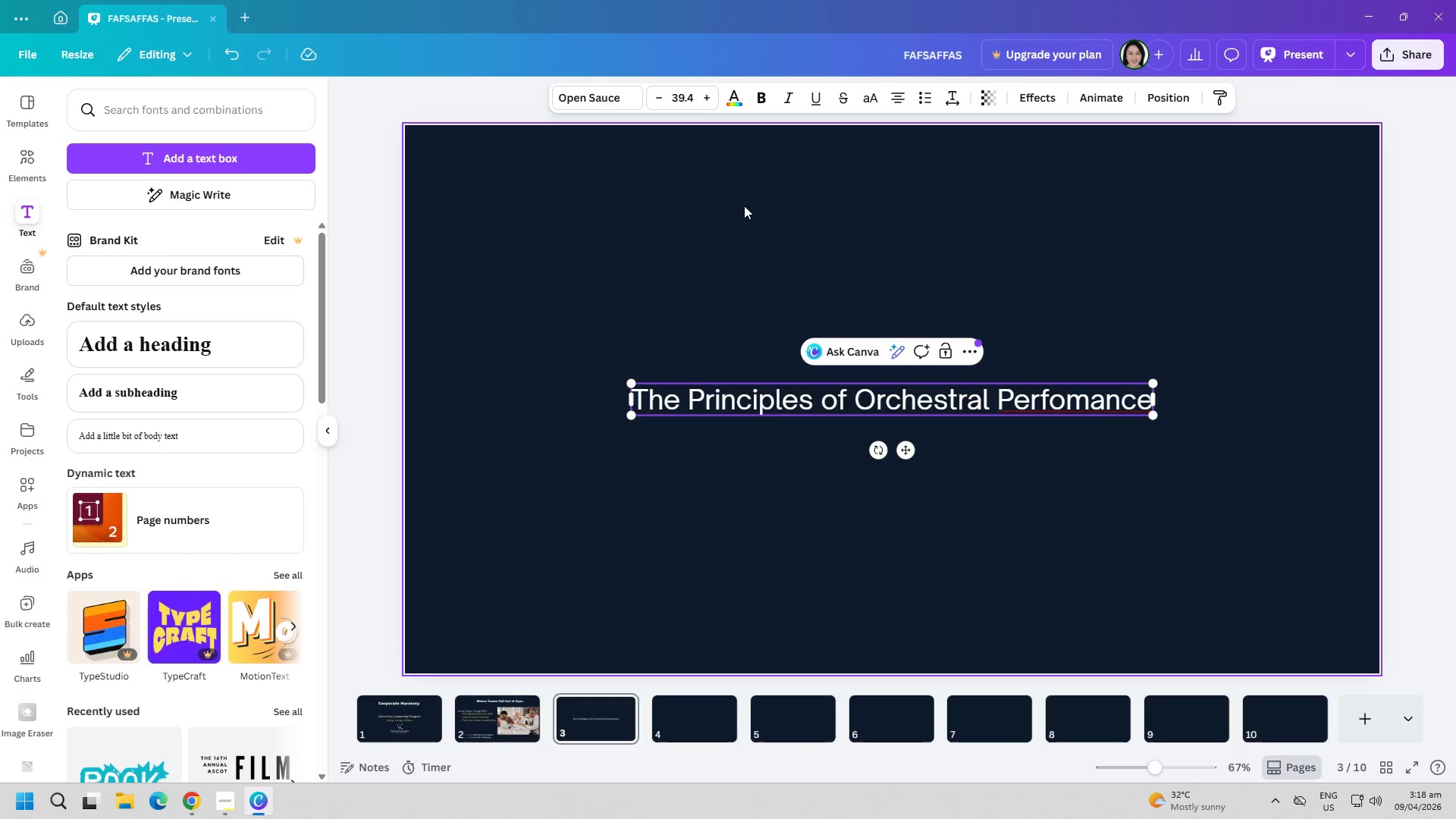 
key(Control+A)
 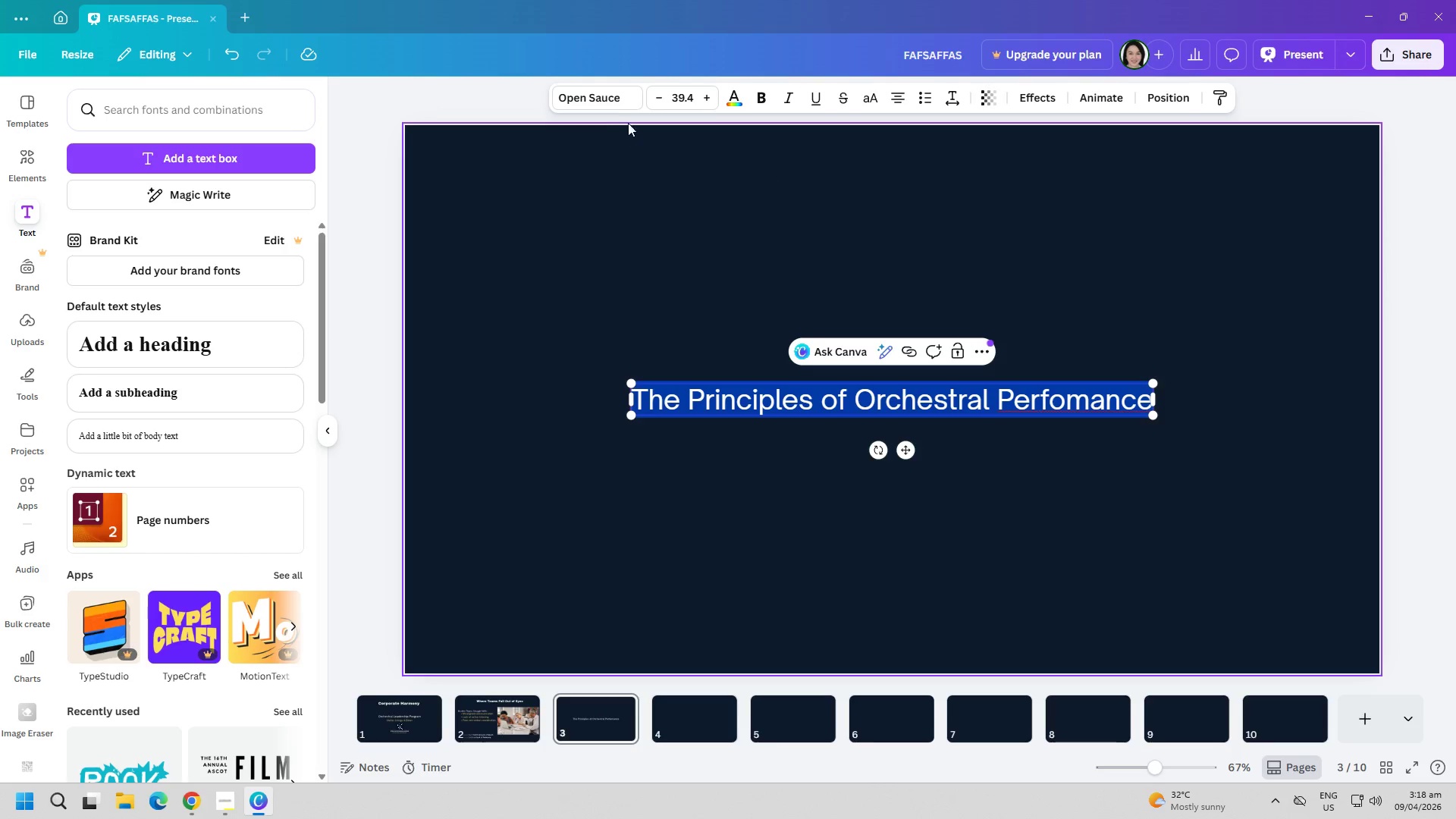 
left_click([613, 102])
 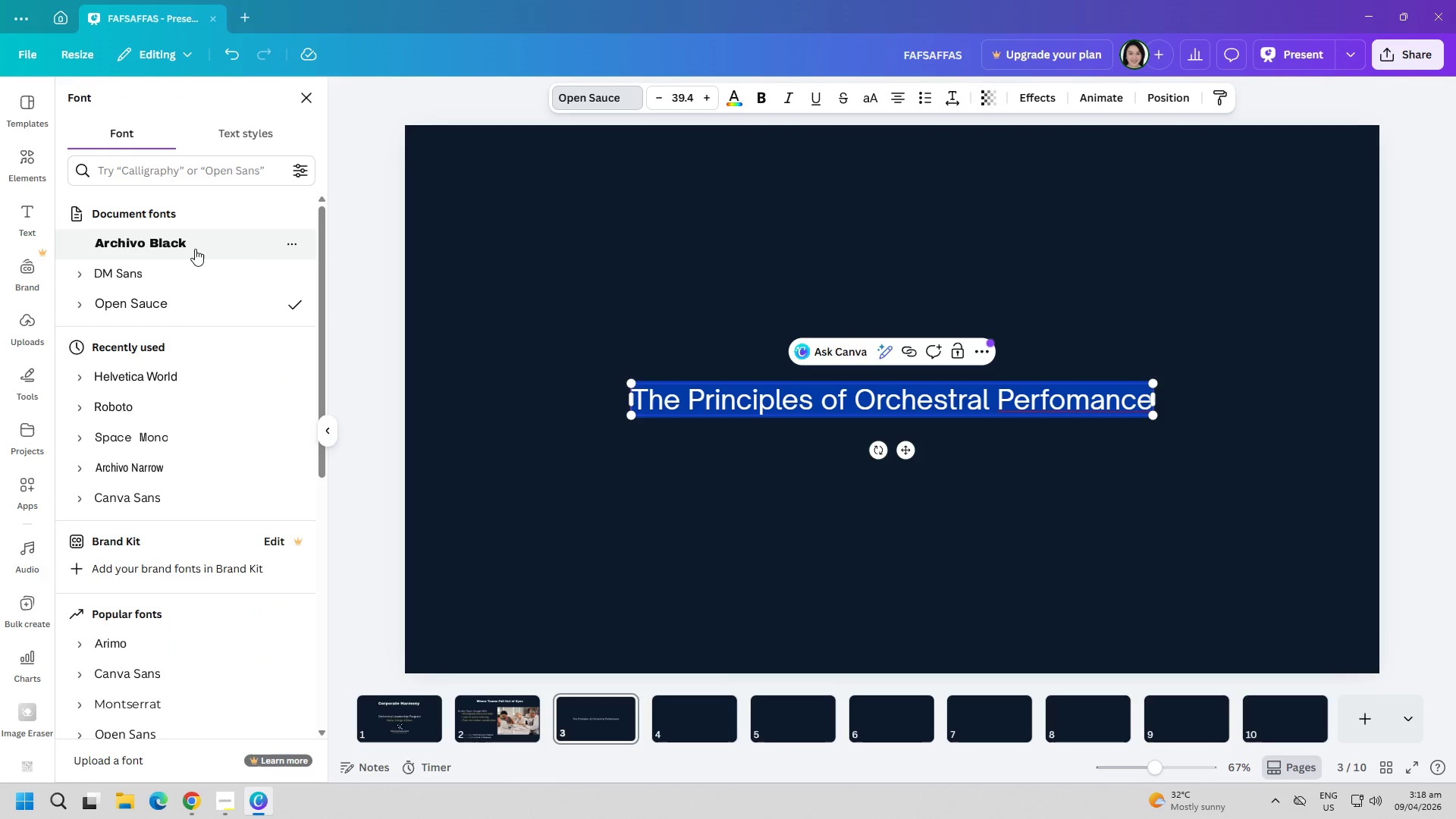 
left_click([188, 246])
 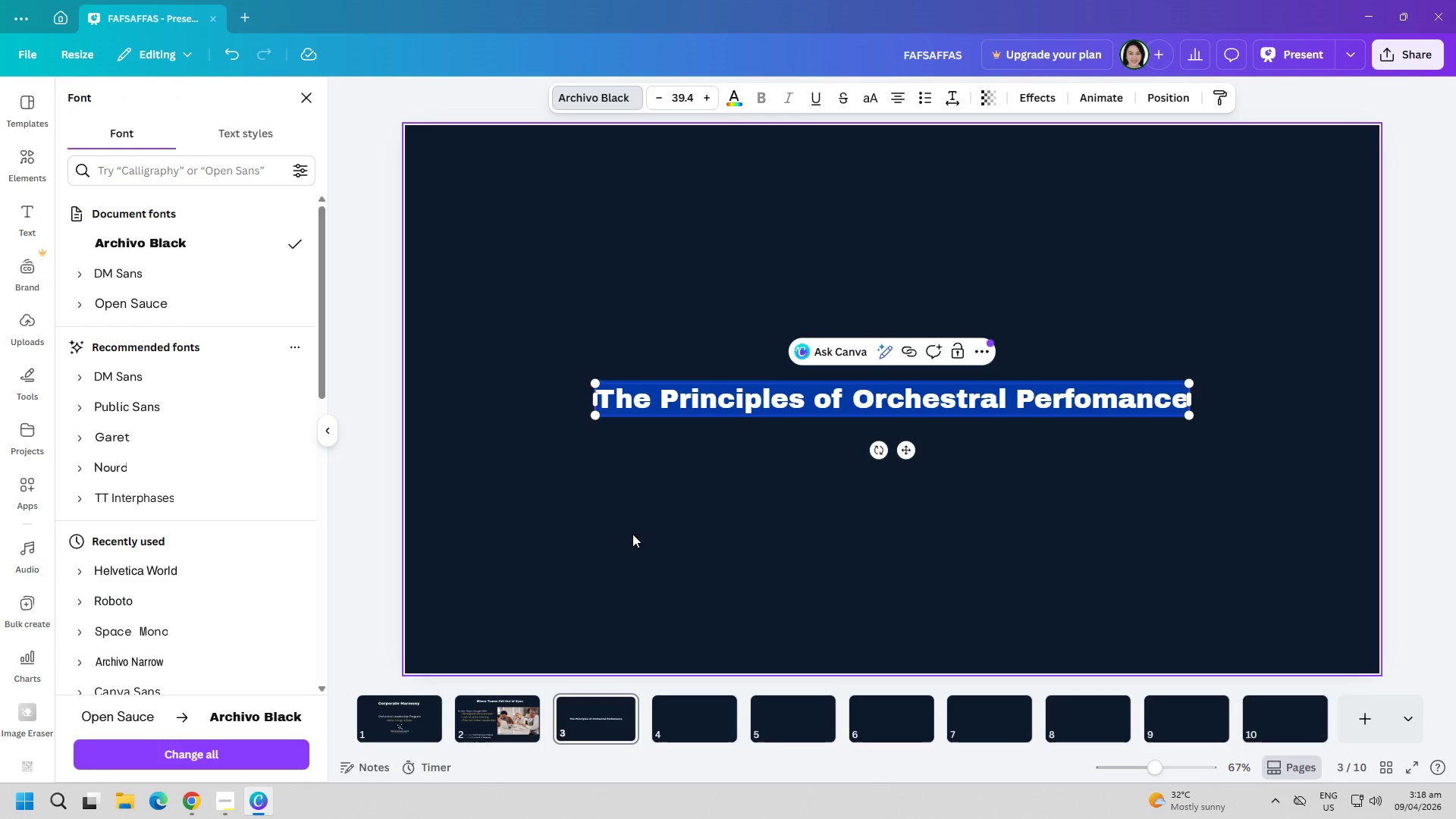 
left_click_drag(start_coordinate=[665, 481], to_coordinate=[672, 481])
 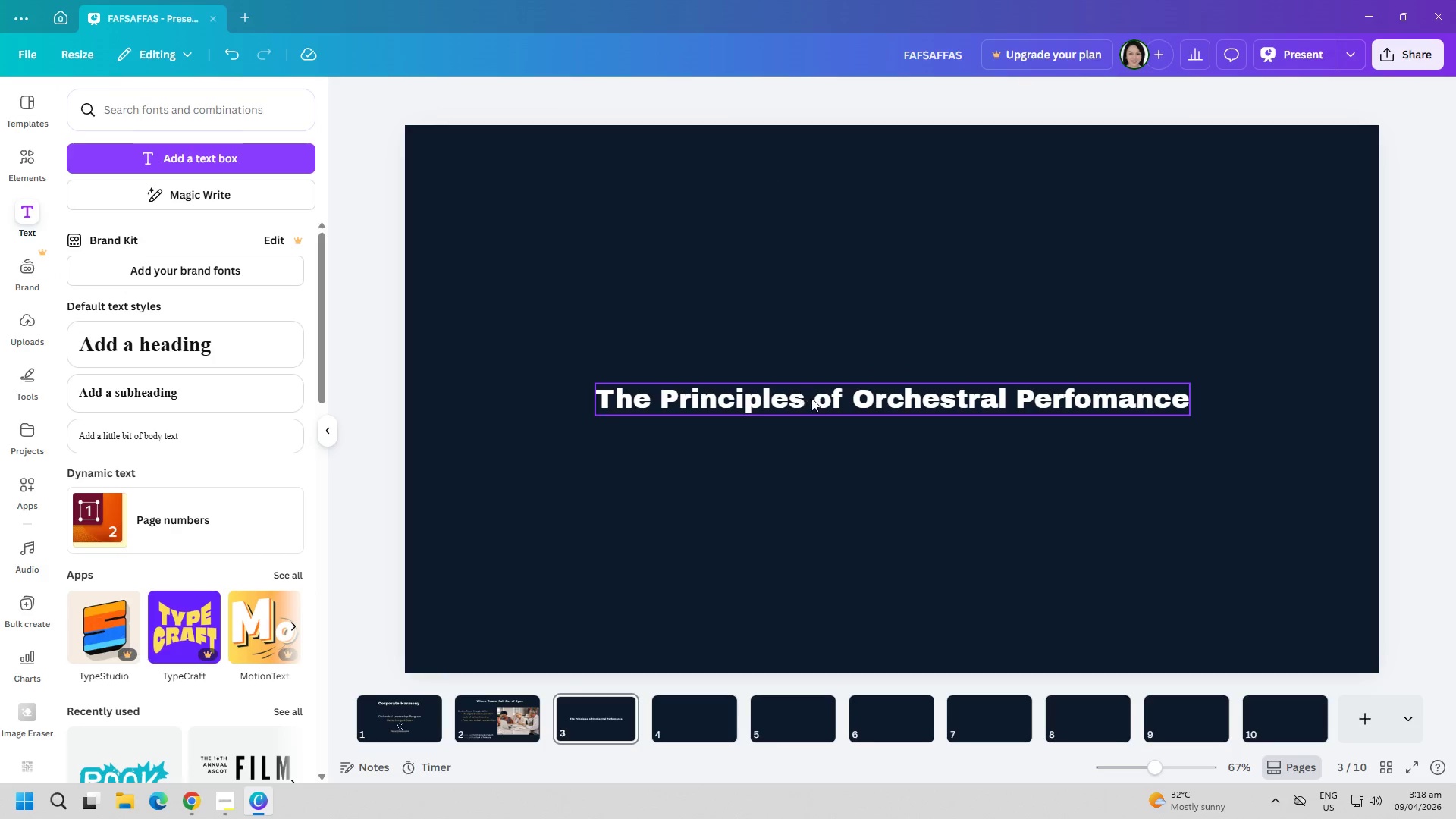 
left_click_drag(start_coordinate=[814, 398], to_coordinate=[831, 194])
 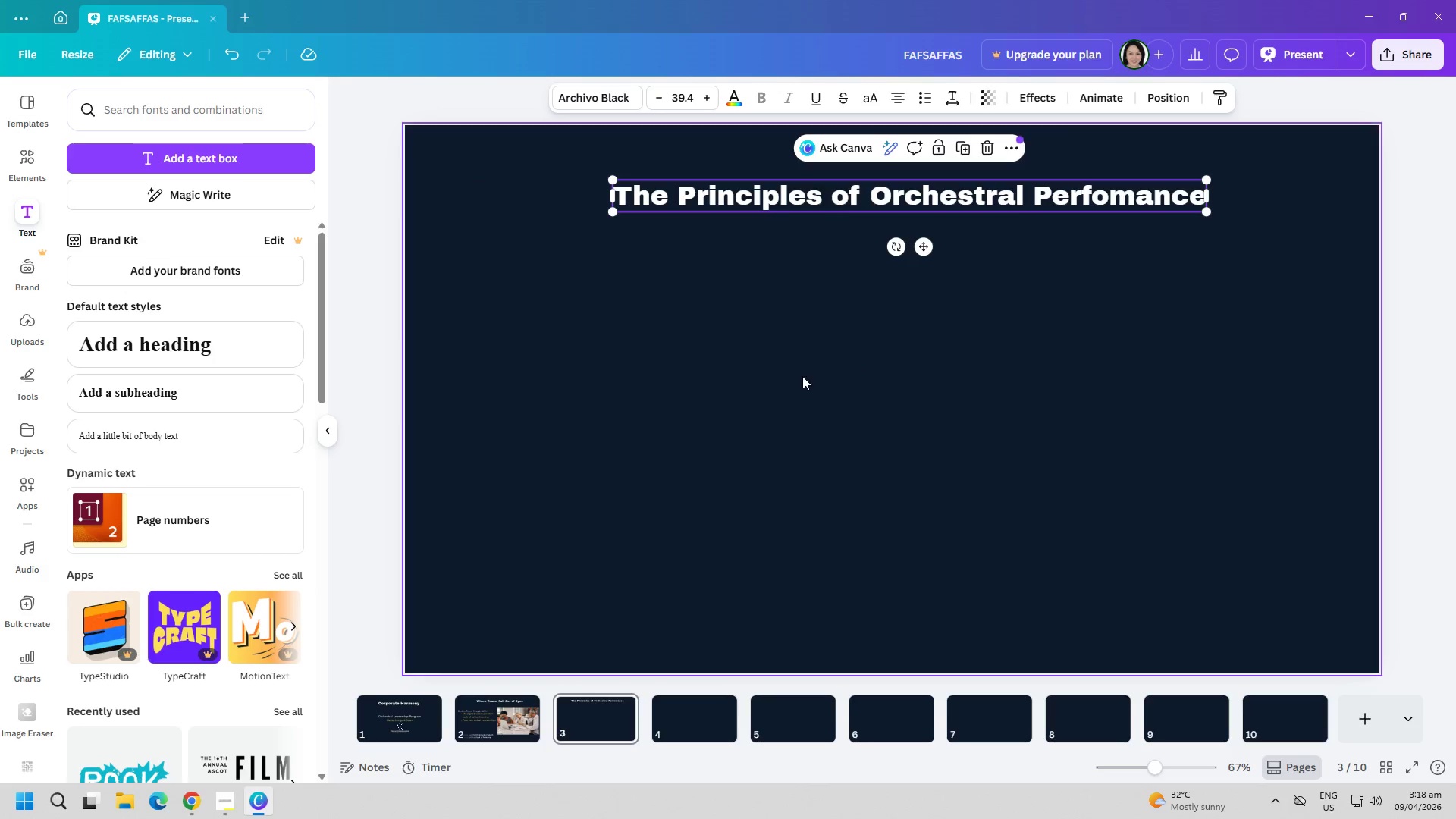 
left_click([802, 376])
 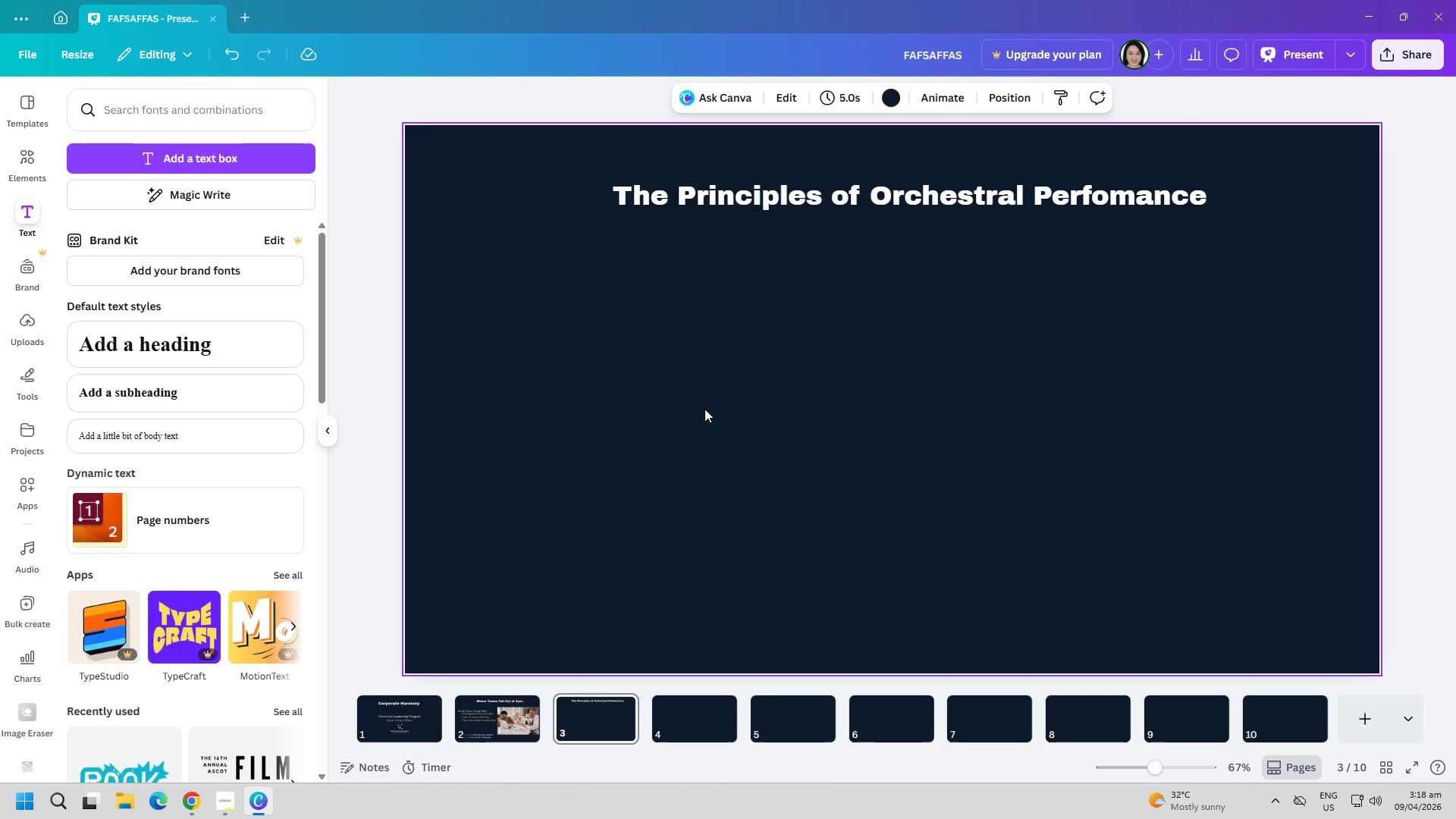 
wait(22.06)
 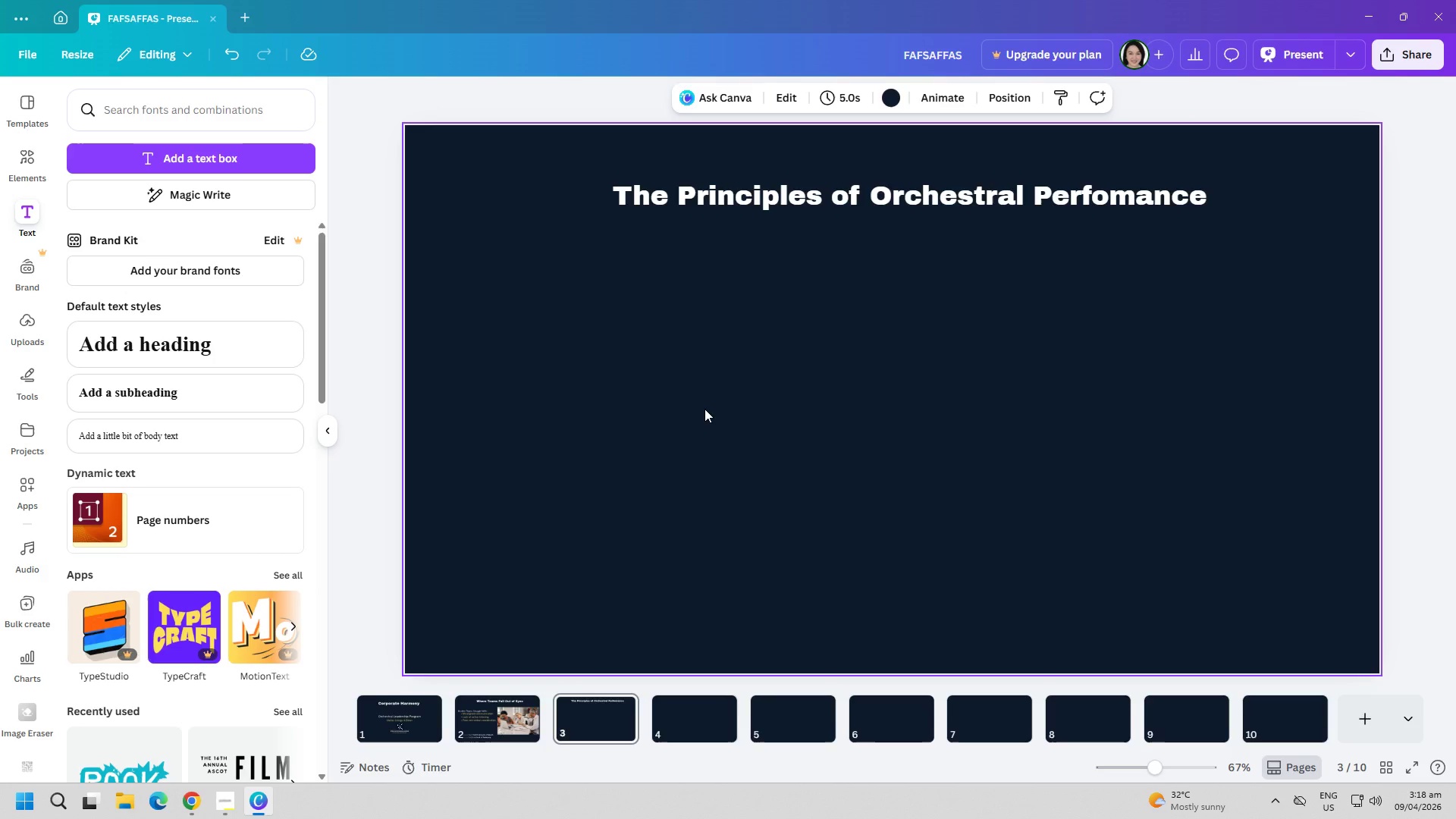 
left_click([290, 155])
 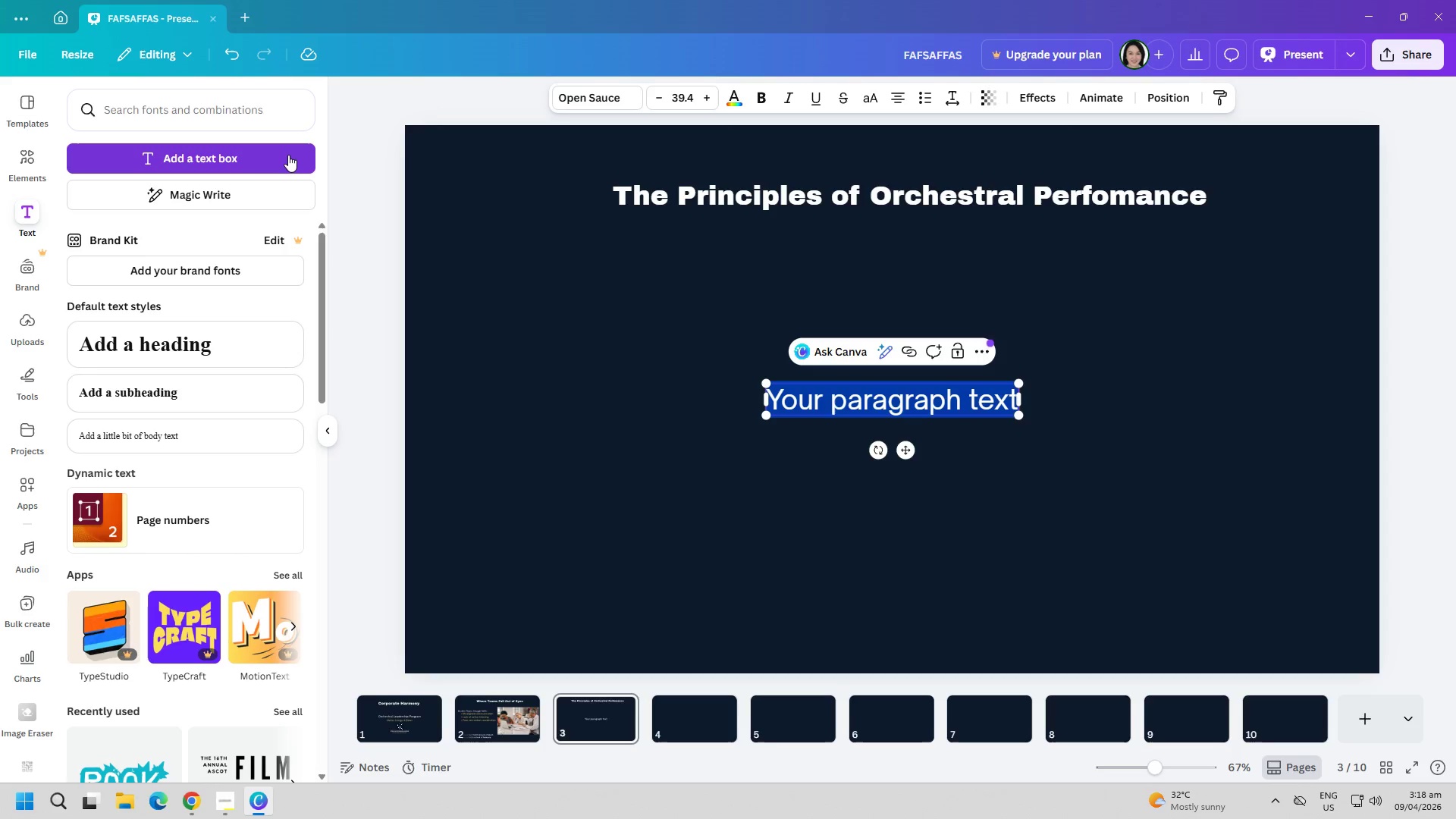 
type(WHY)
key(Backspace)
key(Backspace)
type(hy Music Builds Better Teams)
 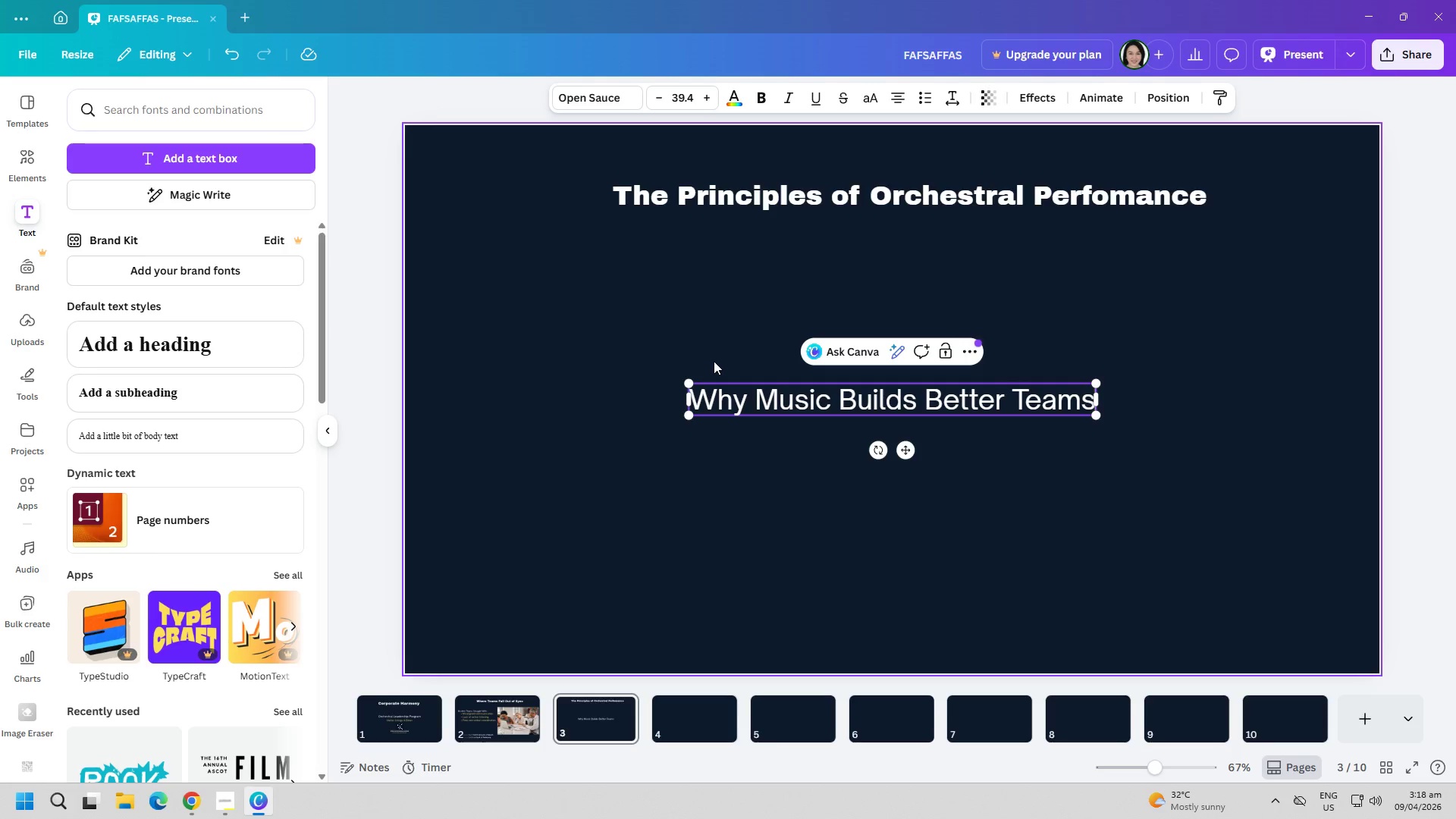 
left_click([953, 503])
 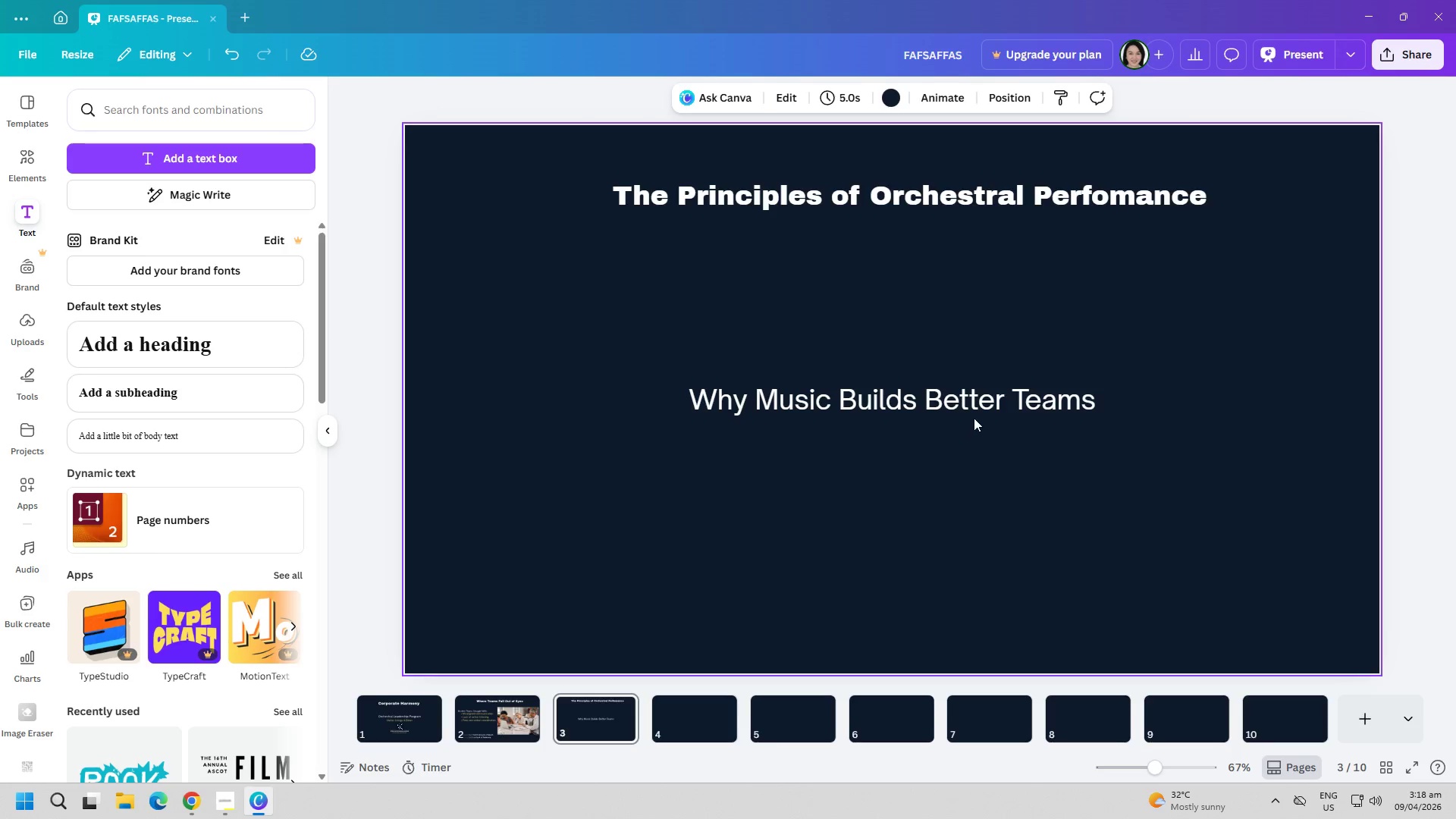 
left_click_drag(start_coordinate=[969, 406], to_coordinate=[741, 295])
 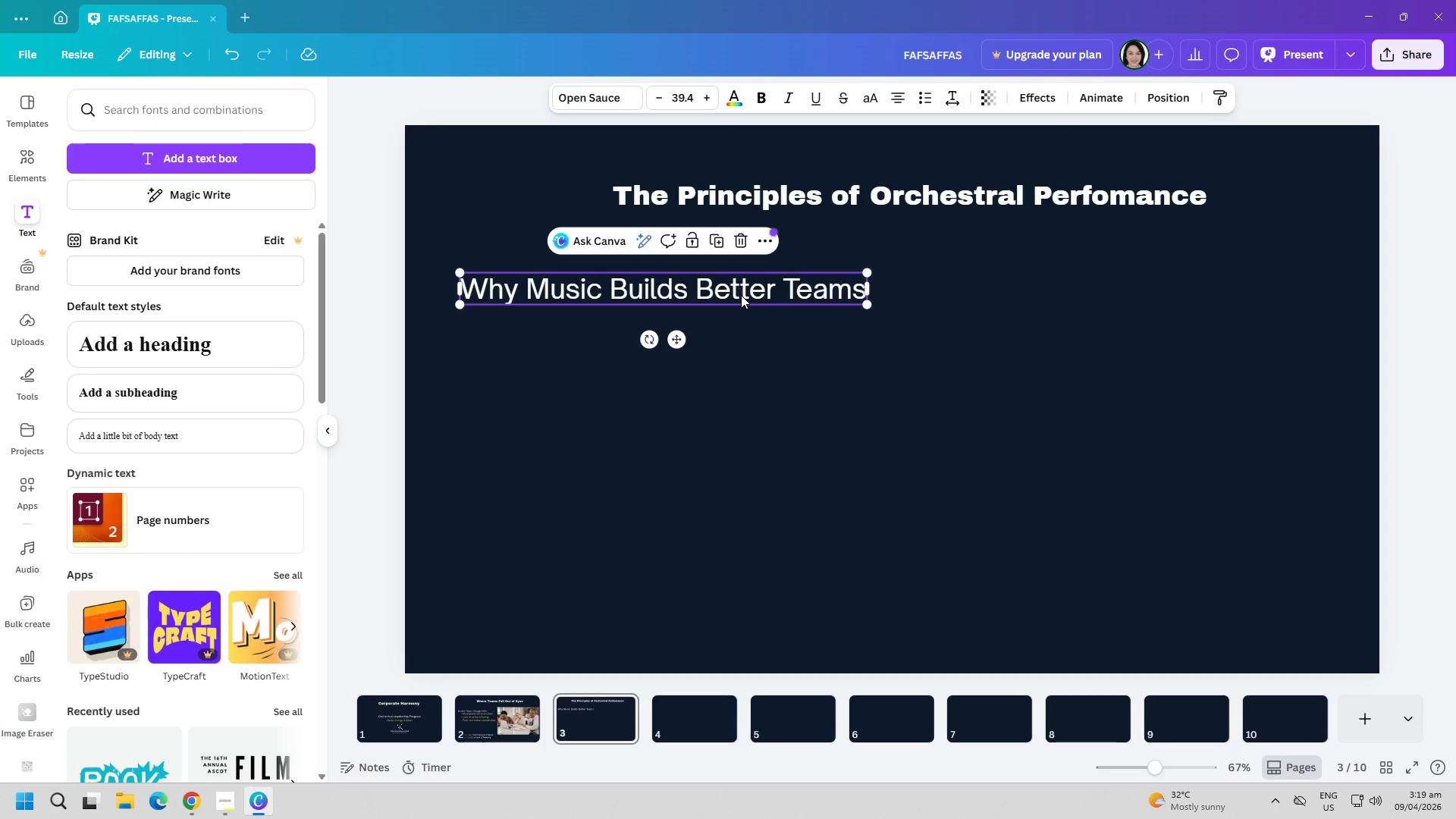 
left_click([777, 471])
 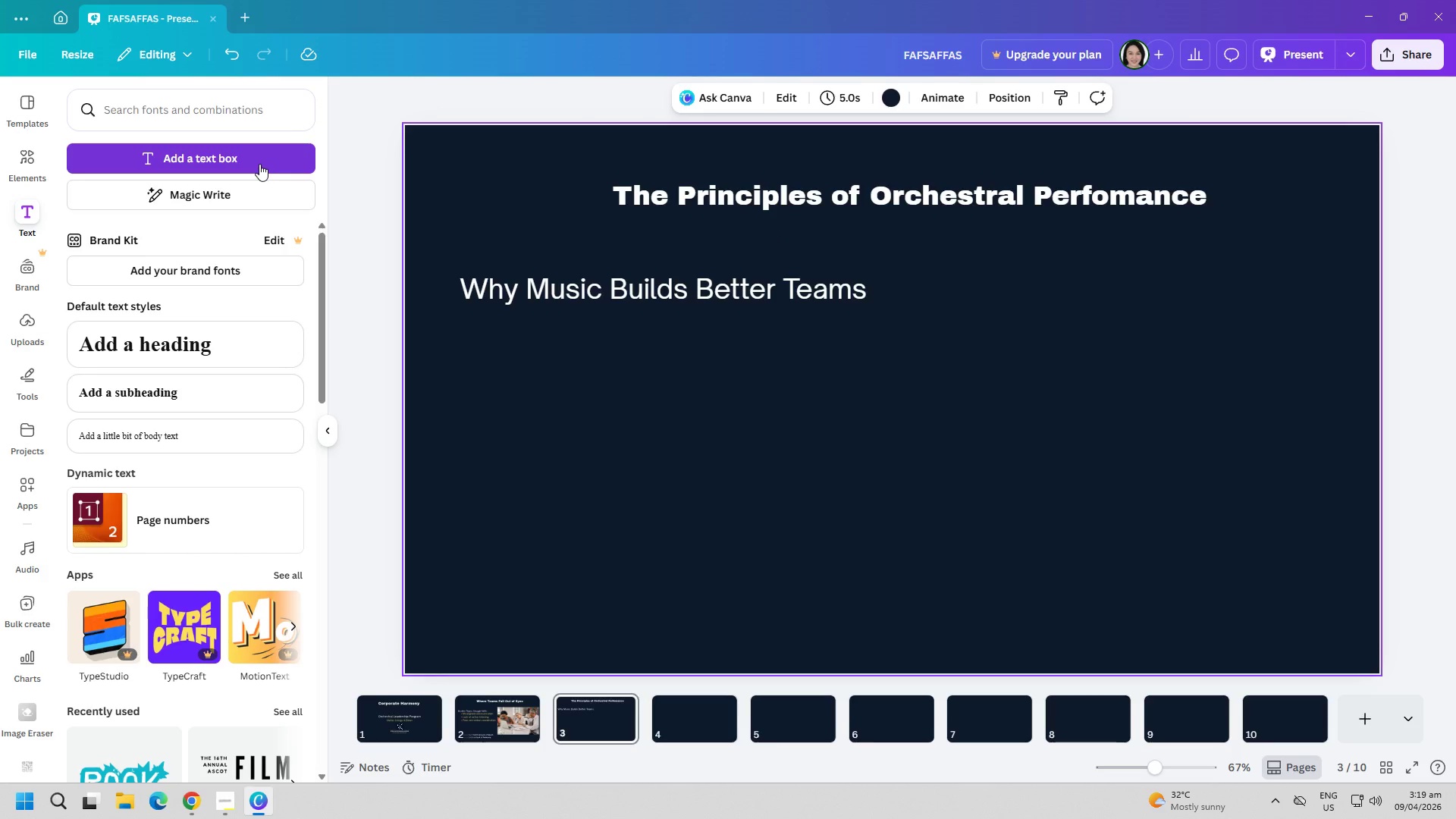 
left_click([259, 162])
 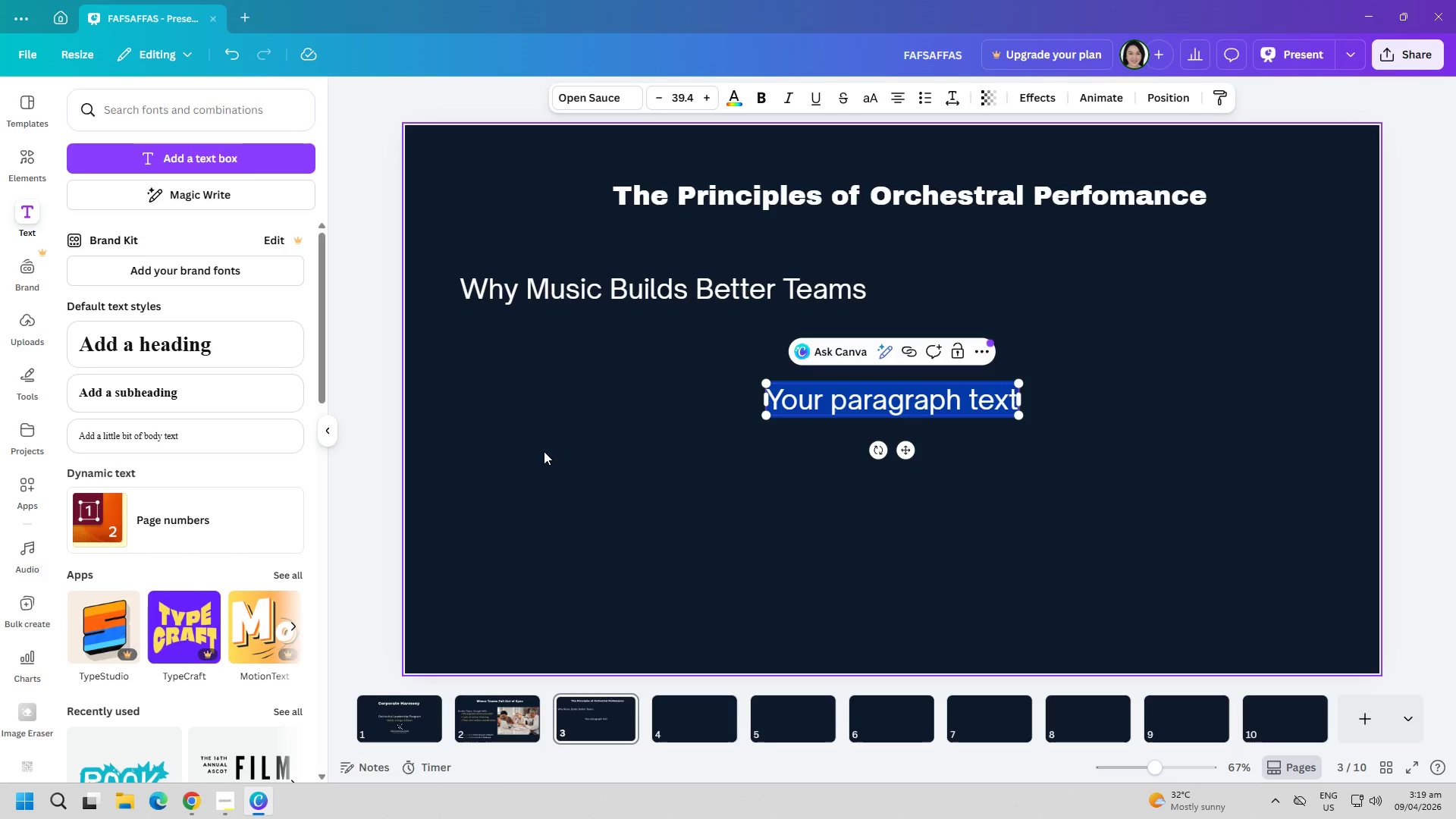 
type(Active Listening)
 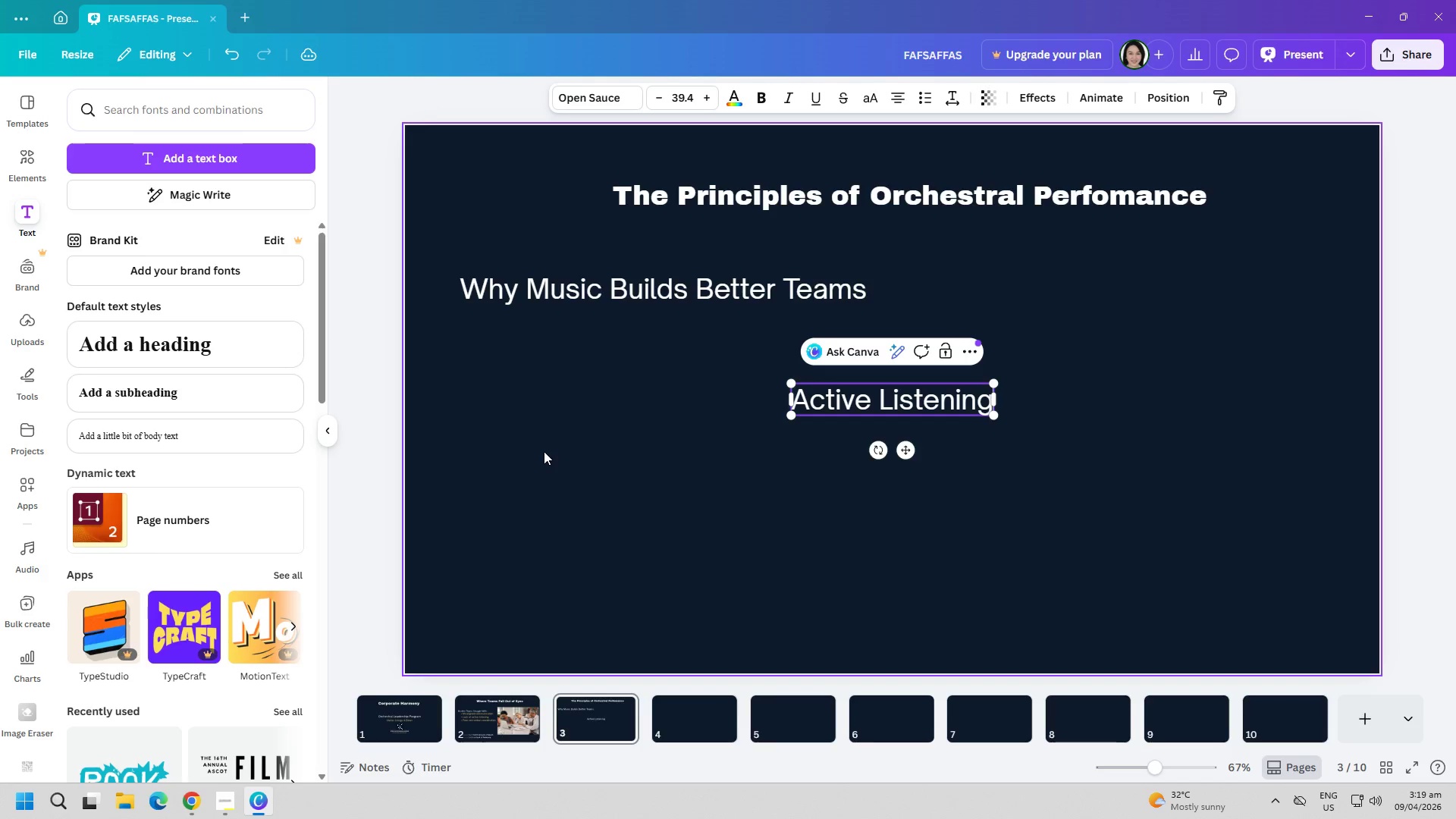 
key(Control+A)
 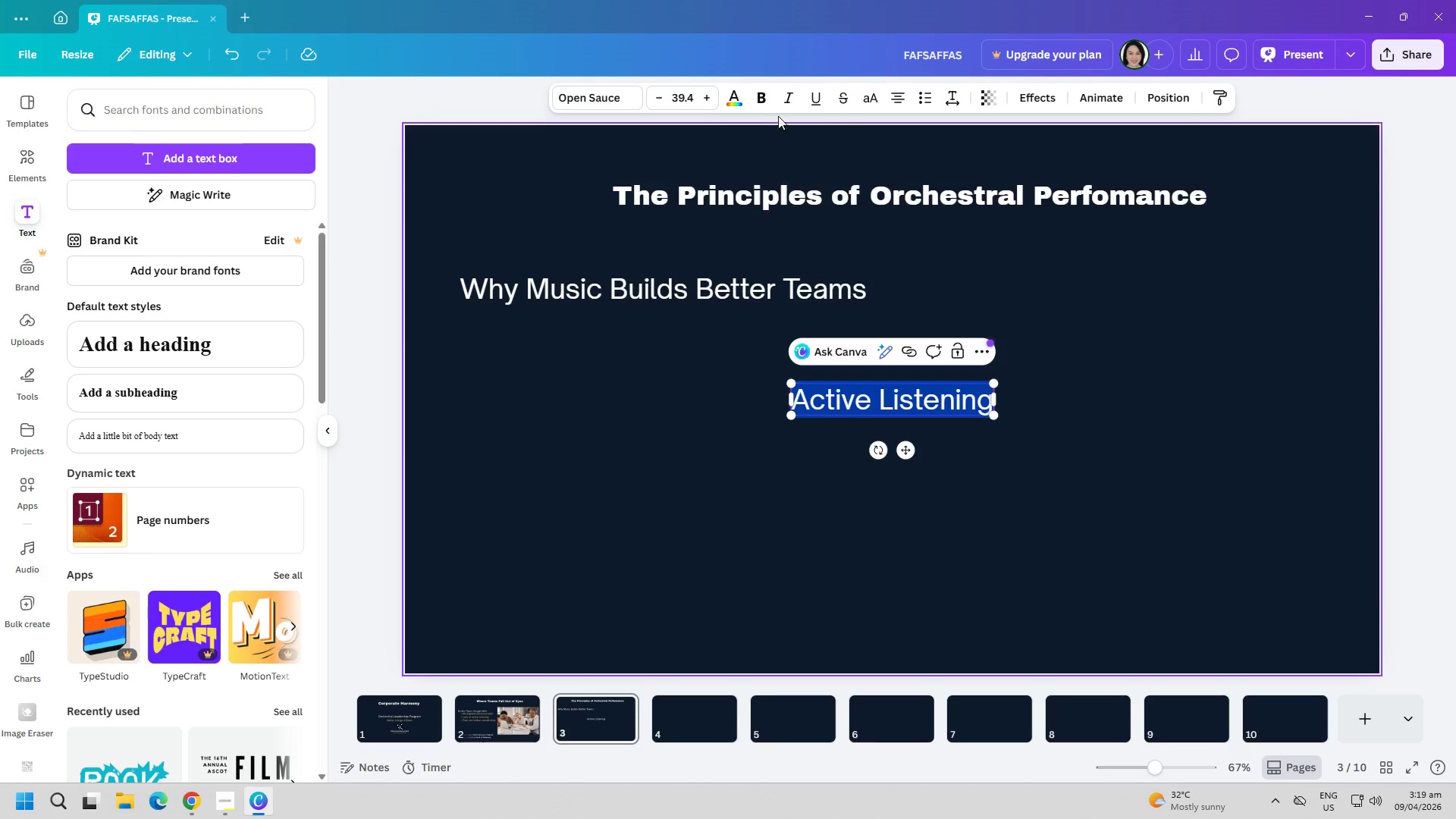 
left_click([758, 99])
 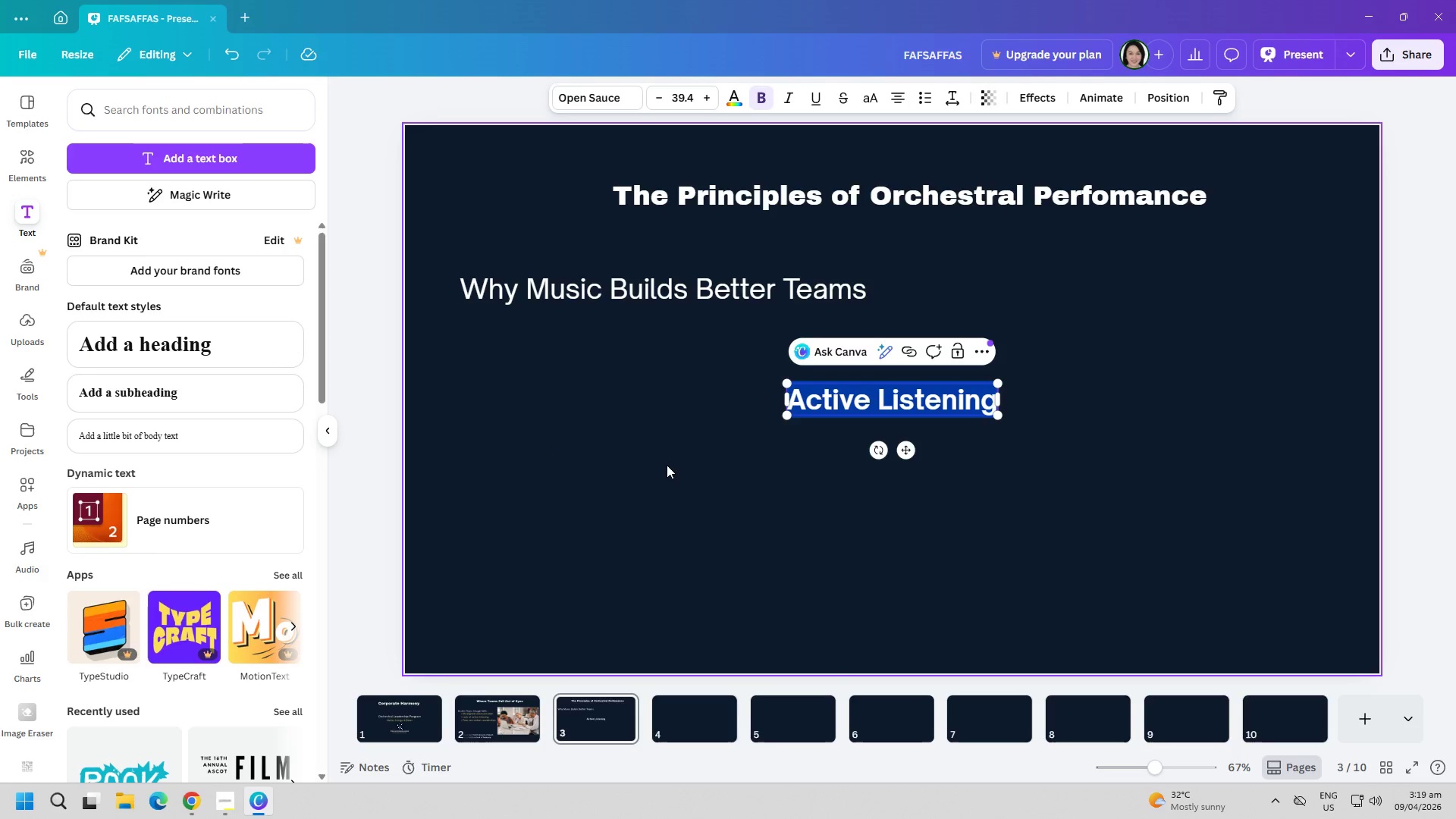 
left_click_drag(start_coordinate=[667, 465], to_coordinate=[675, 464])
 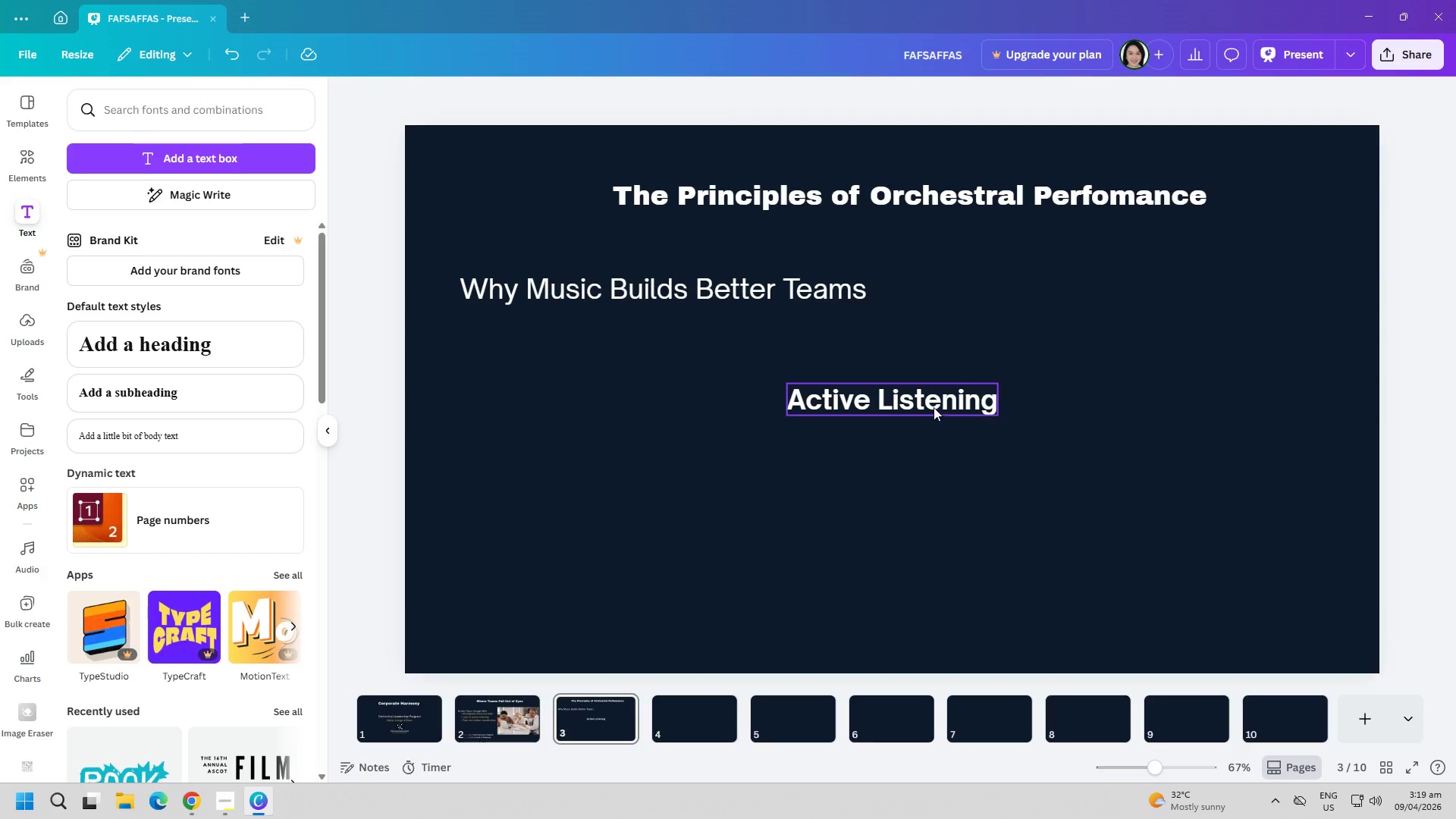 
left_click([937, 406])
 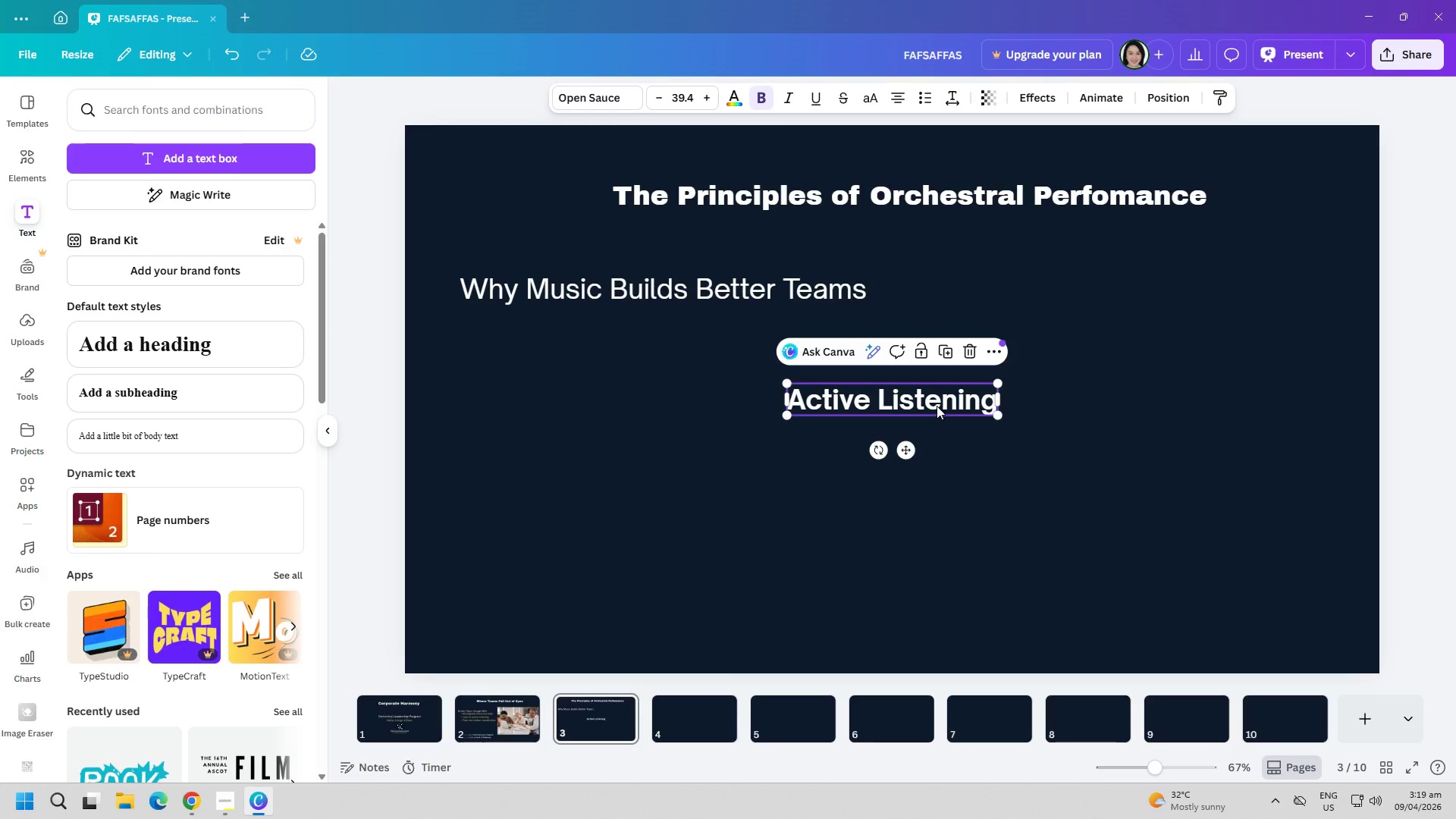 
left_click_drag(start_coordinate=[937, 406], to_coordinate=[707, 359])
 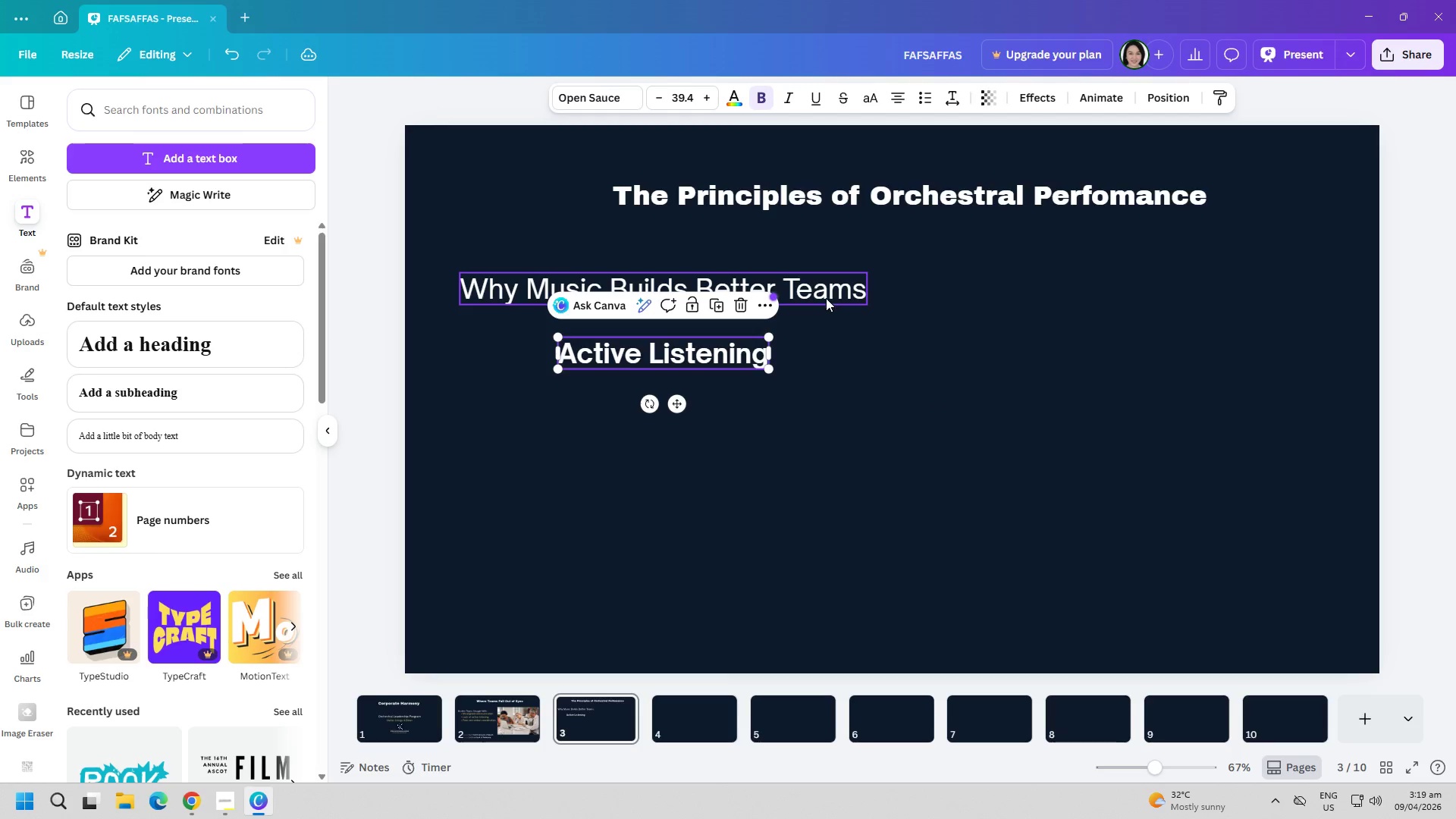 
left_click([839, 297])
 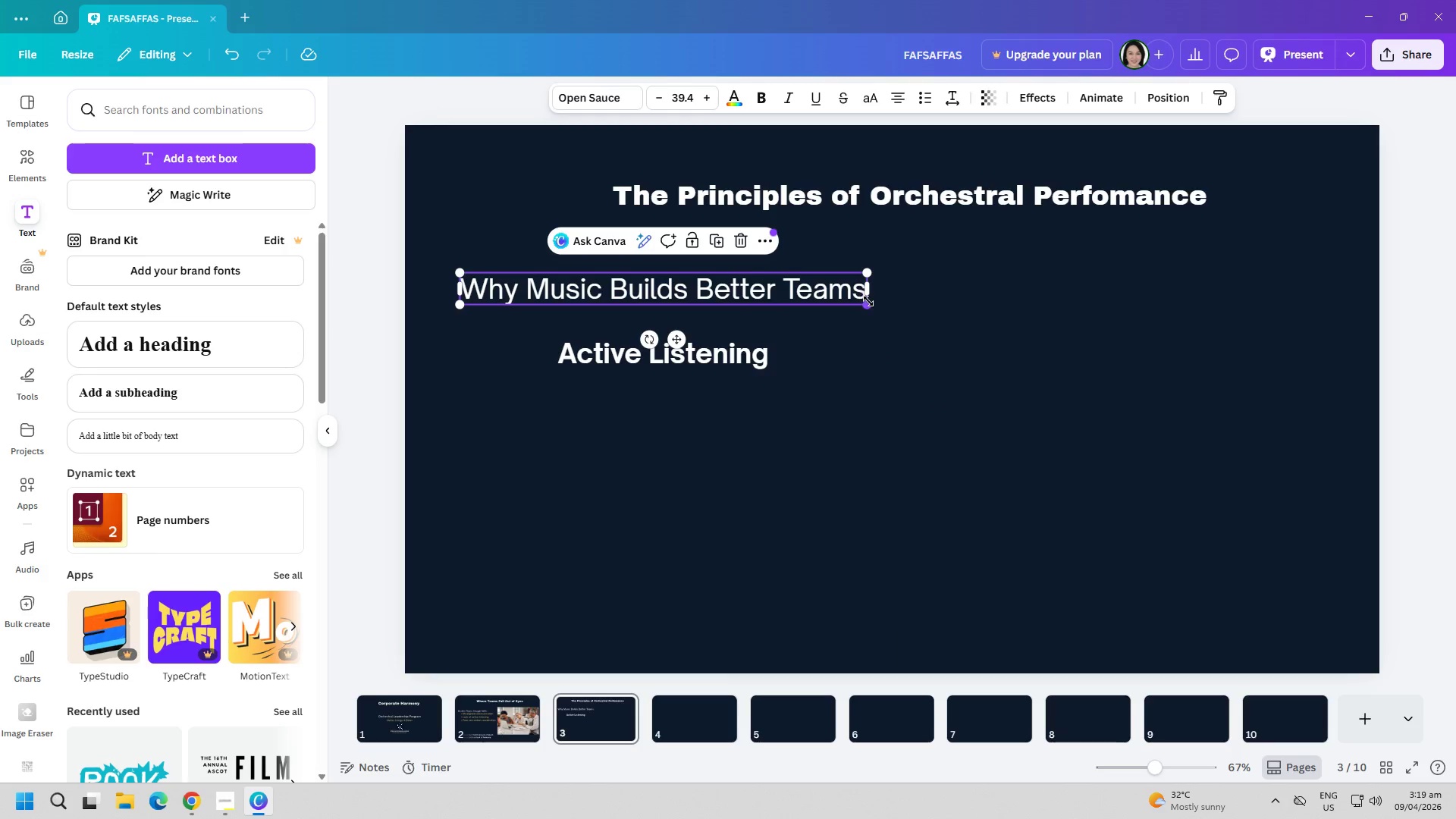 
left_click_drag(start_coordinate=[870, 301], to_coordinate=[823, 295])
 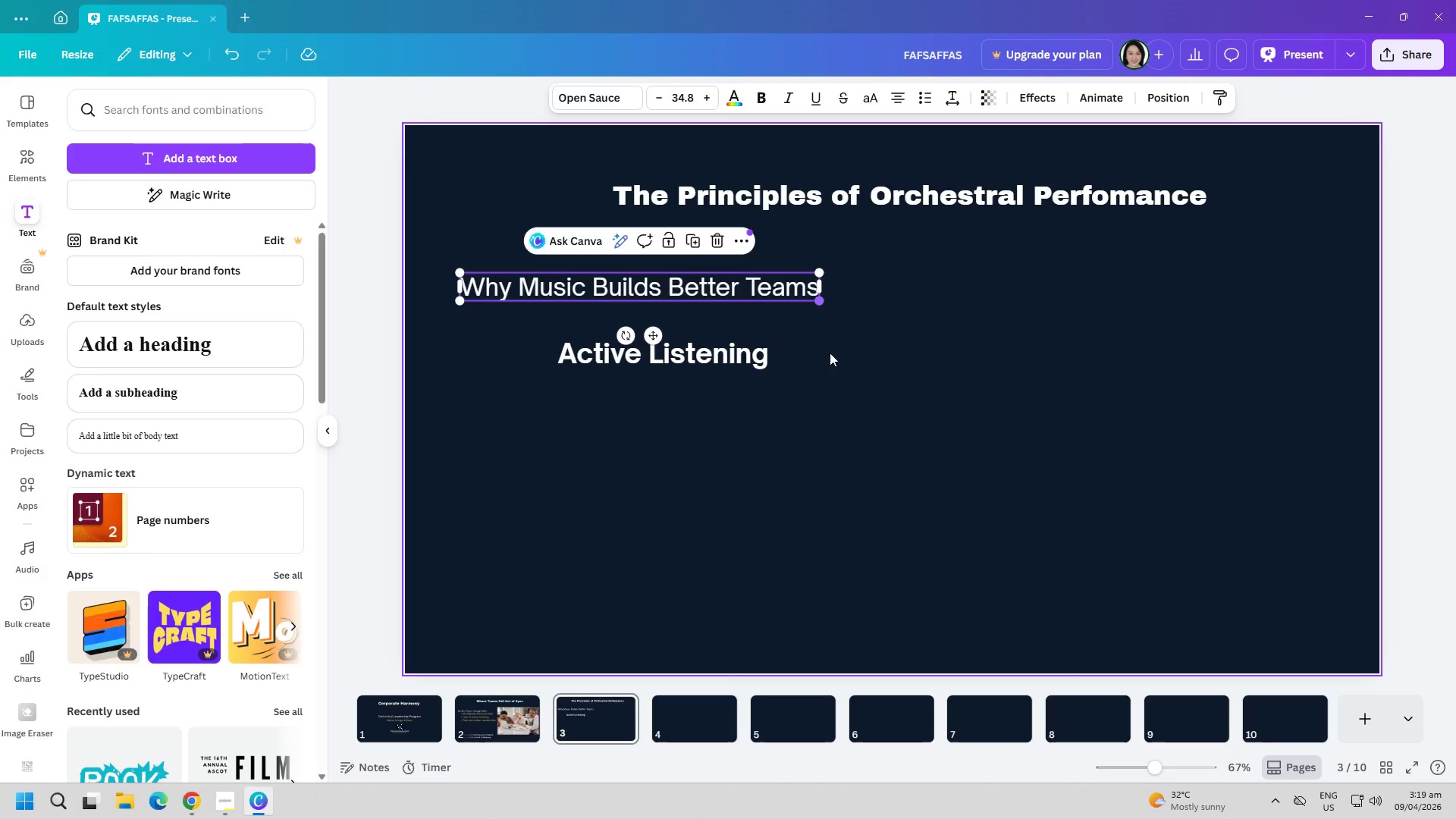 
left_click_drag(start_coordinate=[829, 376], to_coordinate=[830, 380])
 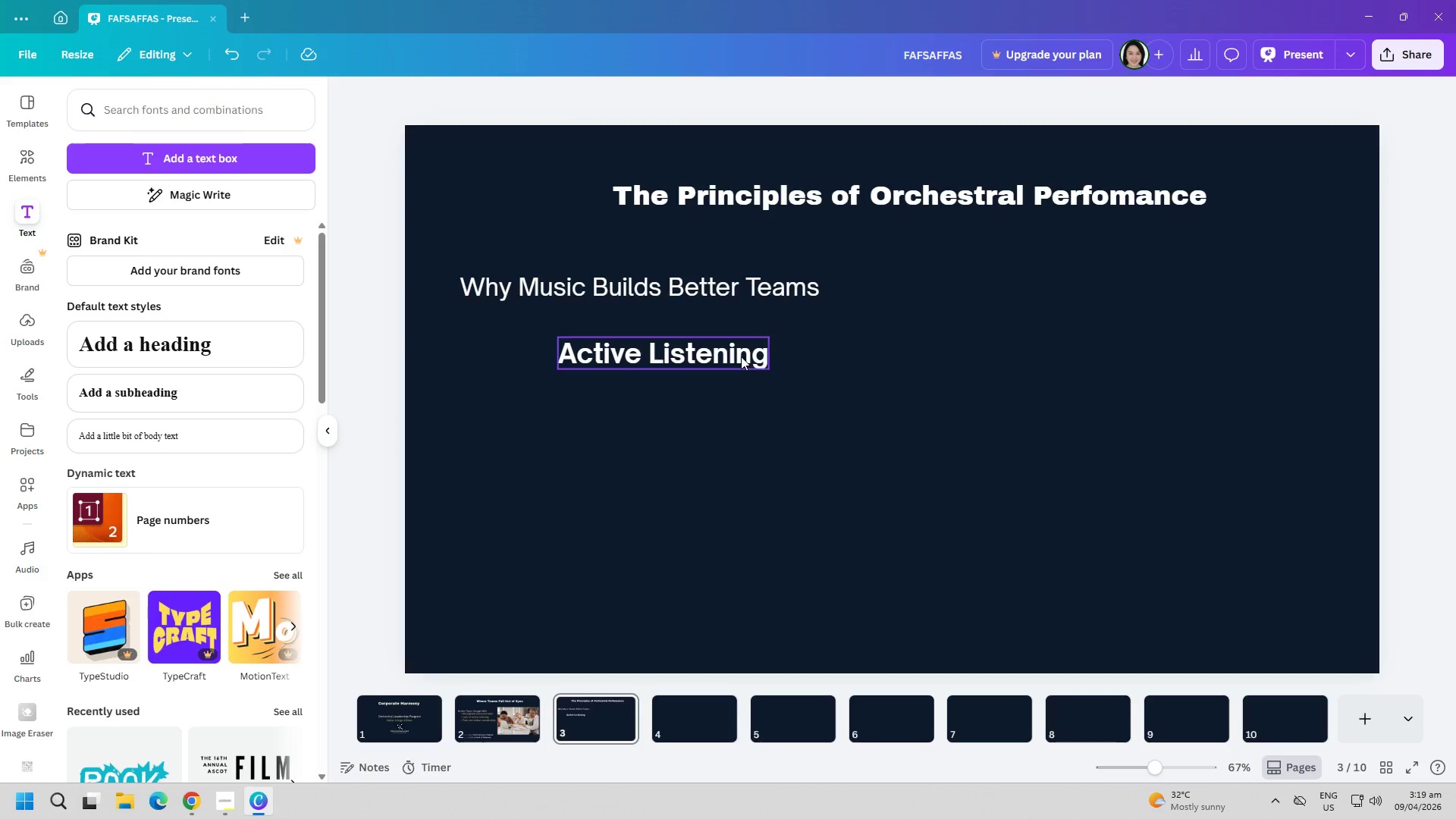 
double_click([741, 356])
 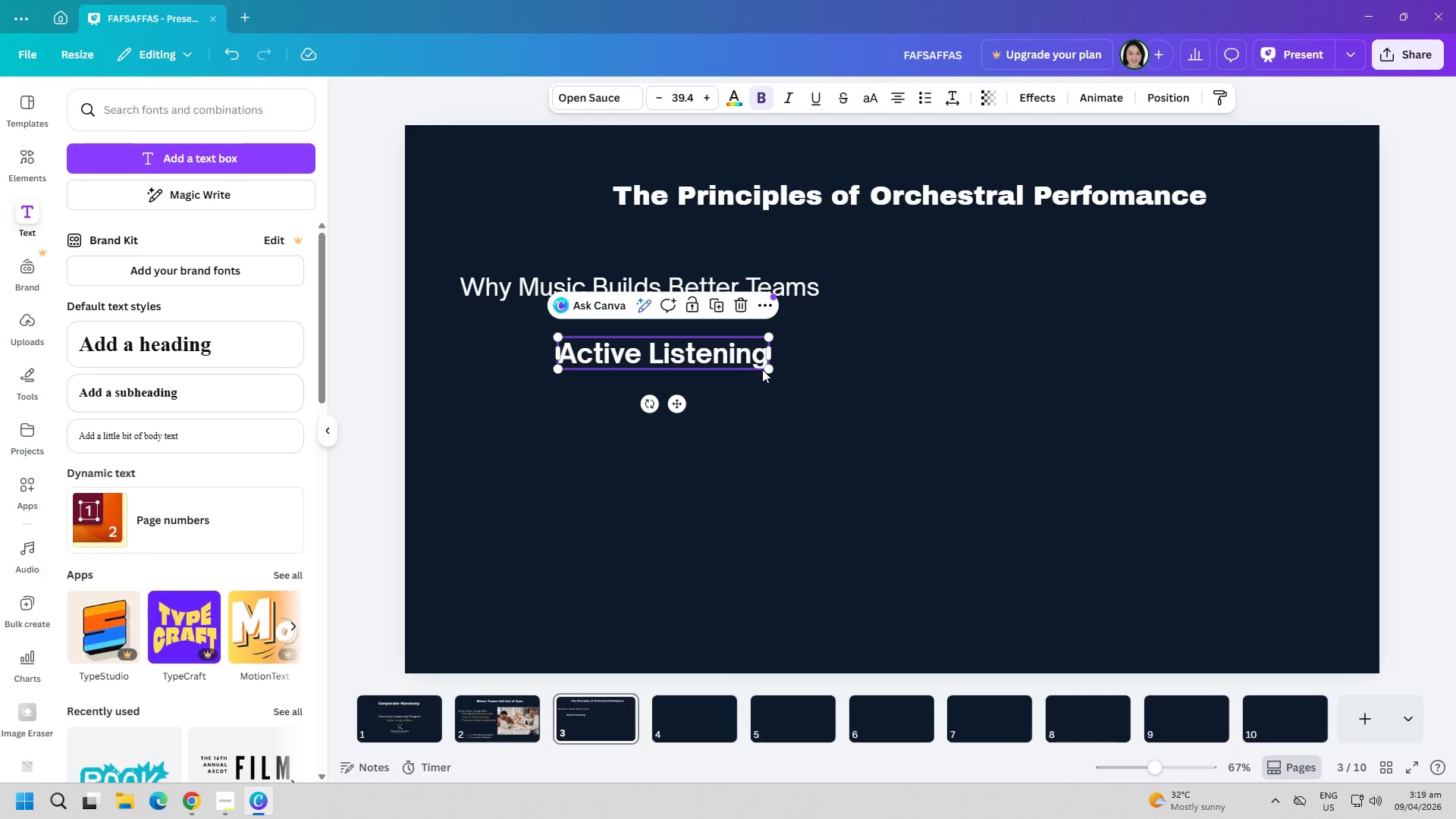 
left_click_drag(start_coordinate=[767, 369], to_coordinate=[715, 365])
 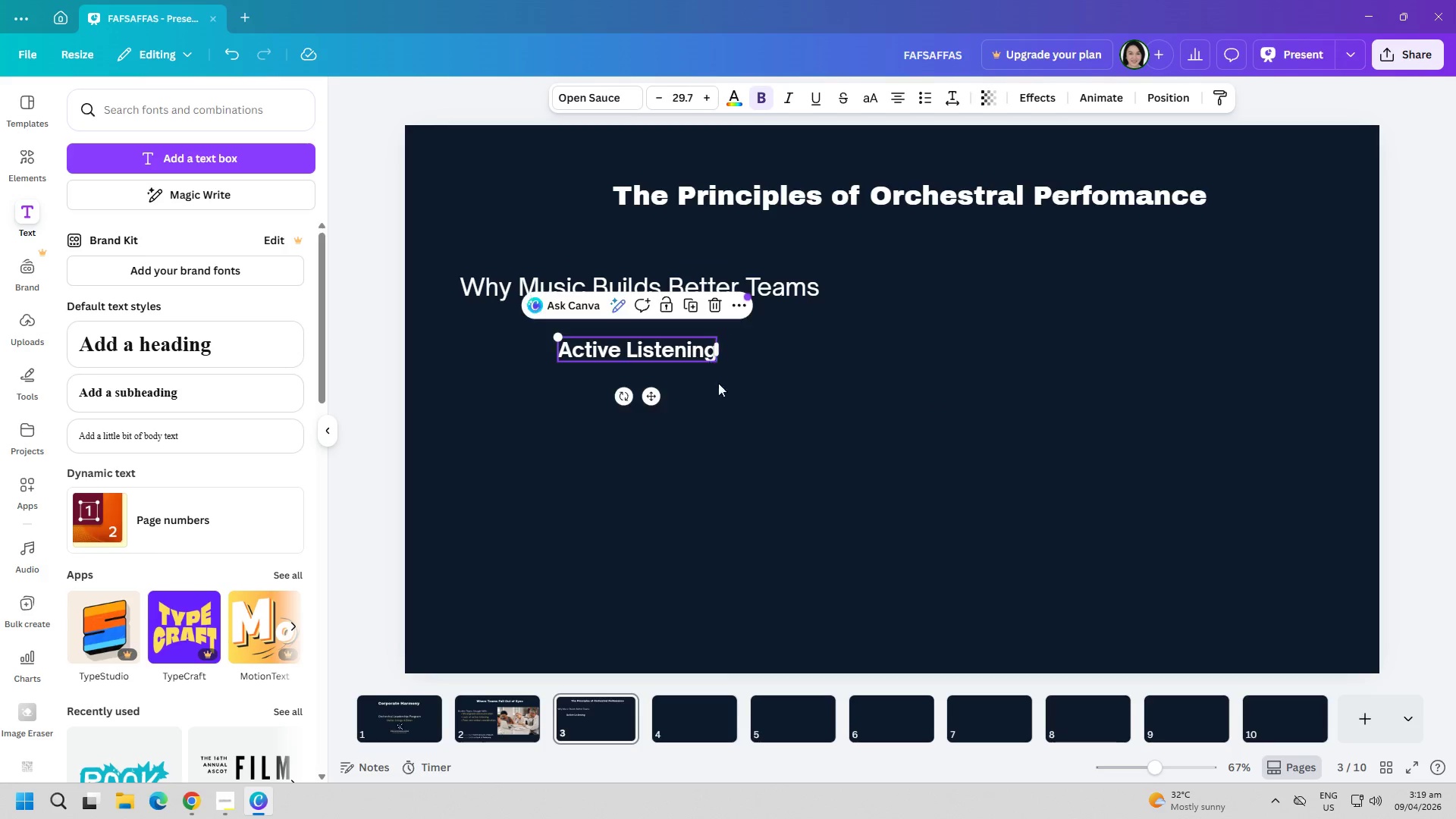 
left_click([723, 397])
 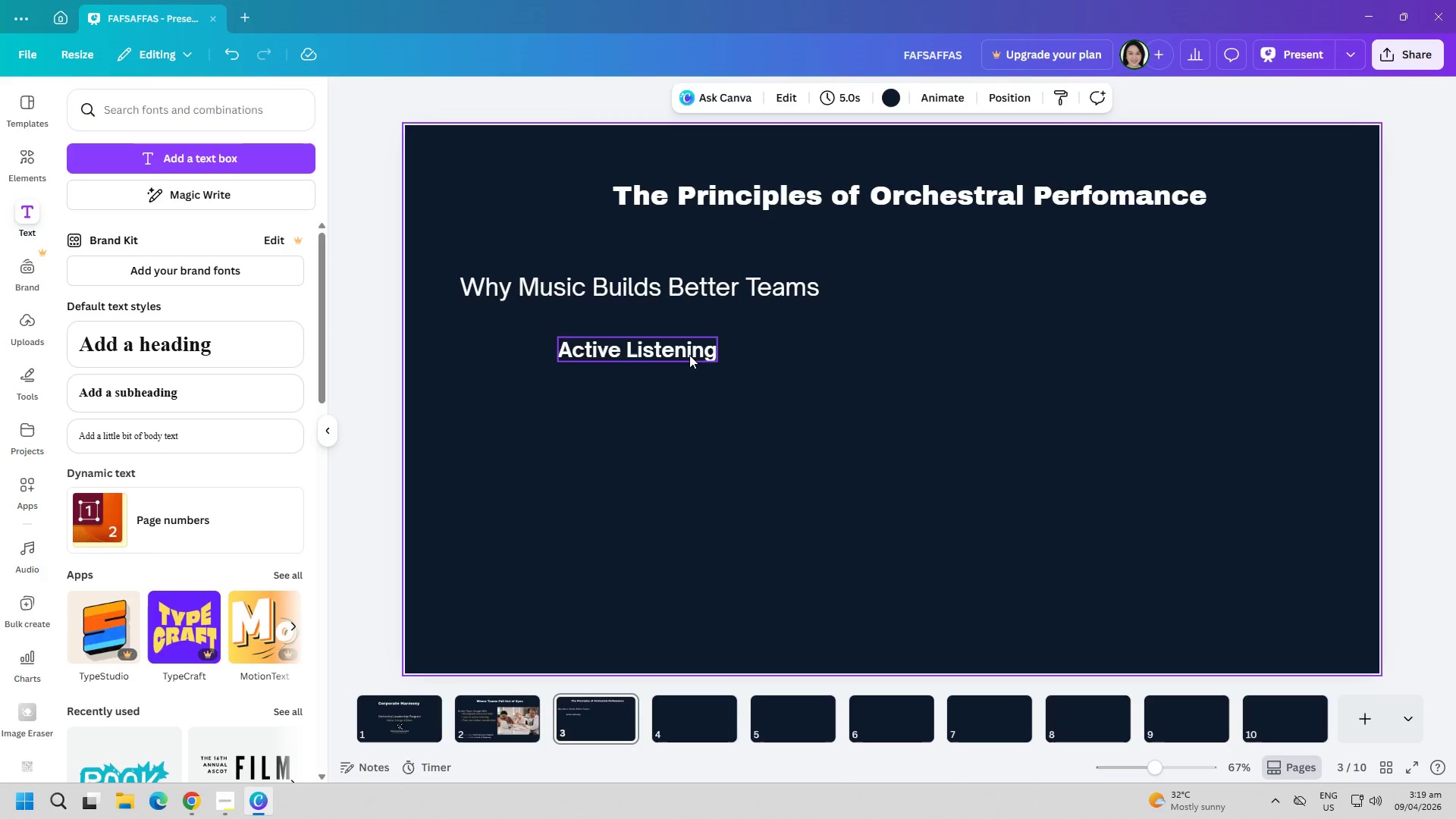 
left_click_drag(start_coordinate=[689, 353], to_coordinate=[701, 341])
 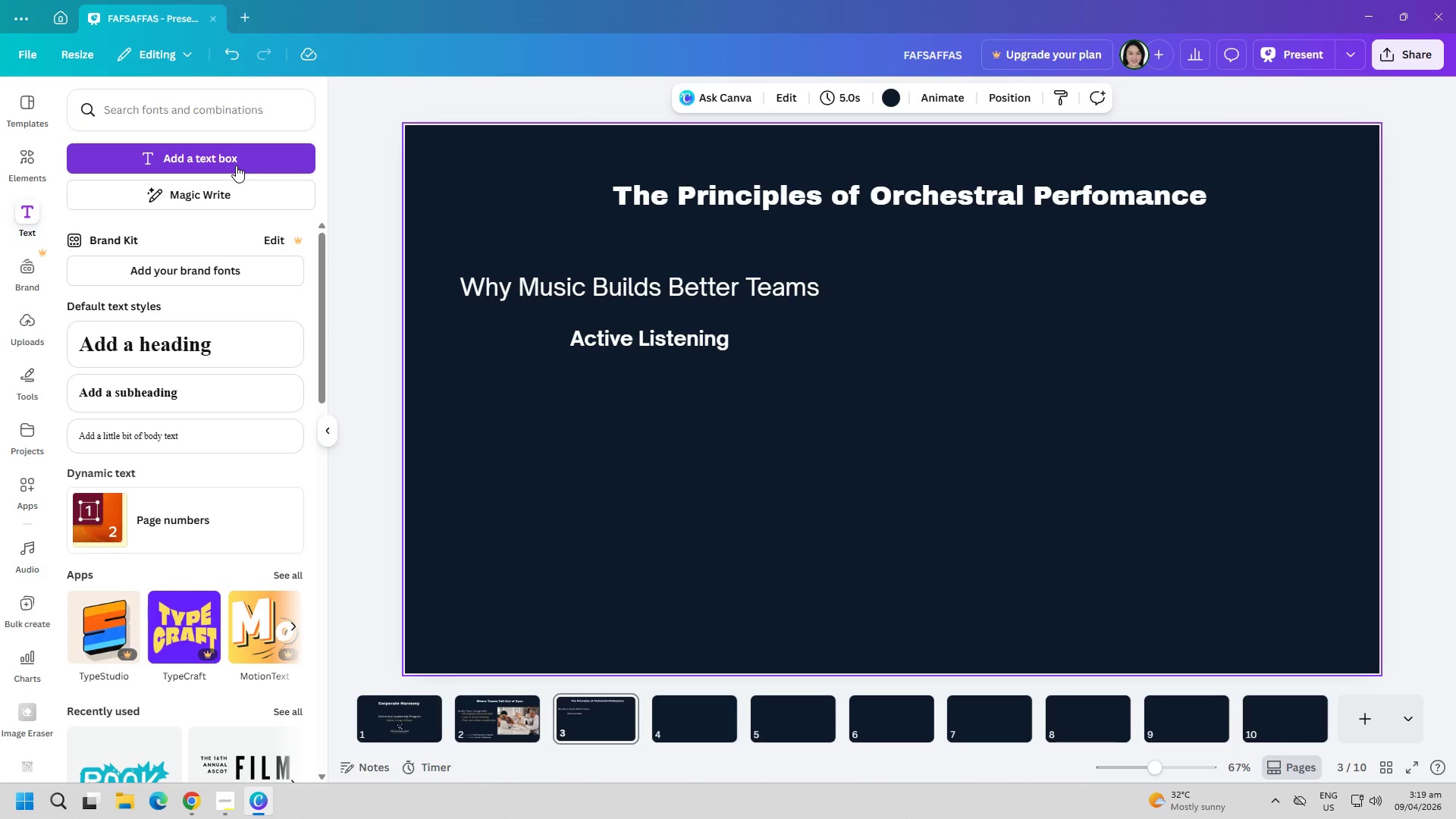 
left_click([236, 165])
 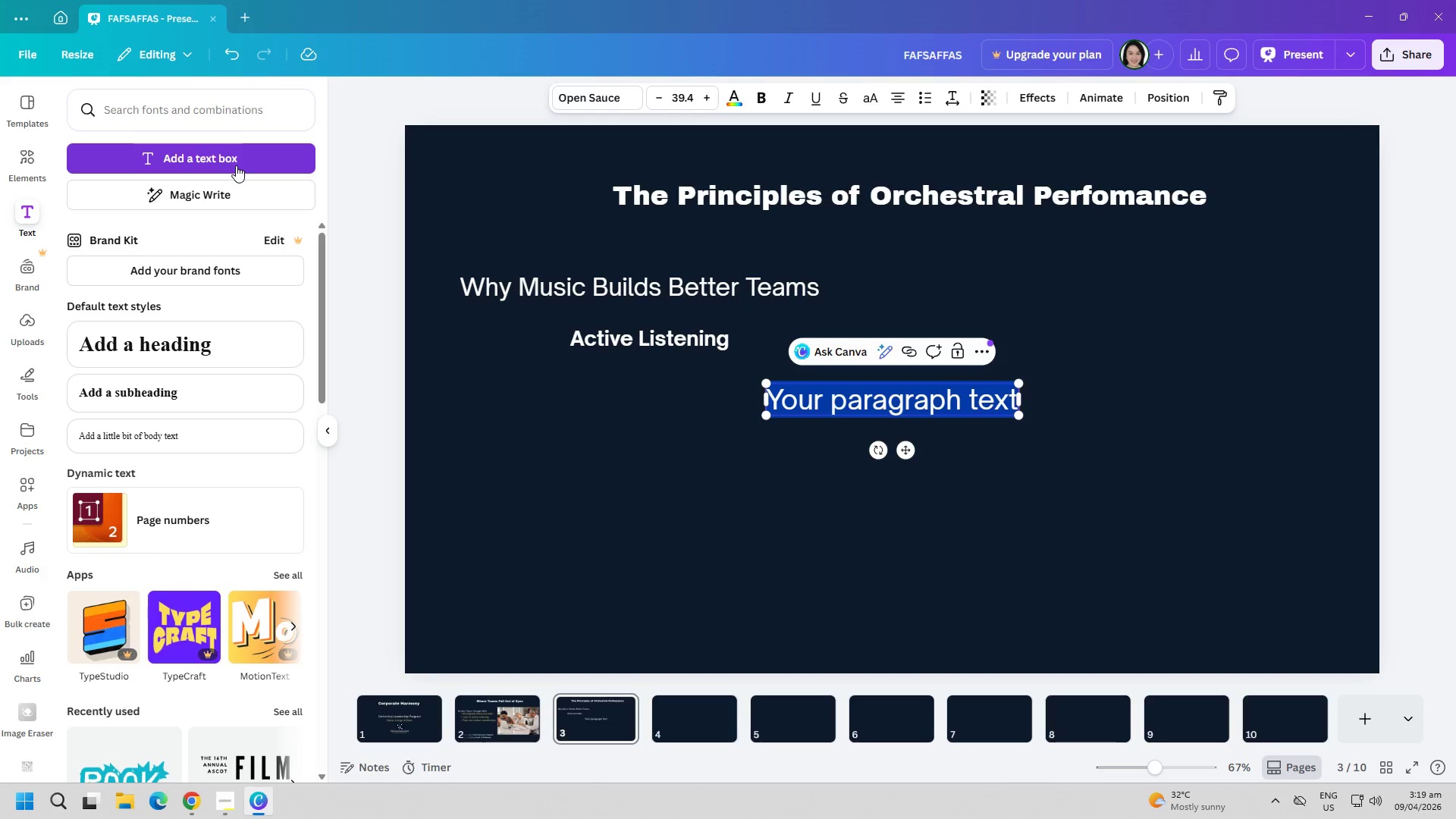 
type(Understanding beyong woe)
key(Backspace)
key(Backspace)
key(Backspace)
key(Backspace)
key(Backspace)
key(Backspace)
key(Backspace)
type(ond woe)
key(Backspace)
type(rds)
 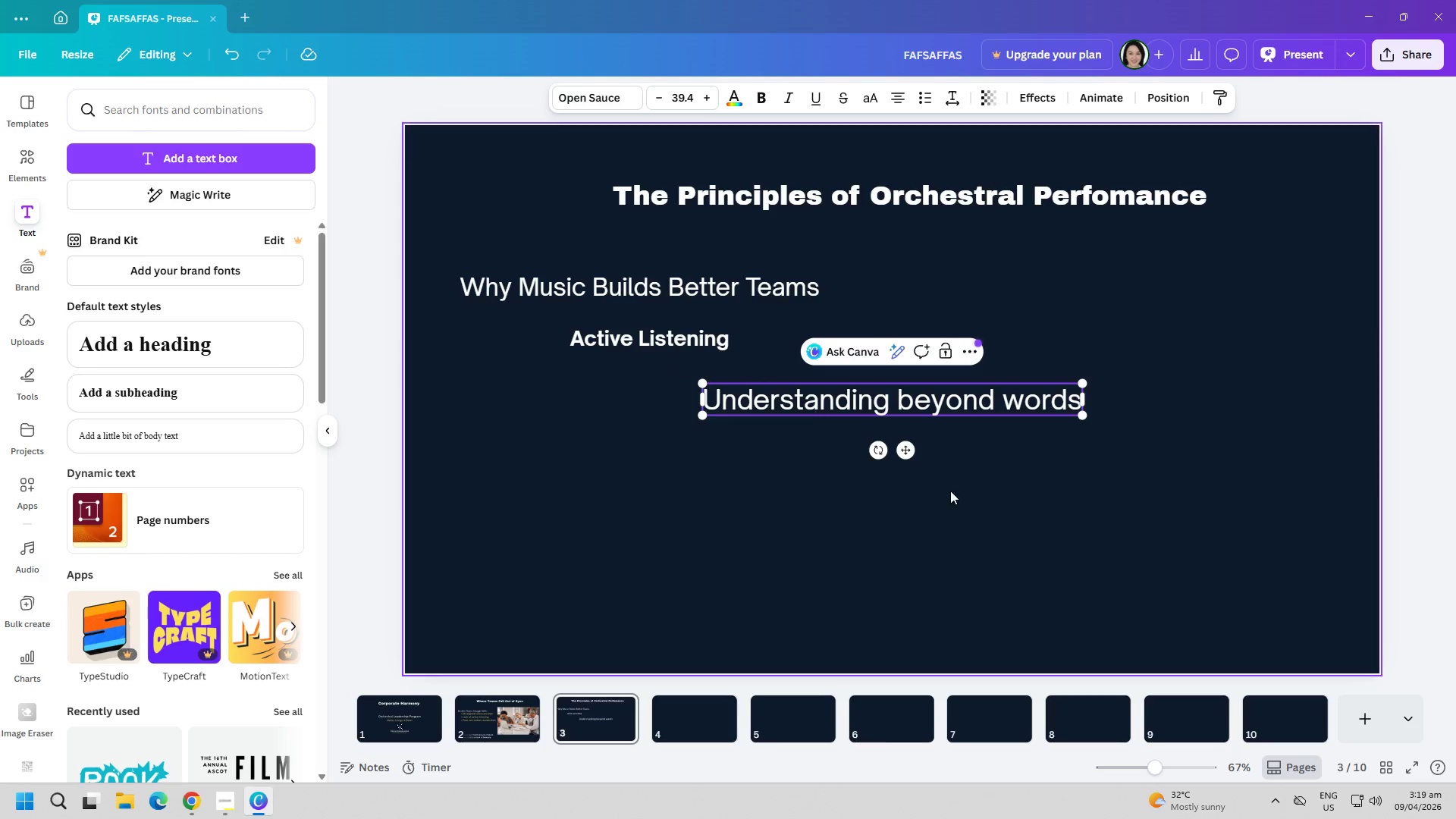 
left_click([987, 507])
 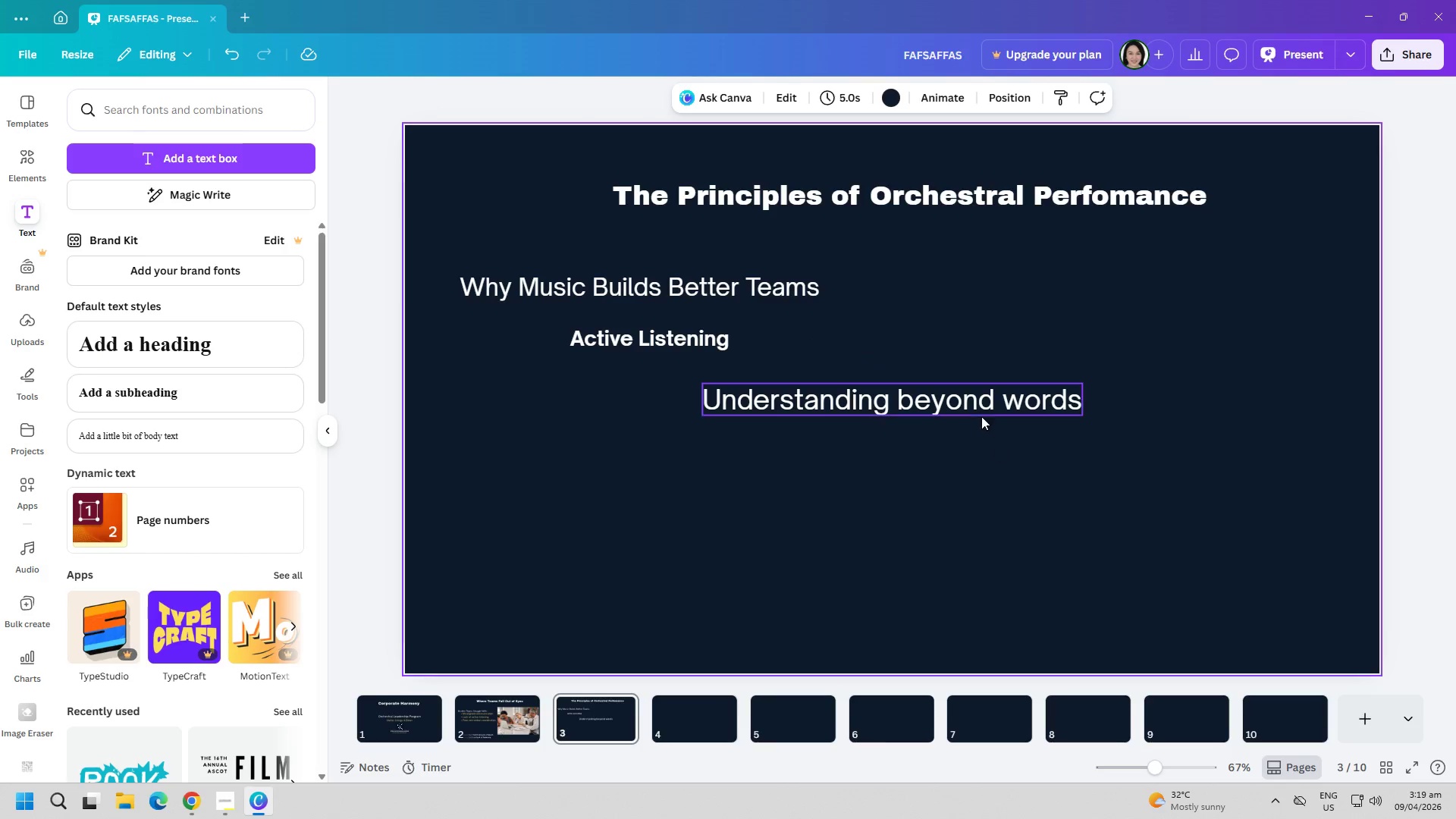 
left_click_drag(start_coordinate=[973, 399], to_coordinate=[802, 380])
 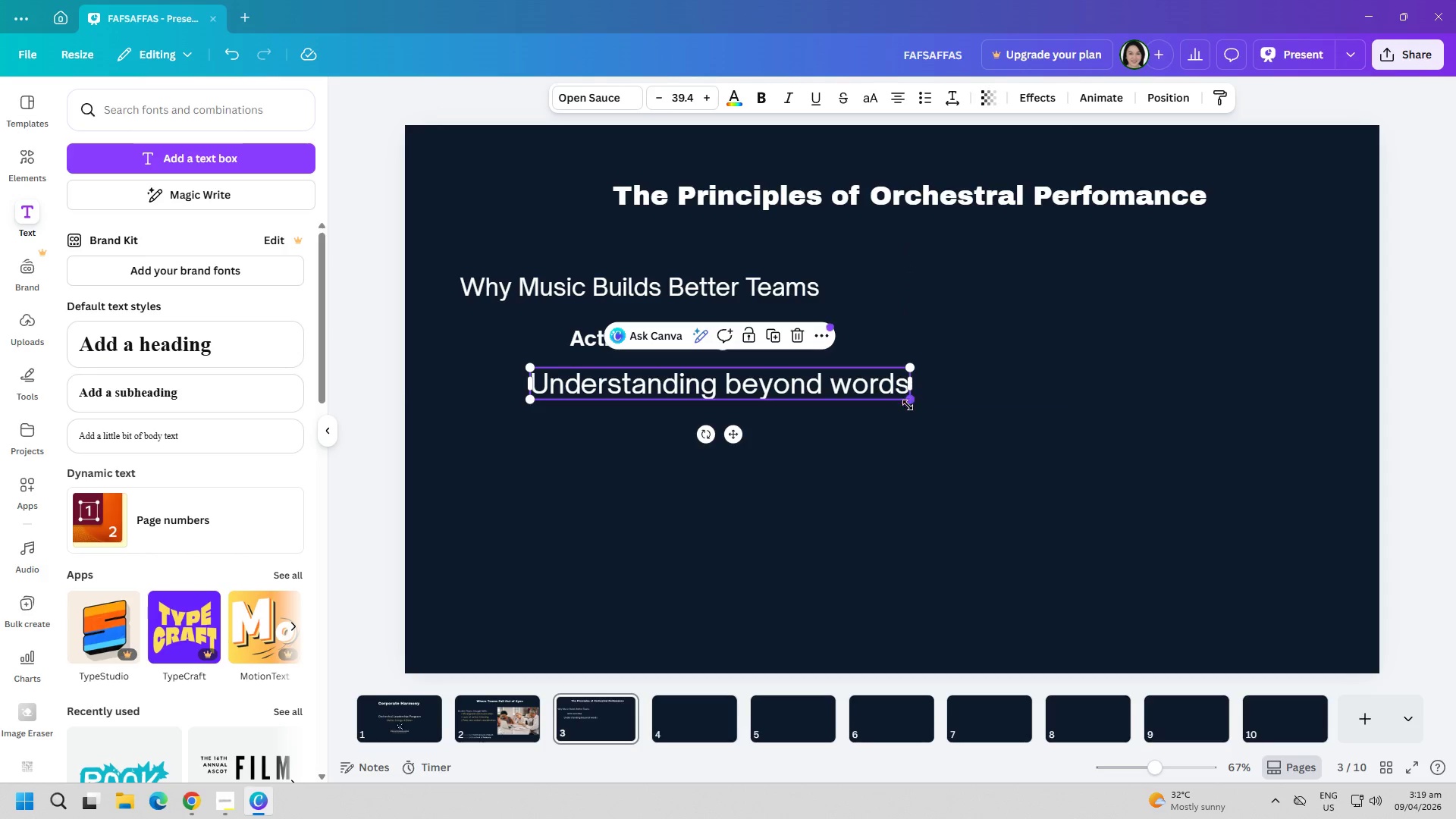 
left_click_drag(start_coordinate=[908, 405], to_coordinate=[838, 399])
 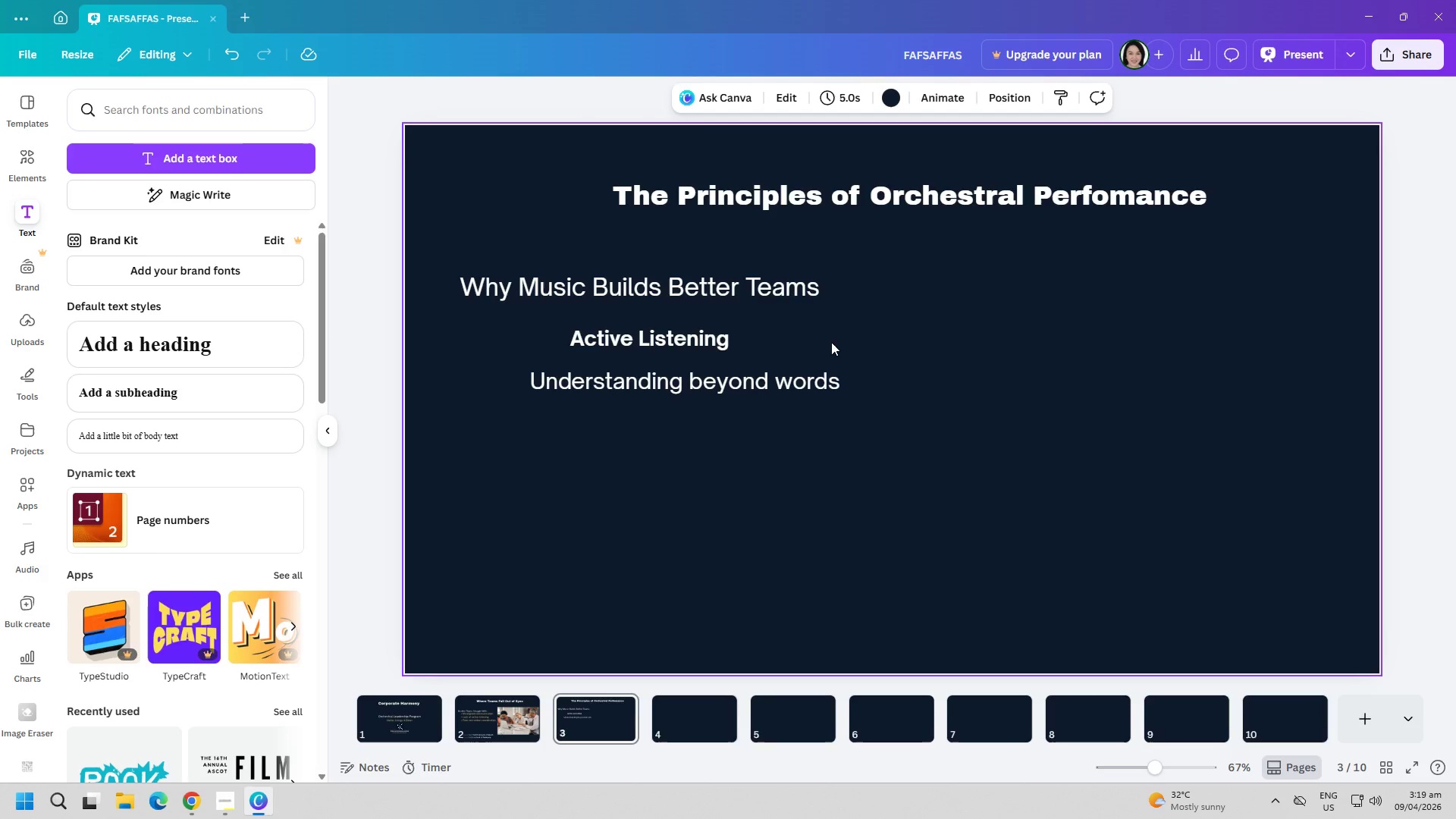 
left_click_drag(start_coordinate=[686, 334], to_coordinate=[661, 342])
 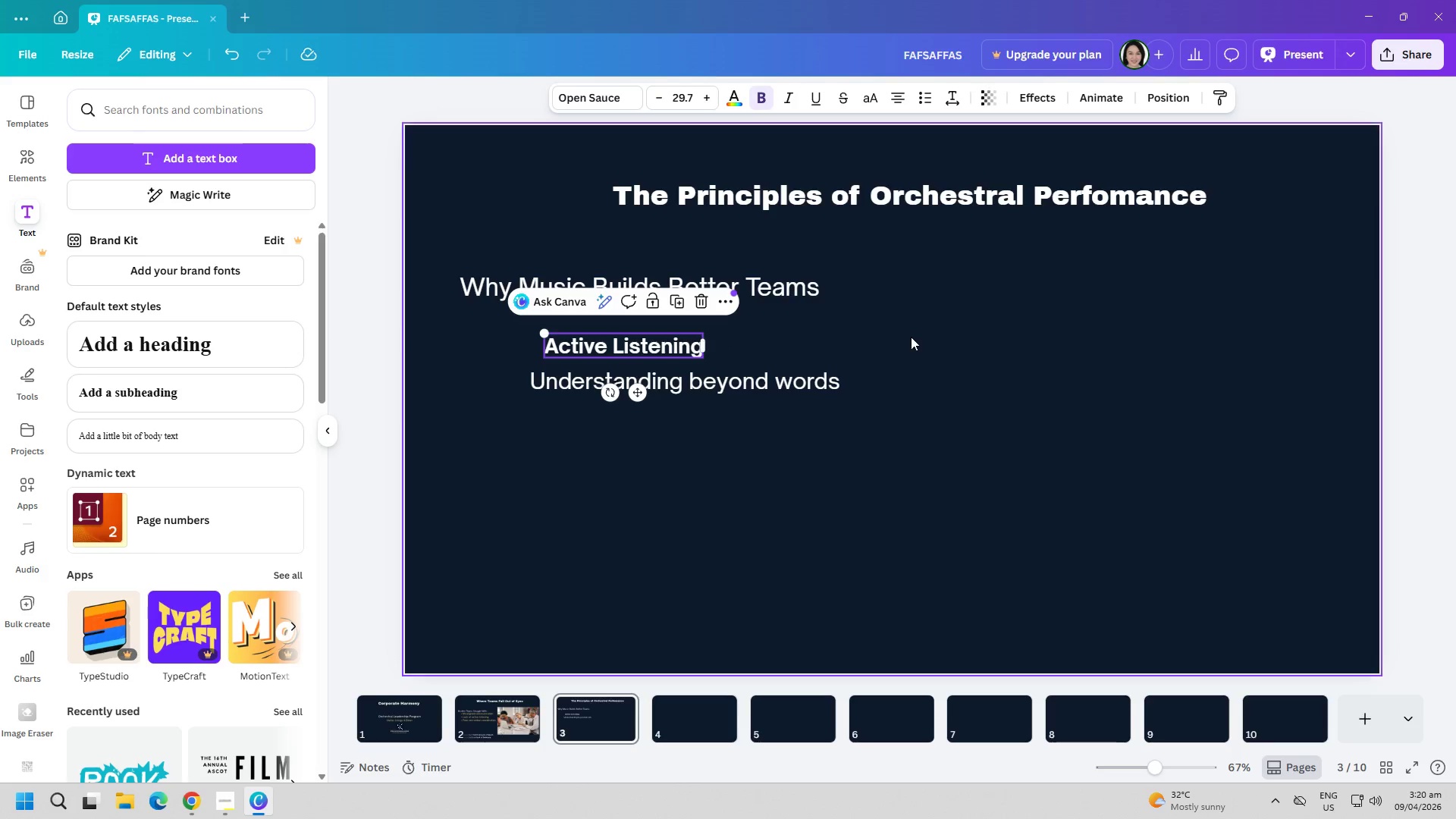 
left_click([911, 337])
 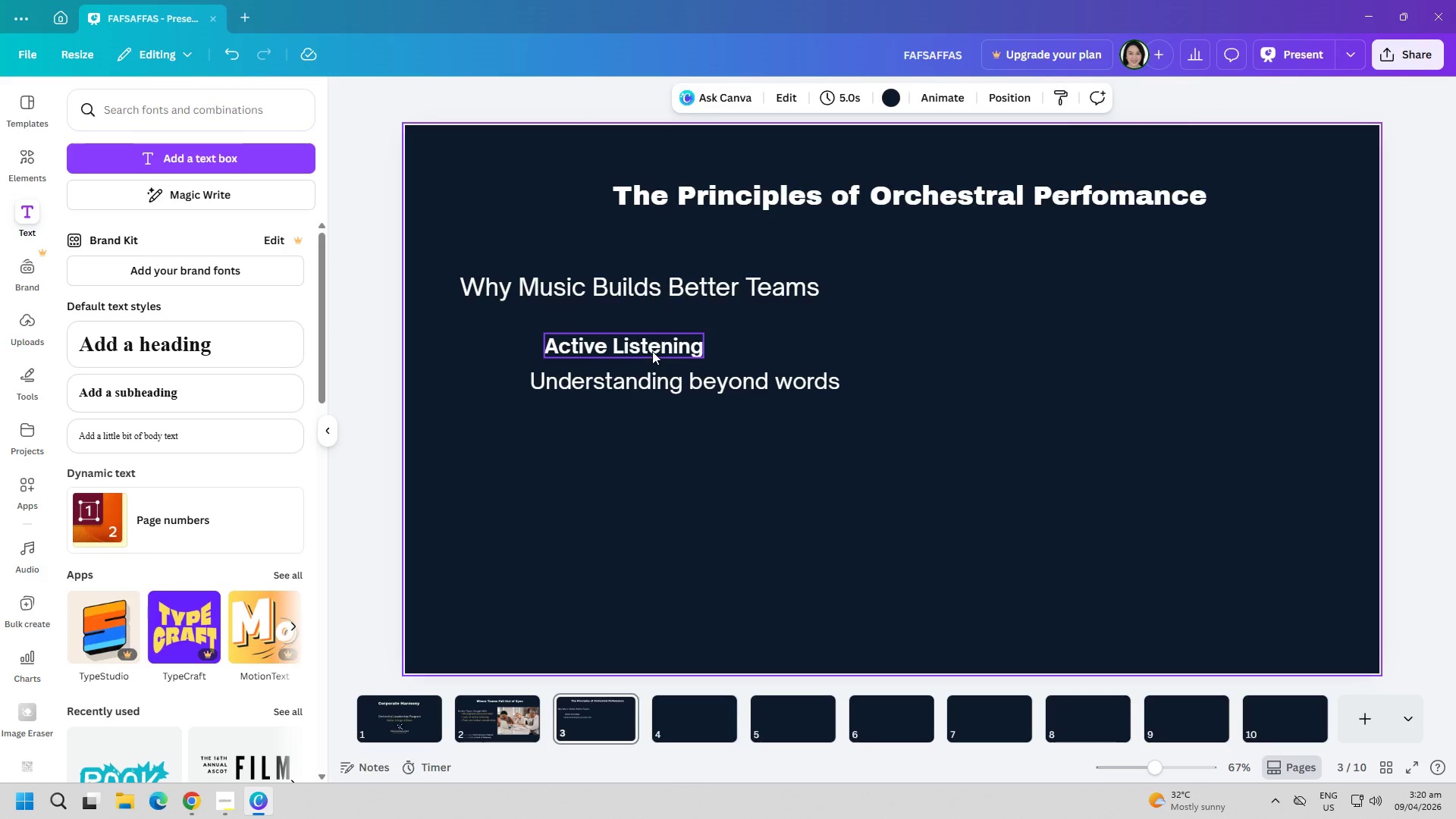 
left_click([652, 351])
 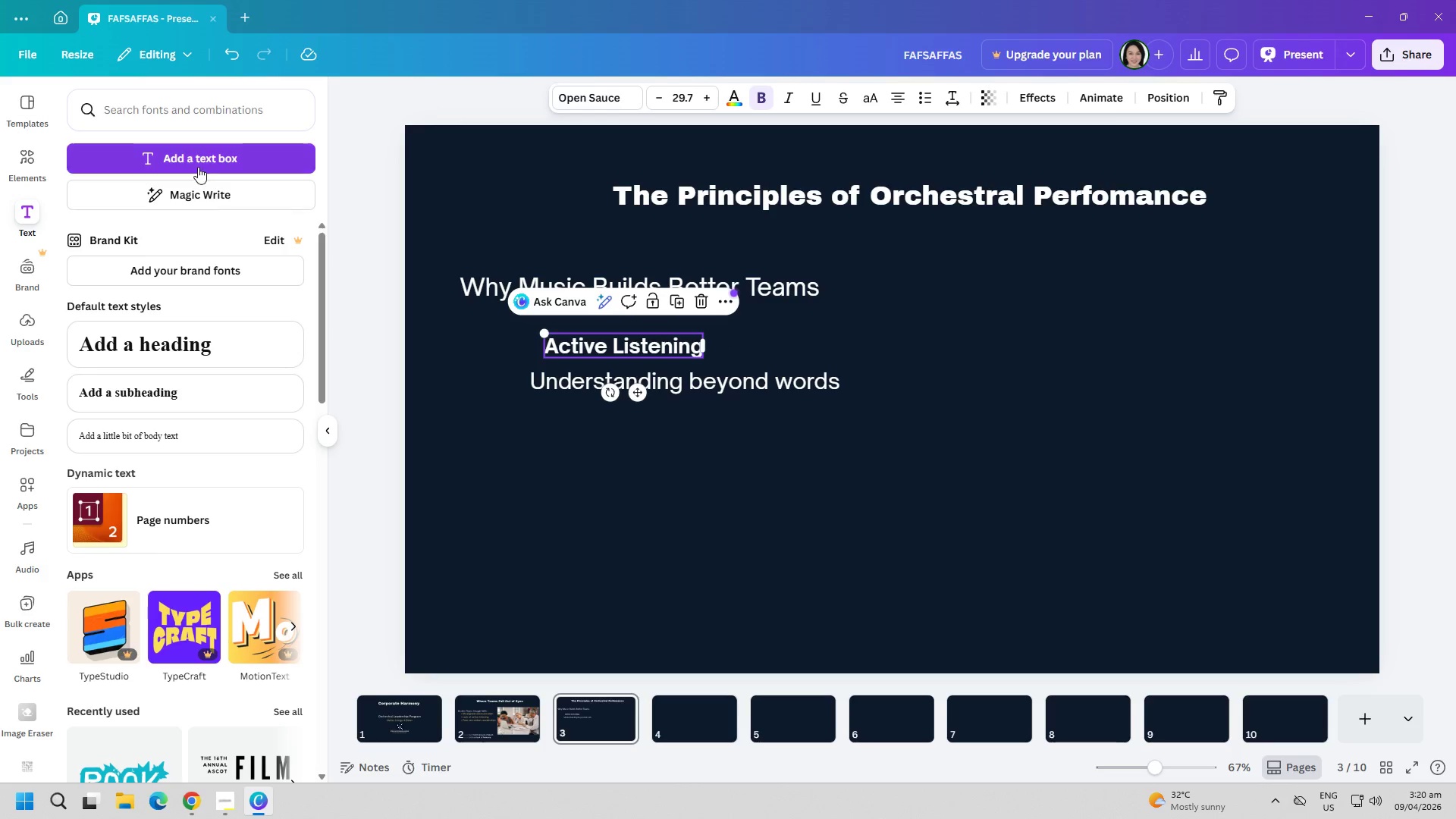 
left_click([195, 162])
 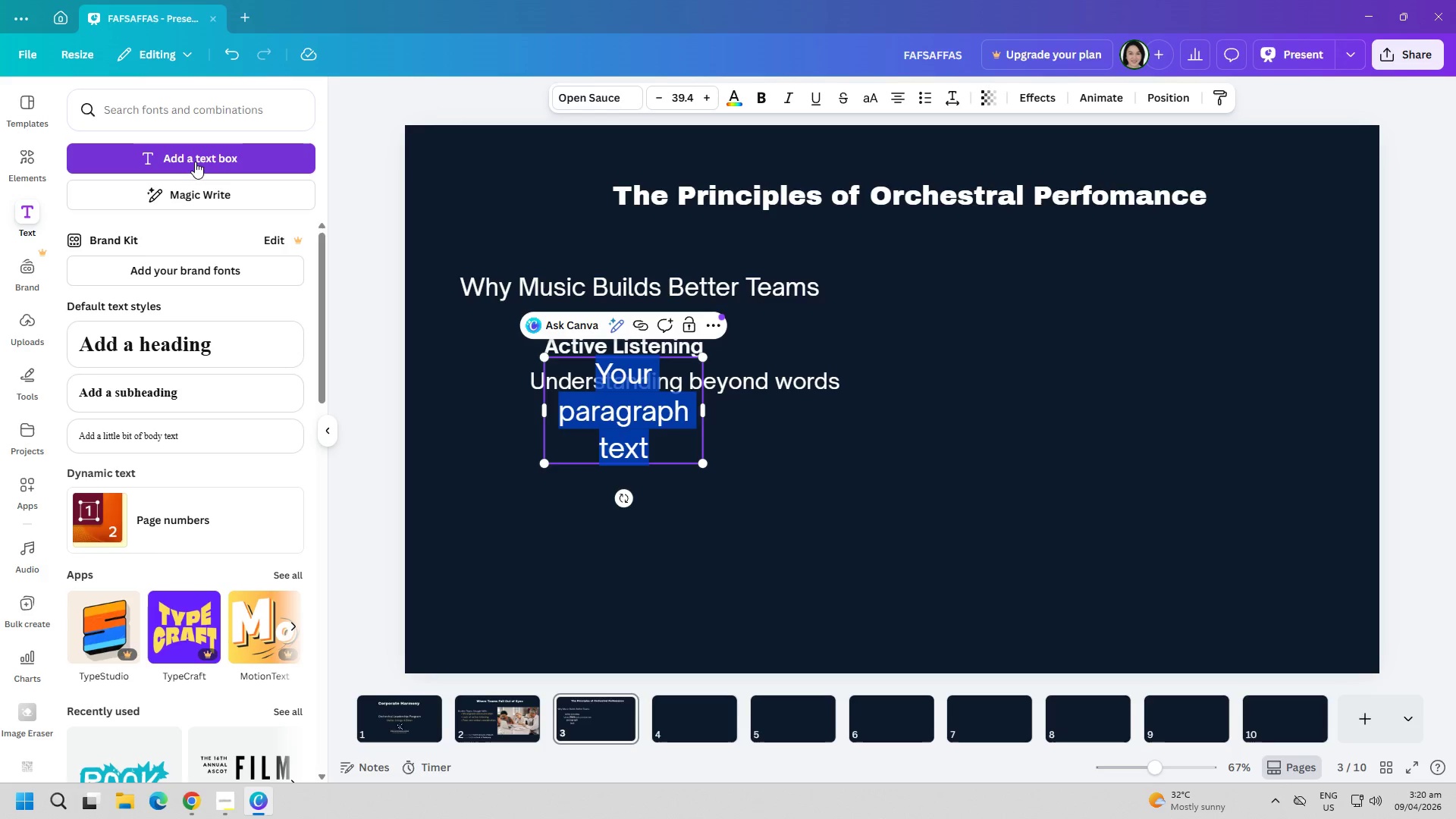 
type(Rhyhmic Aligh)
key(Backspace)
type(ne)
key(Backspace)
type(ment)
 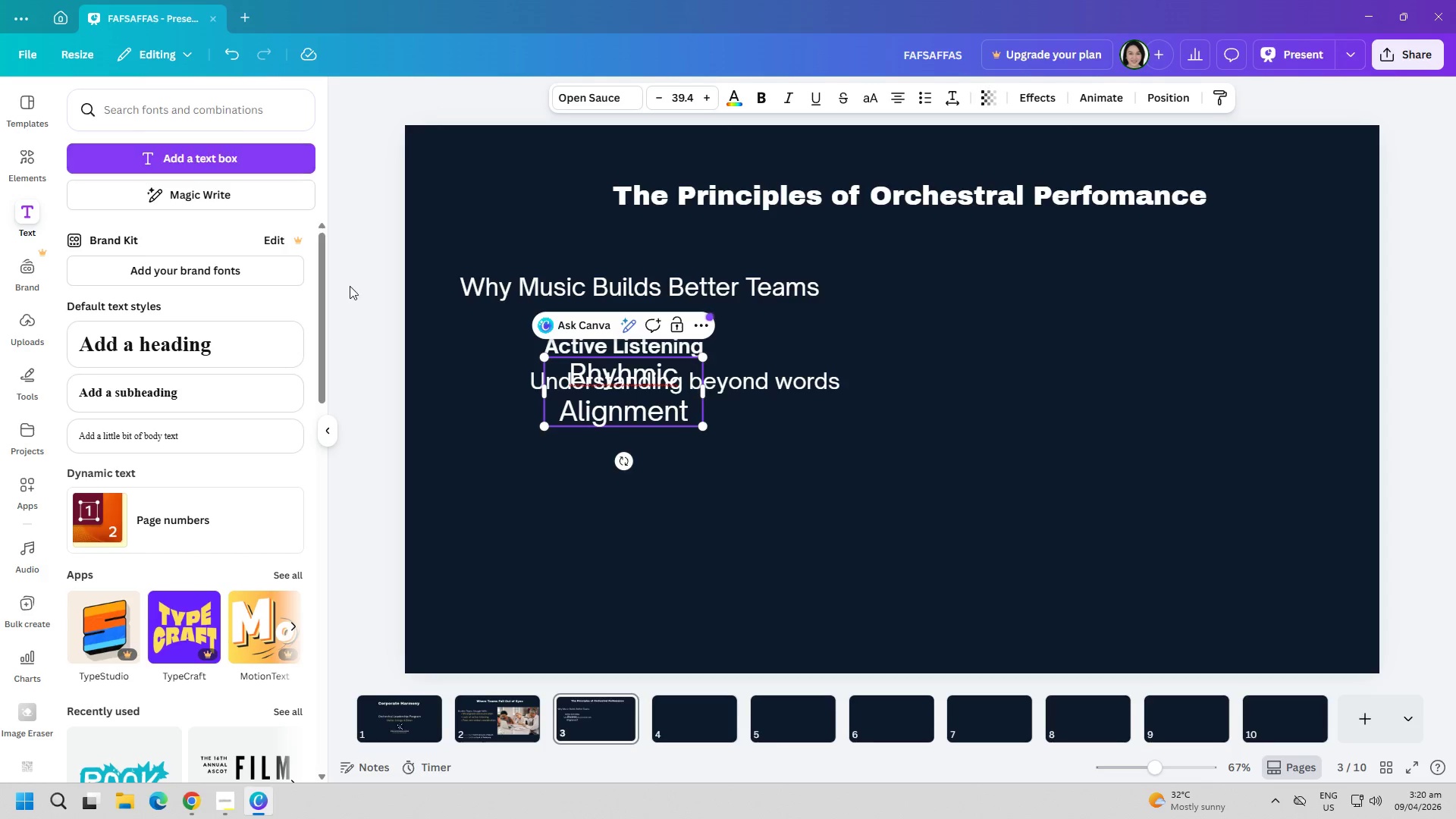 
left_click_drag(start_coordinate=[586, 484], to_coordinate=[593, 487])
 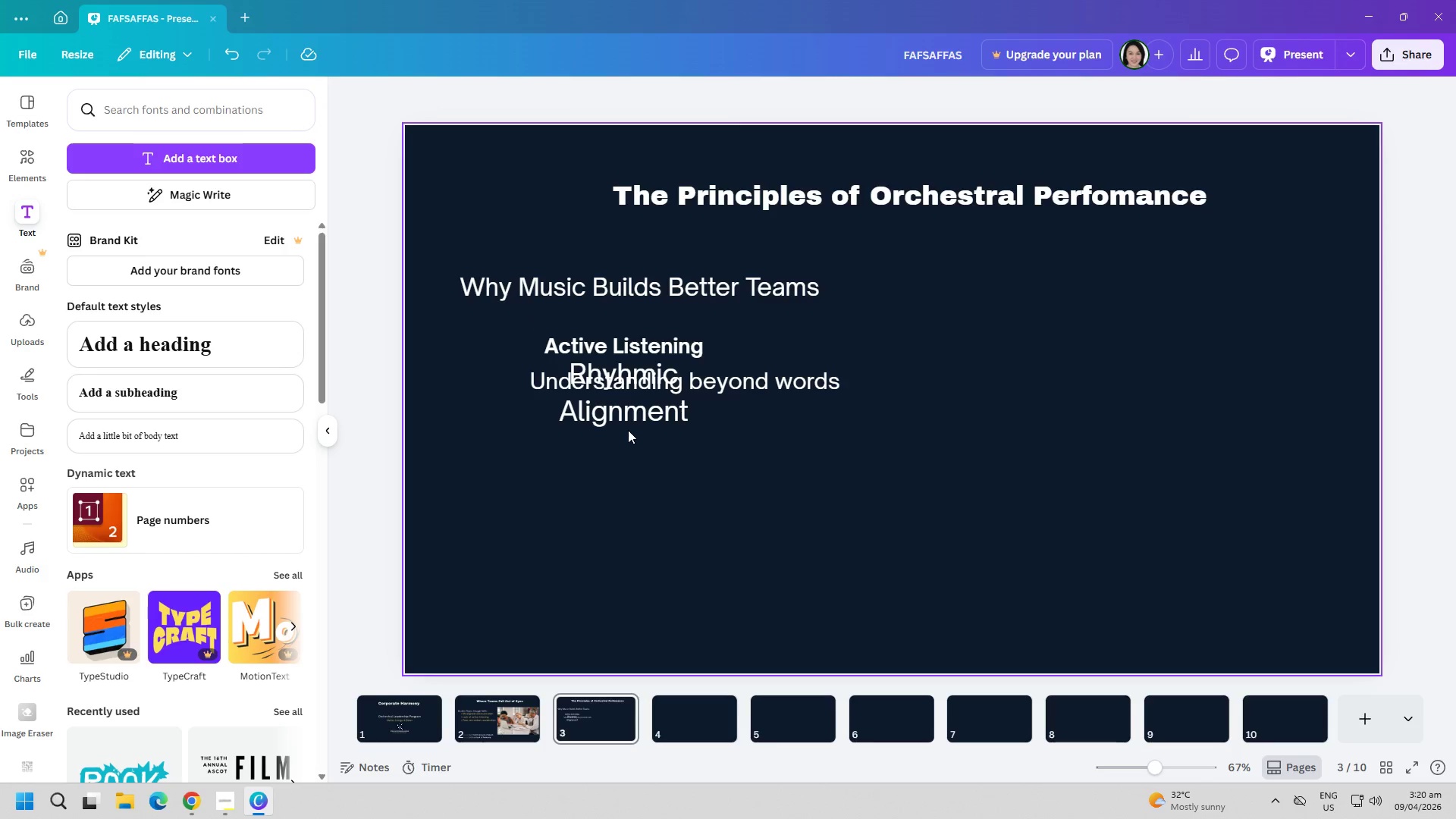 
left_click_drag(start_coordinate=[631, 414], to_coordinate=[648, 484])
 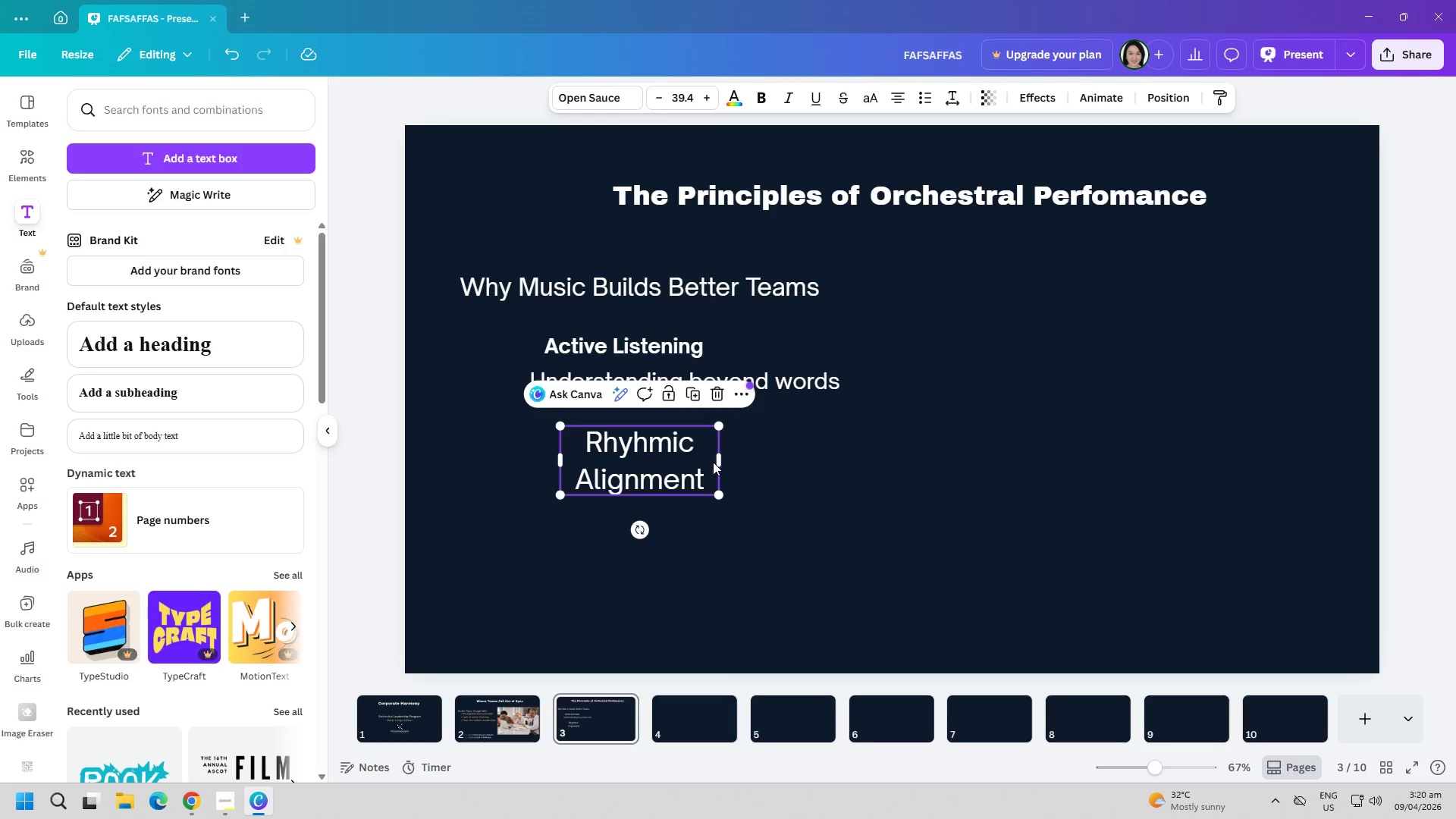 
left_click_drag(start_coordinate=[718, 460], to_coordinate=[723, 460])
 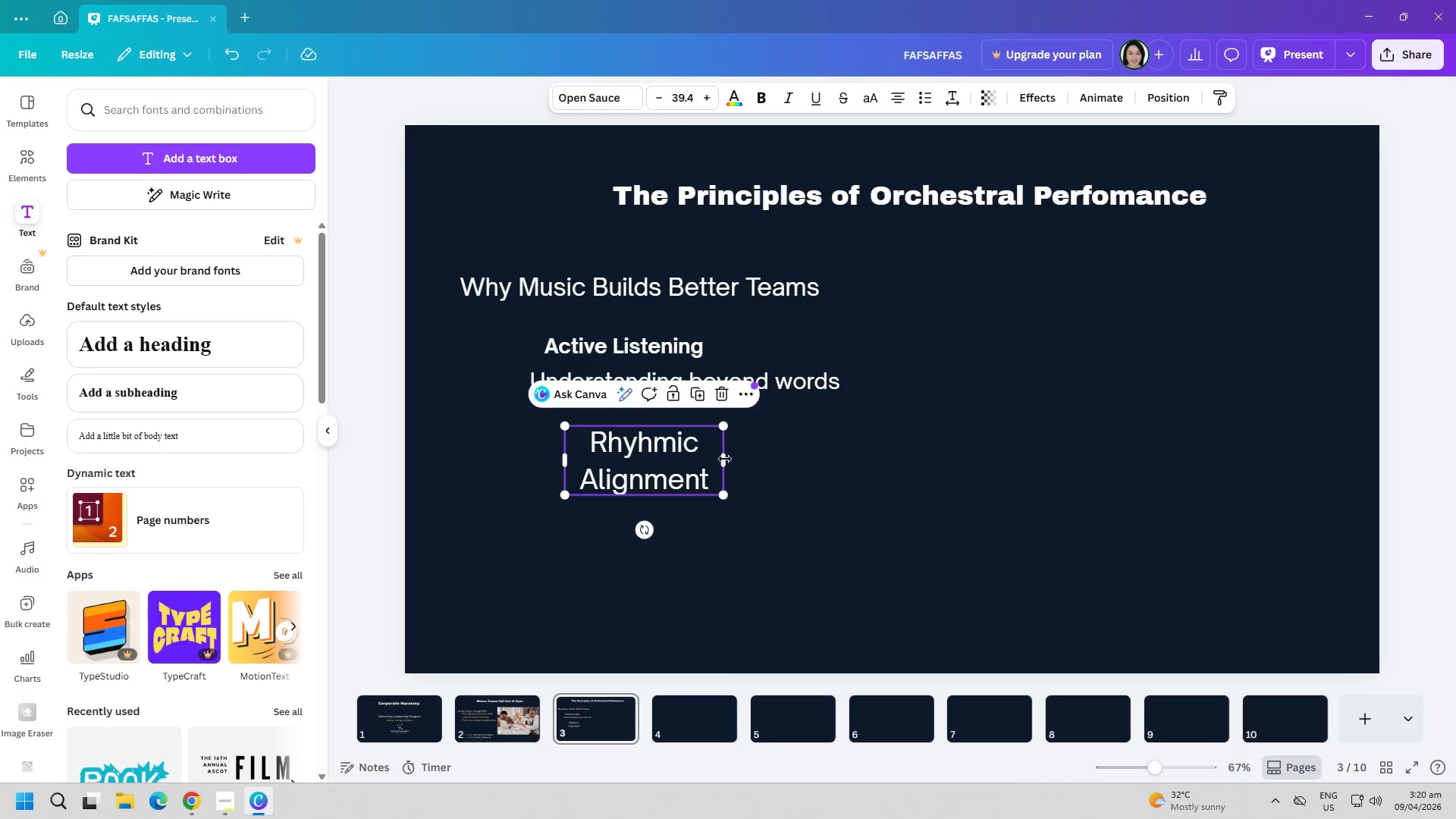 
left_click_drag(start_coordinate=[725, 459], to_coordinate=[848, 455])
 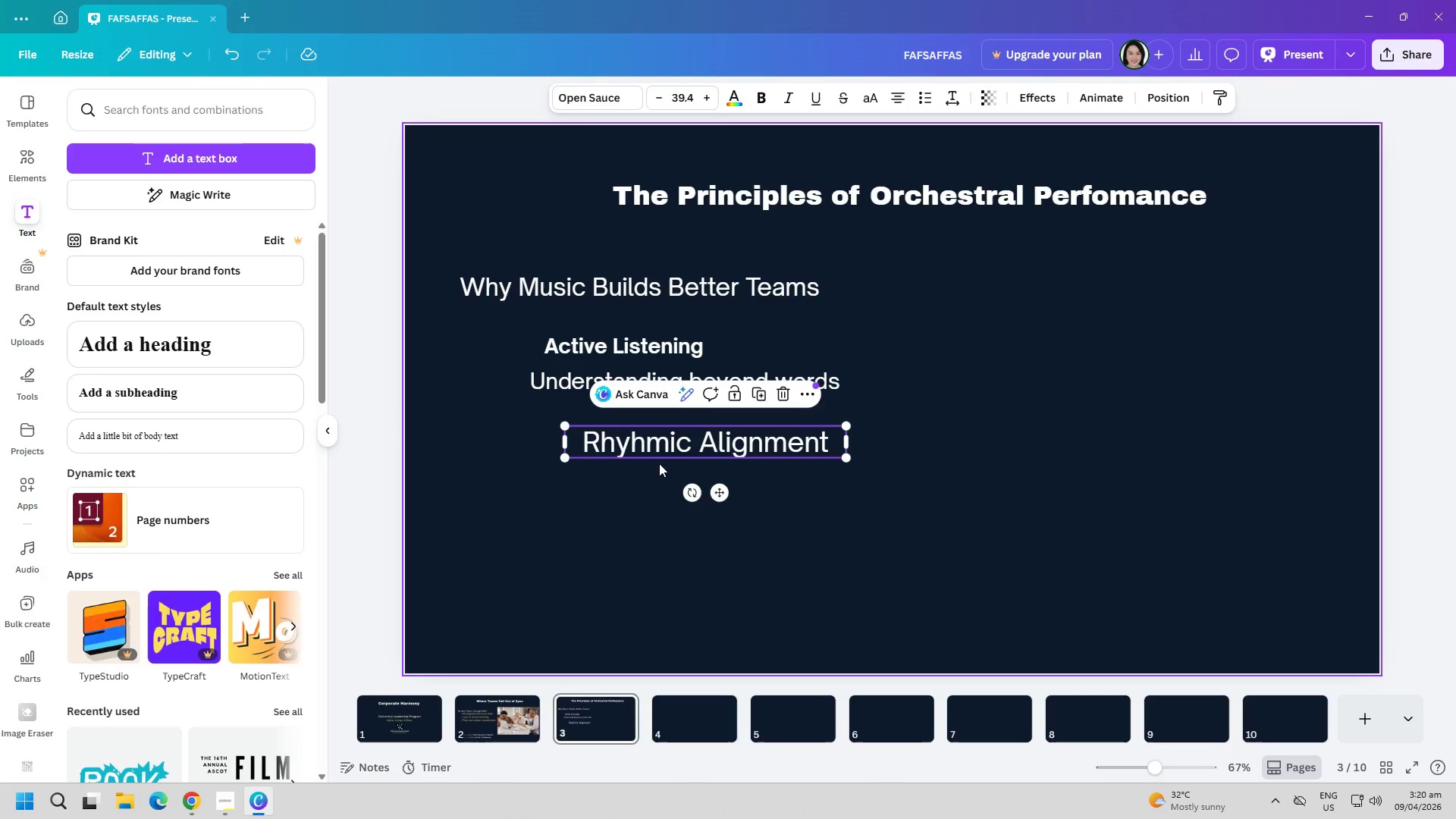 
double_click([632, 447])
 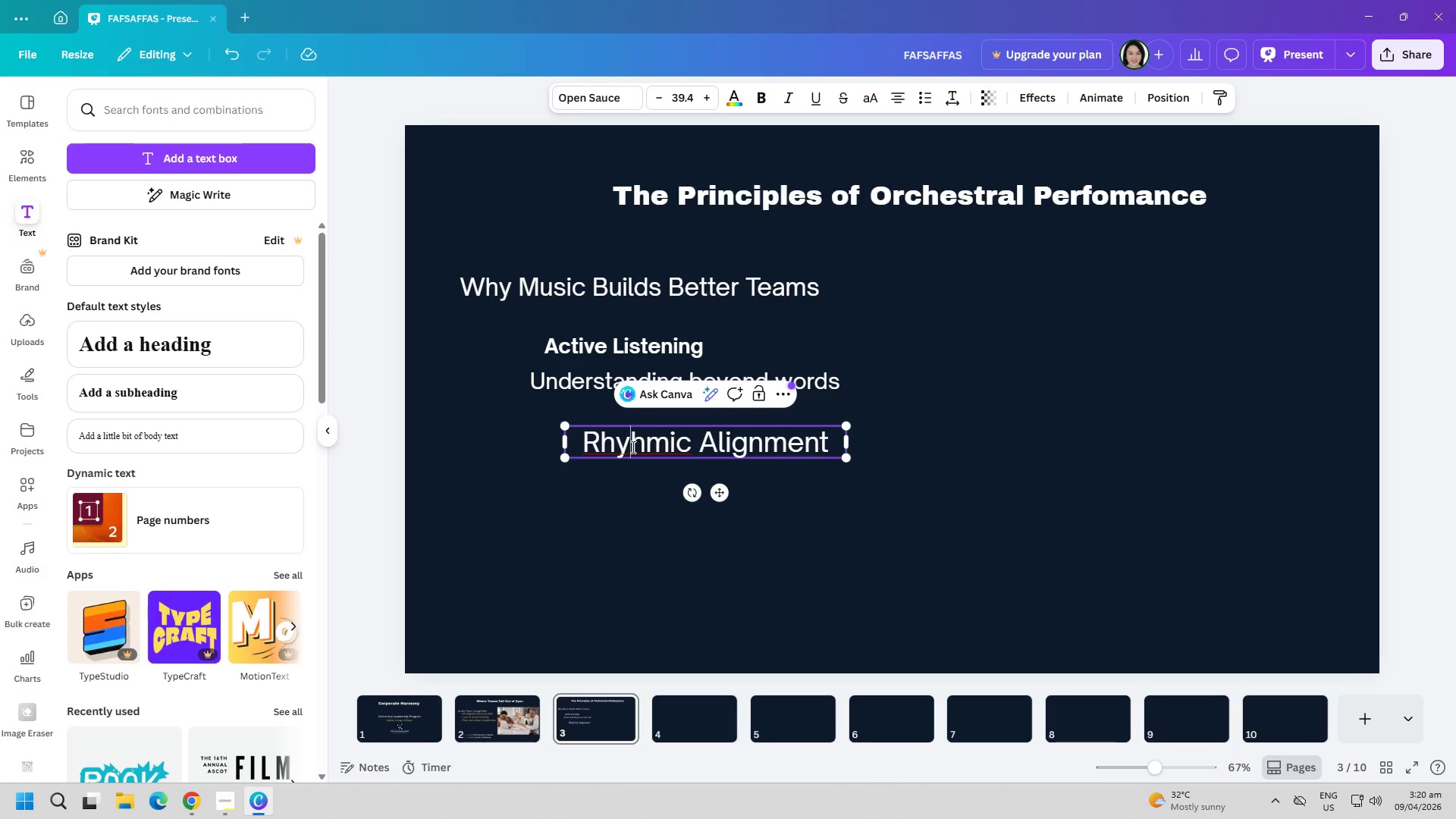 
key(T)
 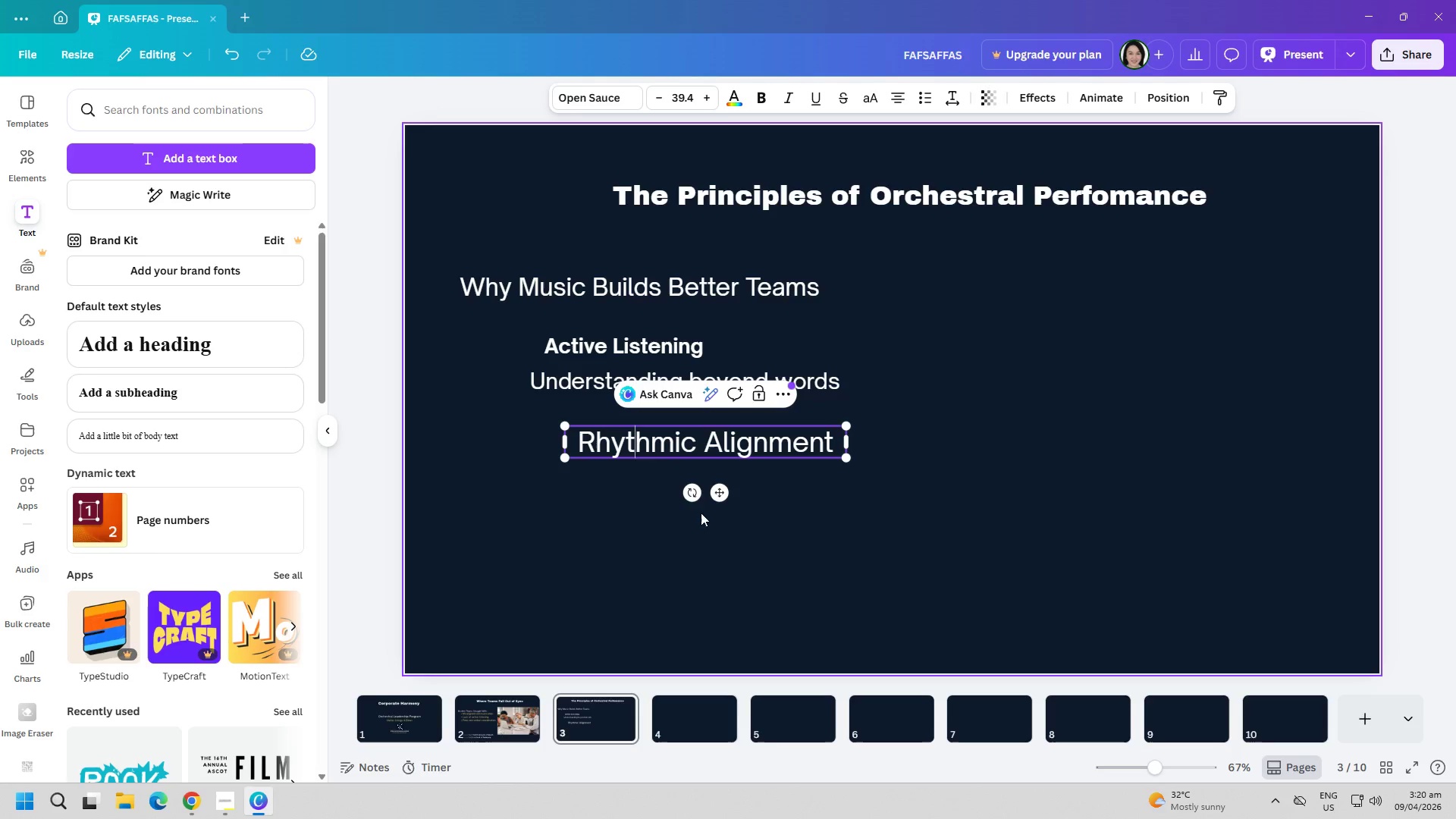 
left_click([670, 532])
 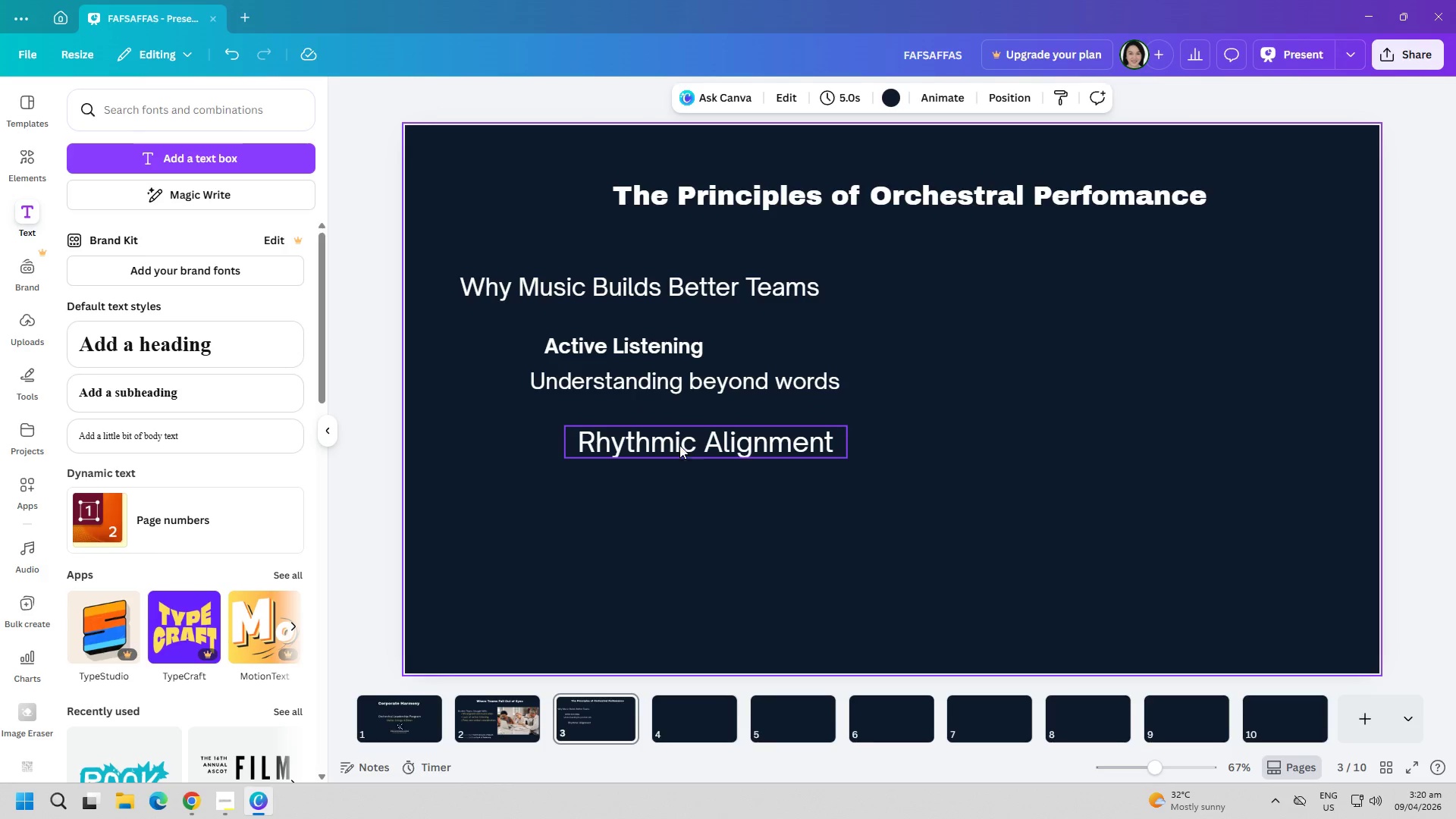 
left_click_drag(start_coordinate=[677, 444], to_coordinate=[657, 438])
 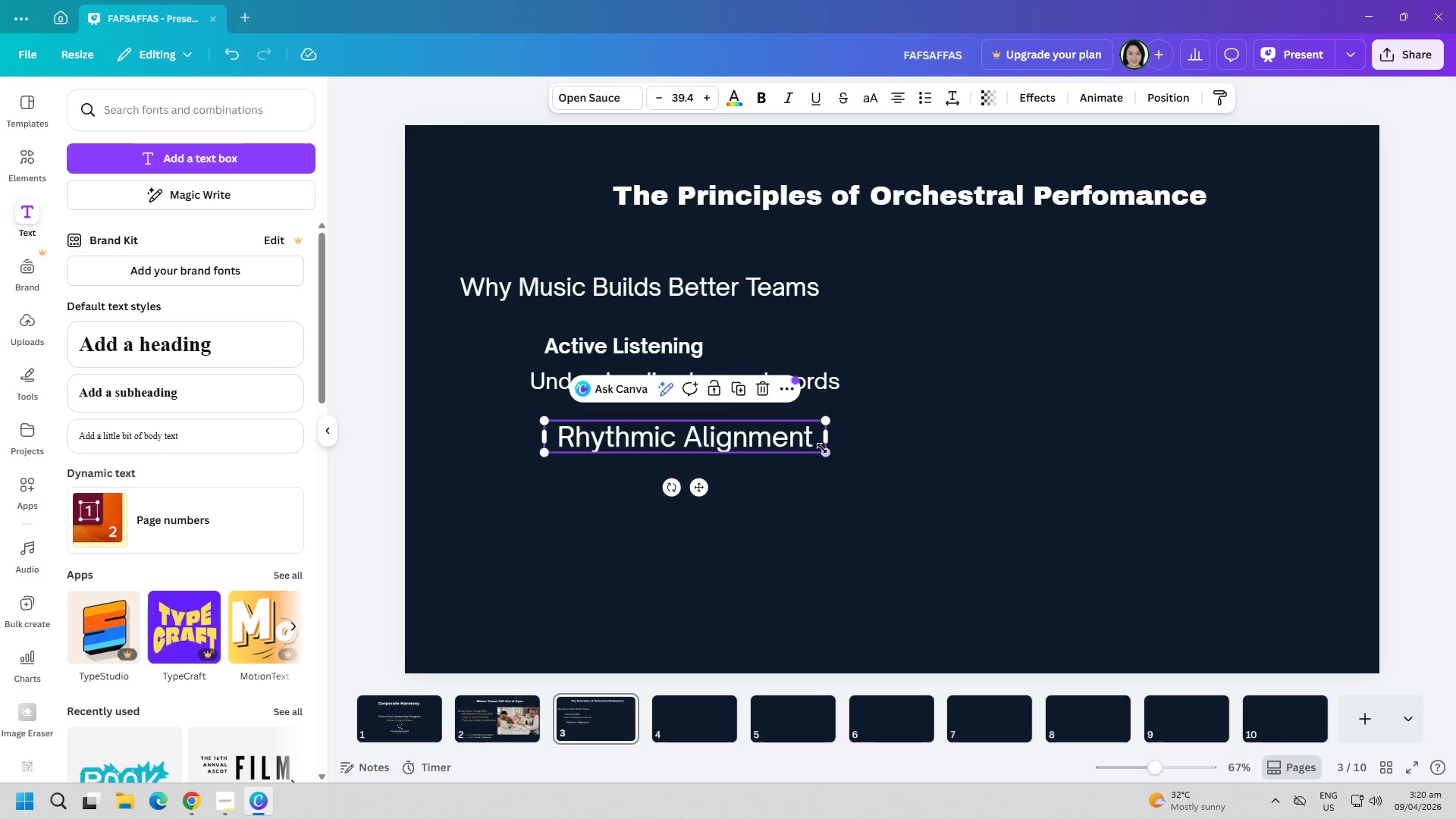 
left_click_drag(start_coordinate=[824, 450], to_coordinate=[768, 440])
 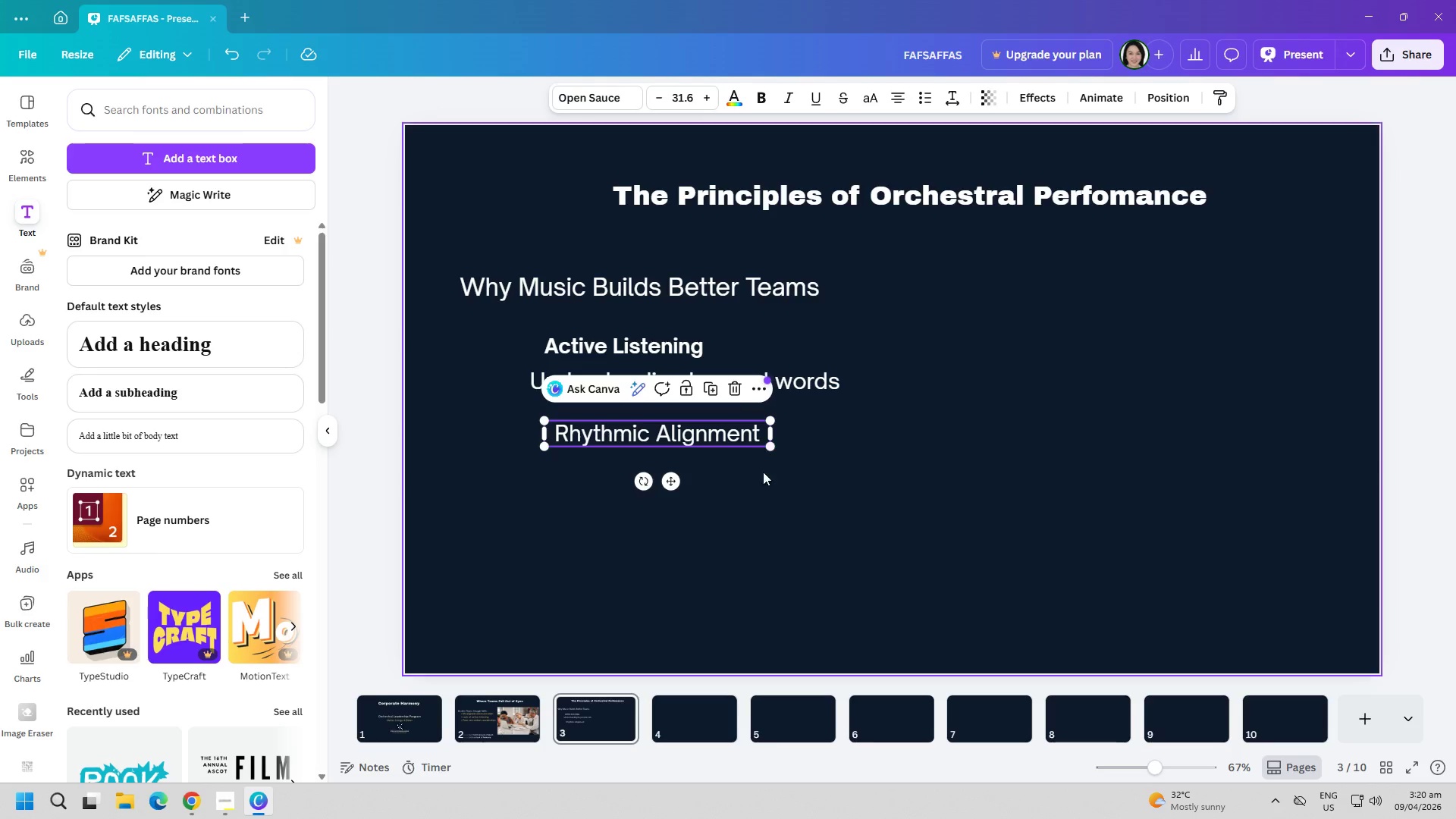 
left_click([763, 472])
 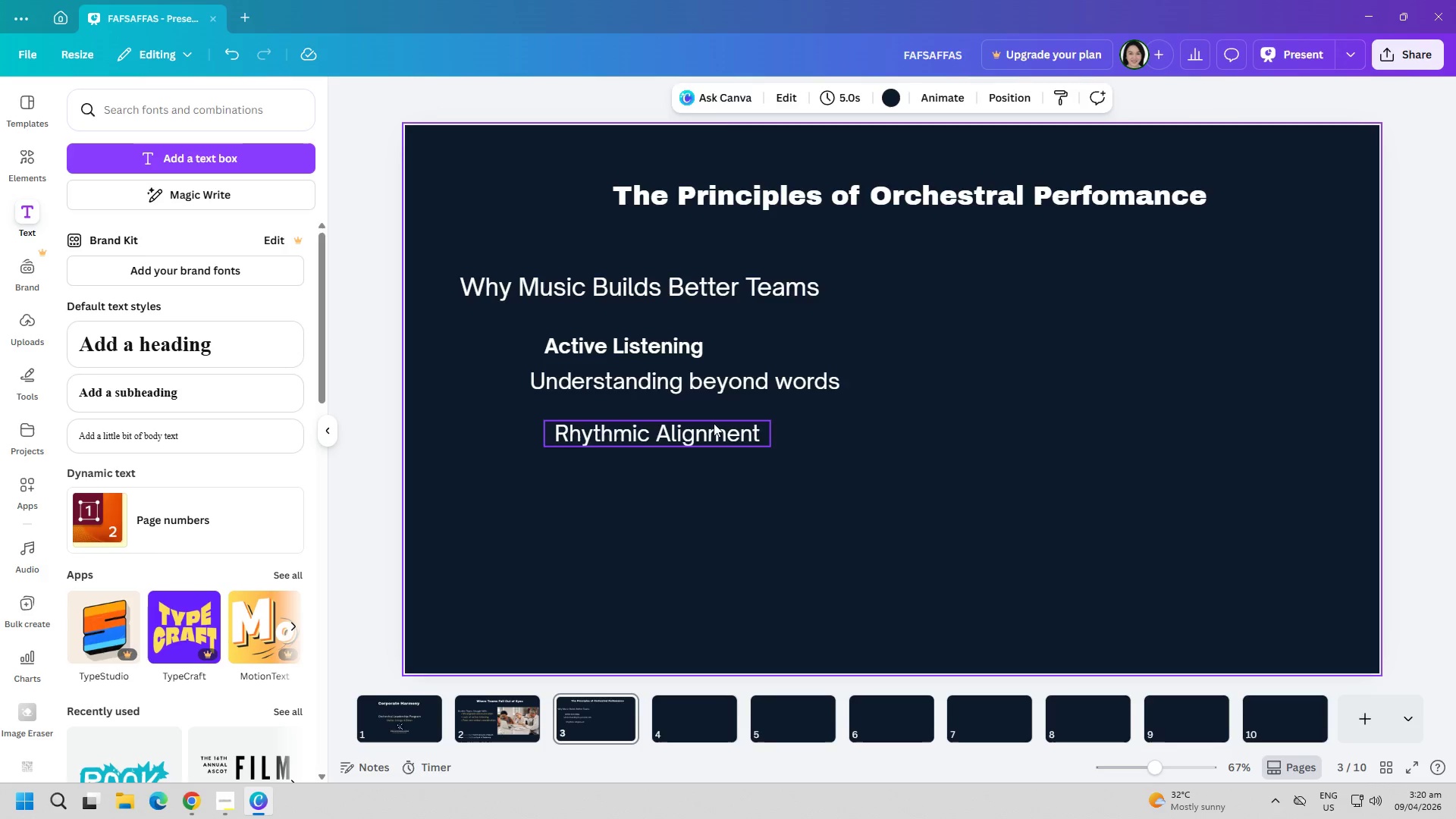 
left_click_drag(start_coordinate=[711, 421], to_coordinate=[704, 410])
 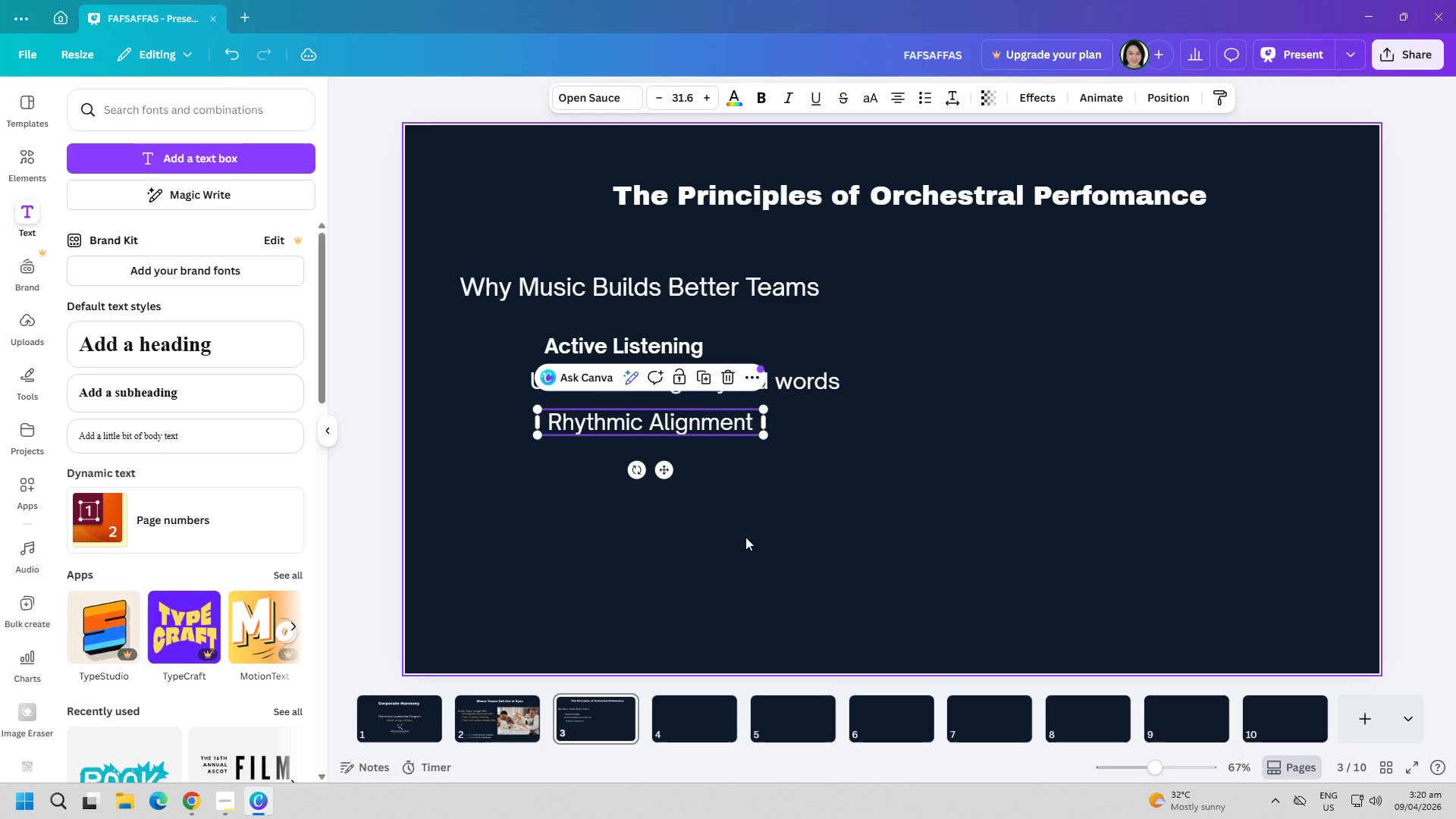 
left_click([748, 540])
 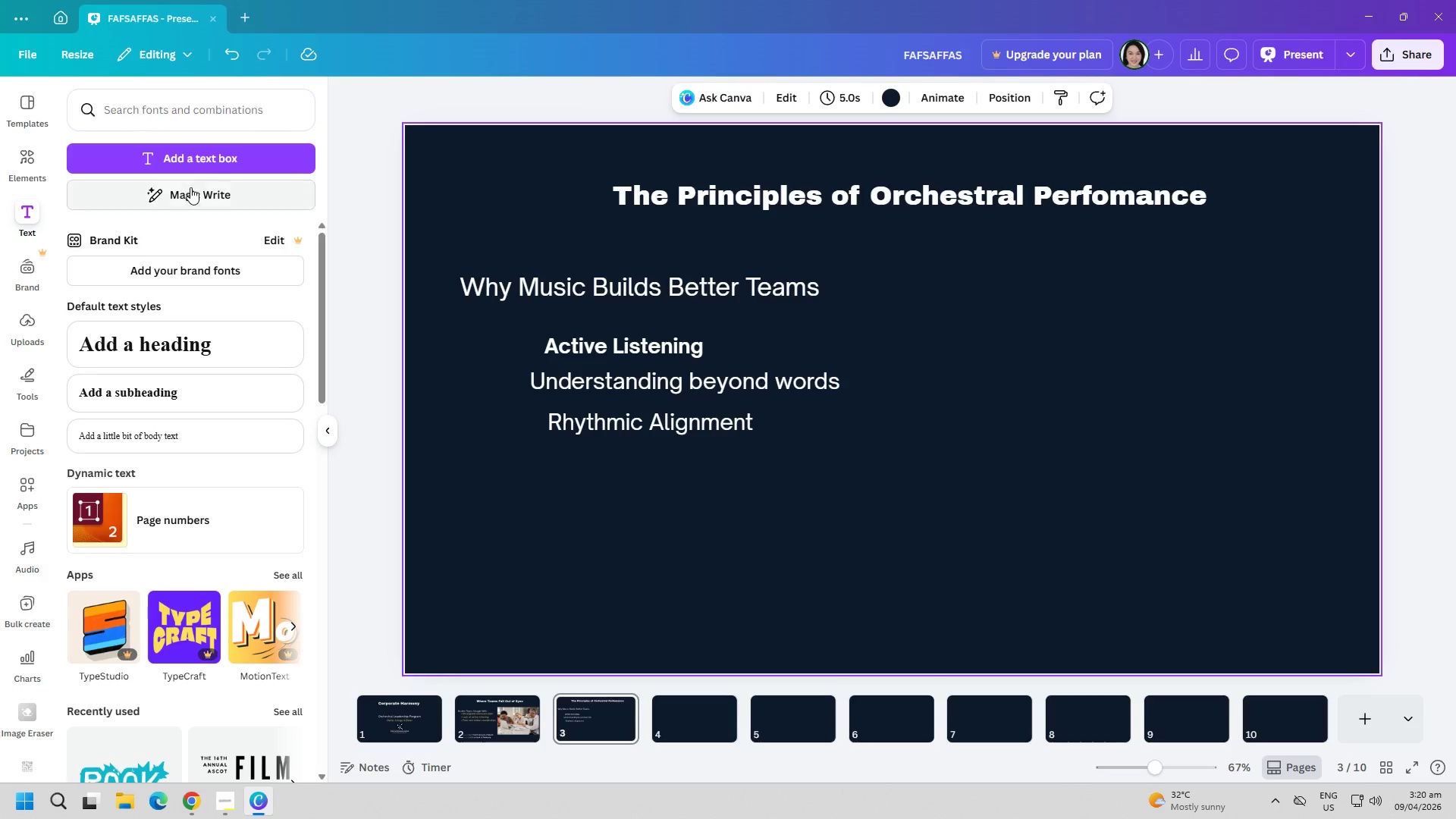 
left_click([218, 160])
 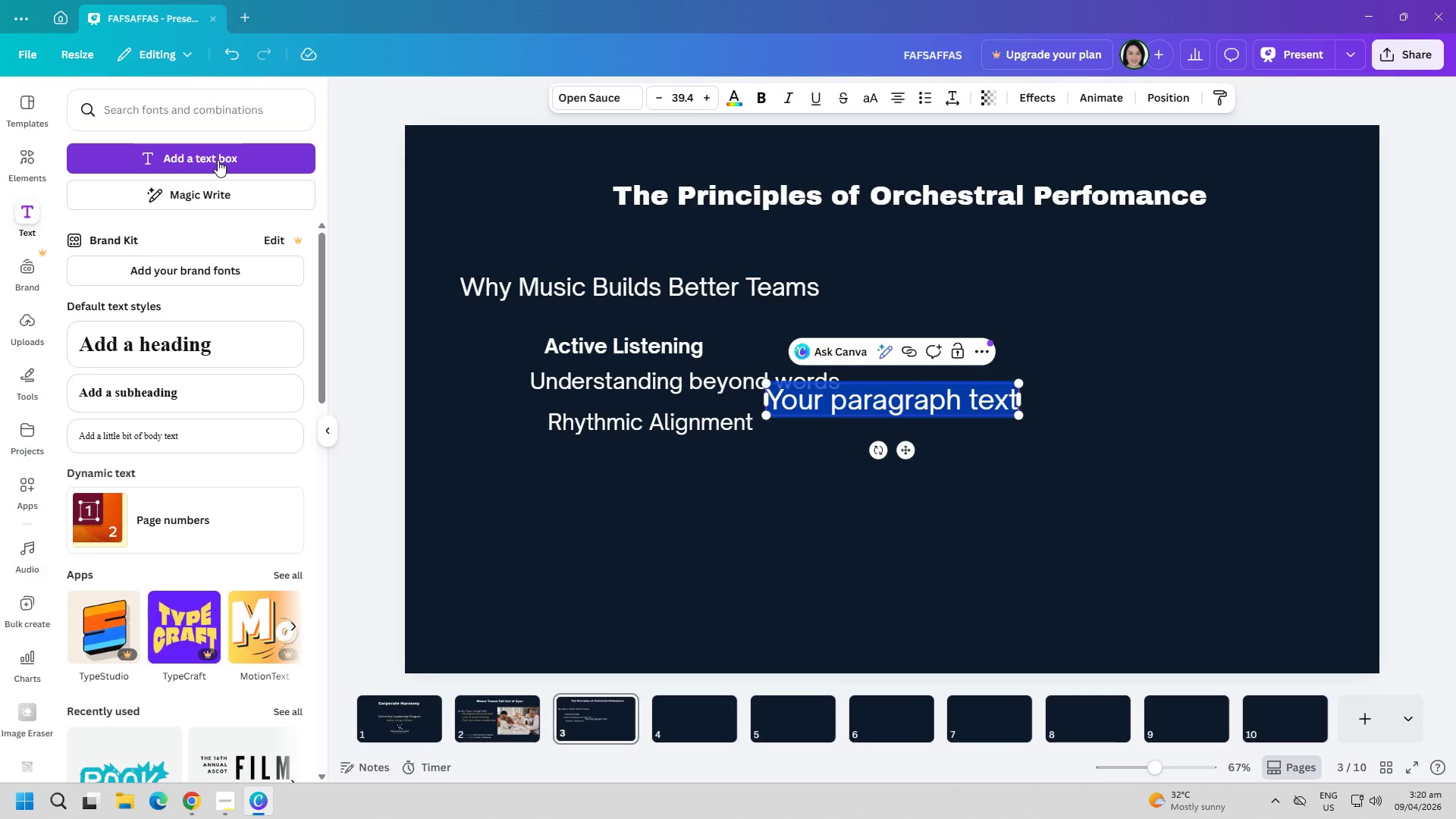 
type(Working in sync toward Gg)
key(Backspace)
key(Backspace)
type(goals)
 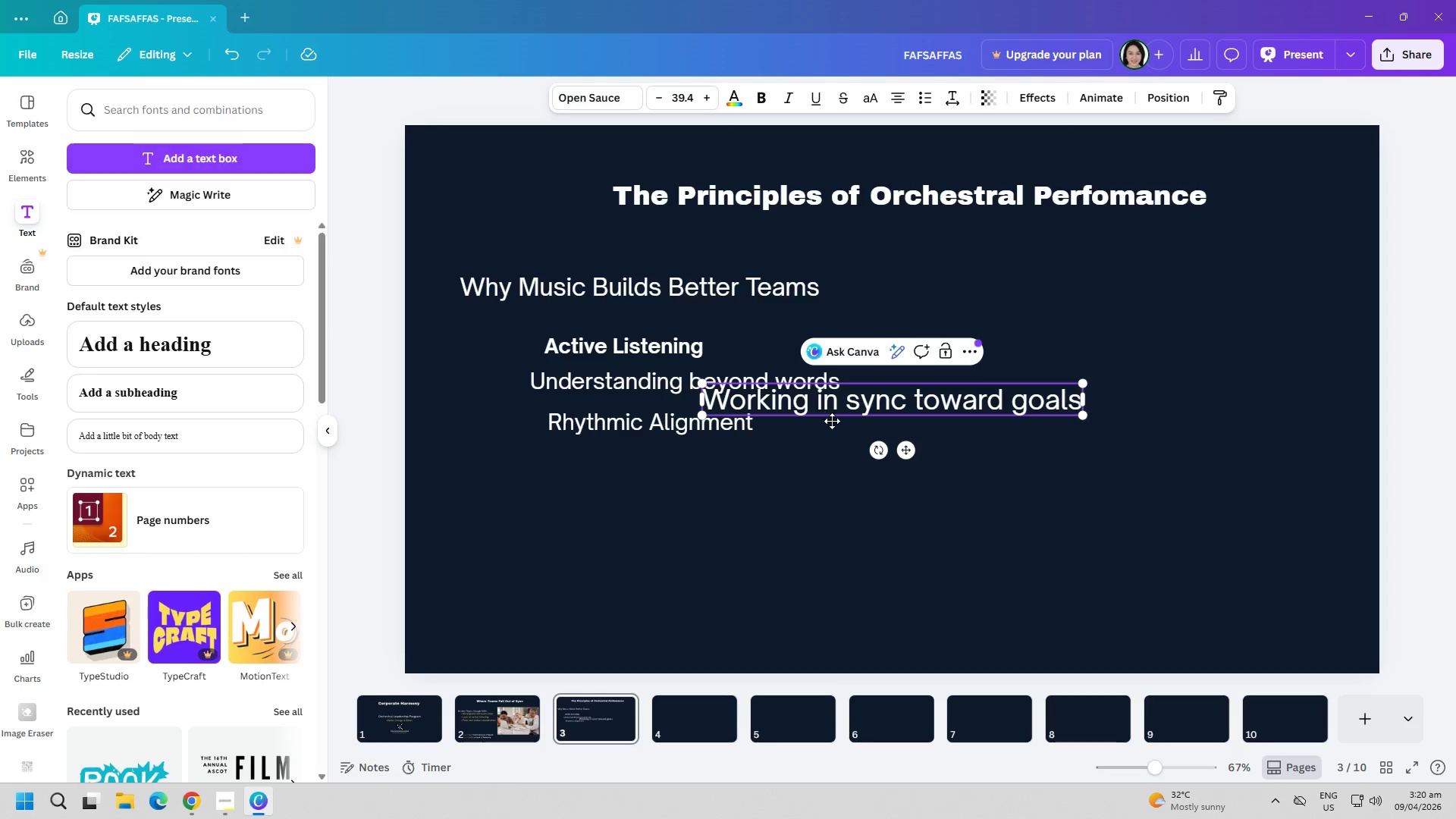 
left_click([1057, 499])
 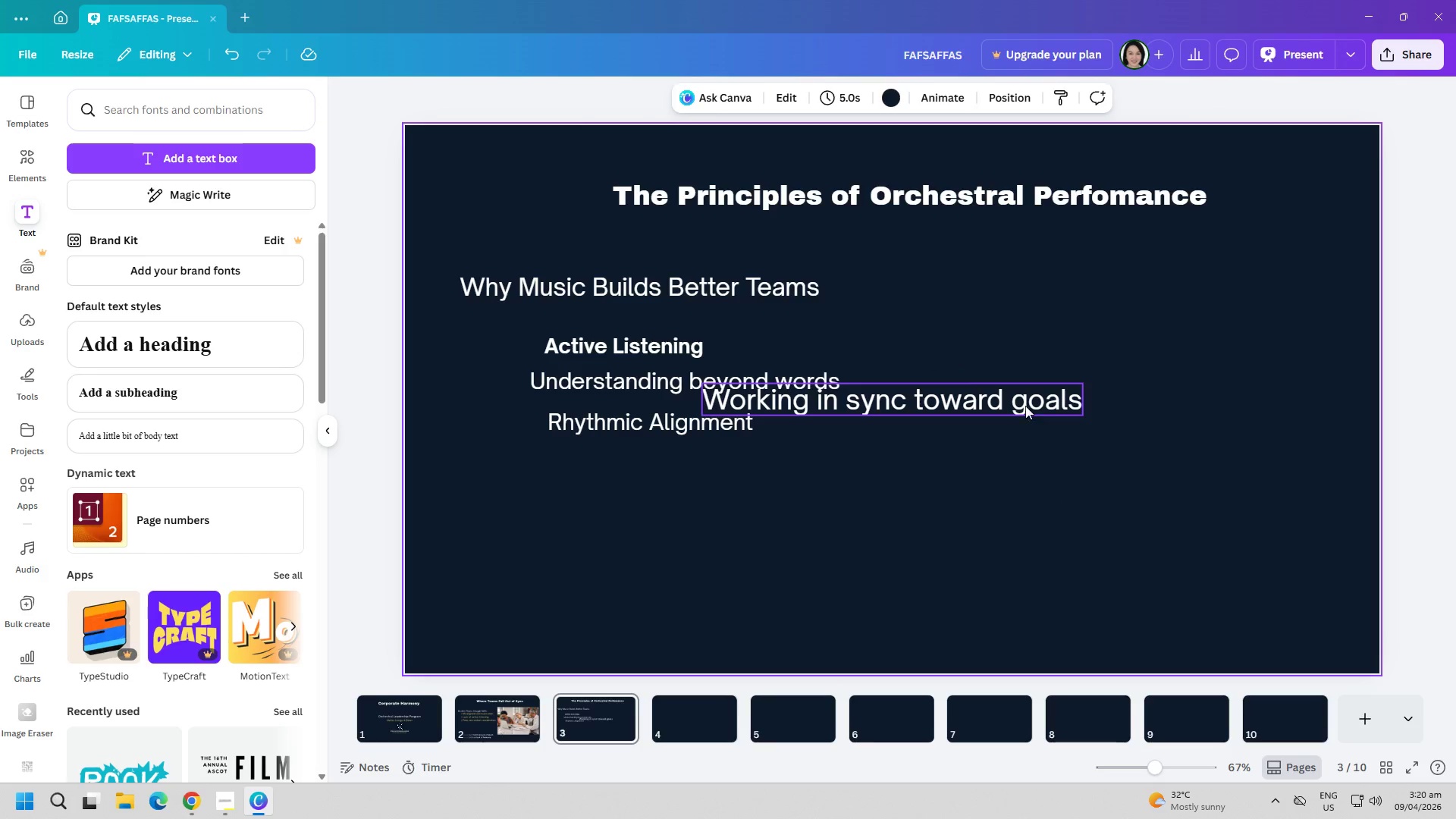 
left_click_drag(start_coordinate=[1018, 400], to_coordinate=[837, 455])
 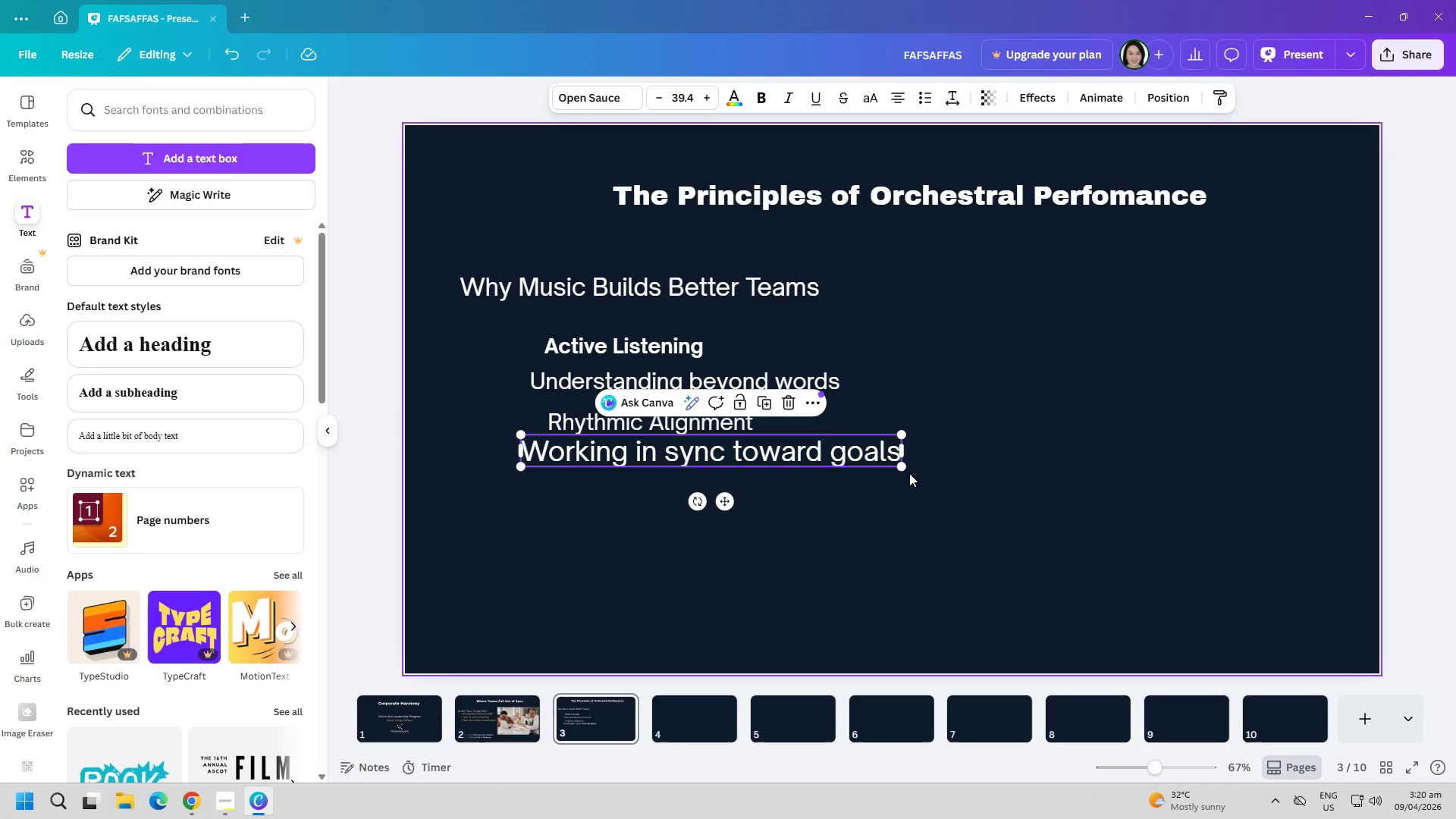 
left_click_drag(start_coordinate=[899, 472], to_coordinate=[833, 455])
 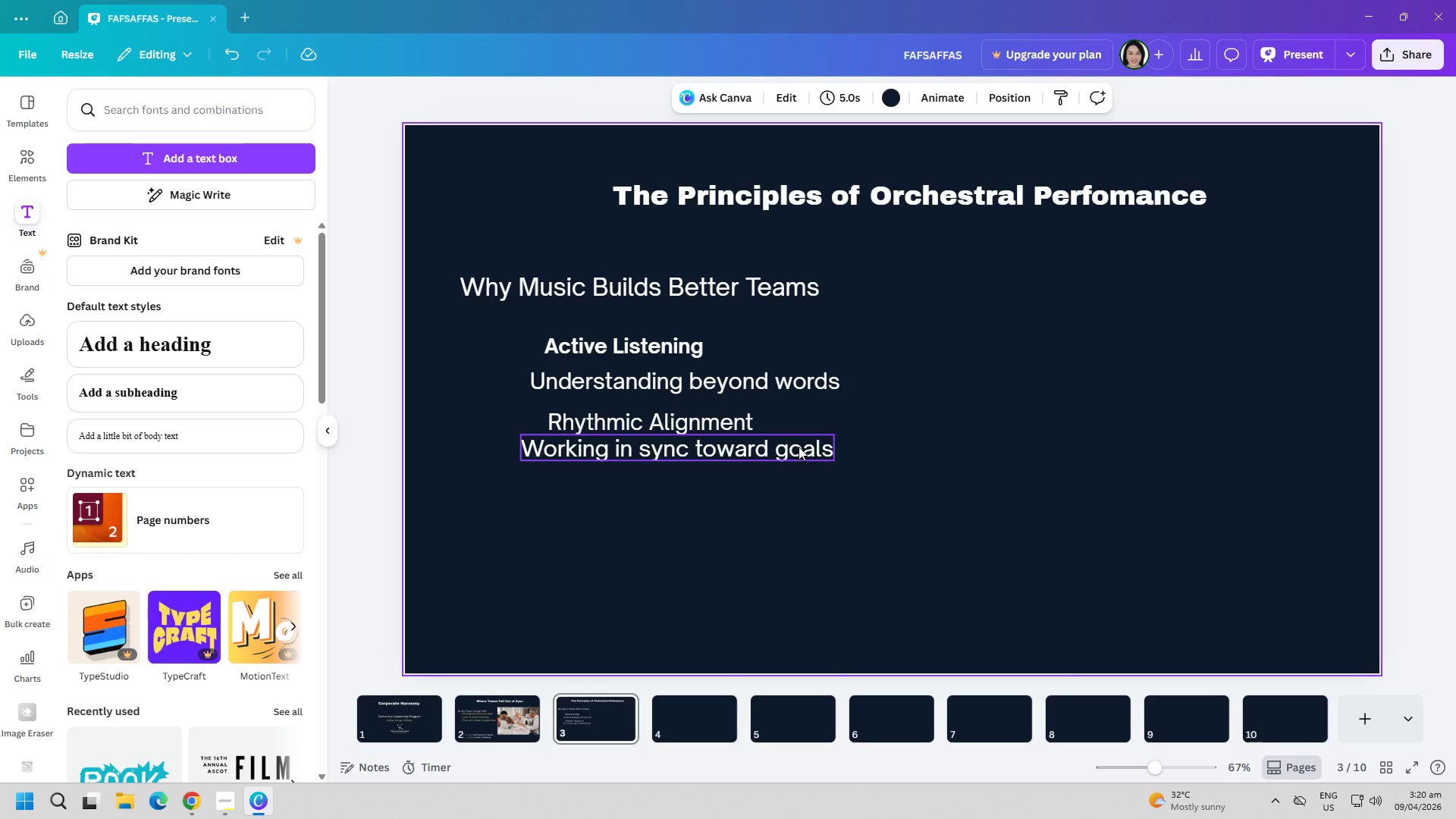 
left_click_drag(start_coordinate=[797, 445], to_coordinate=[805, 445])
 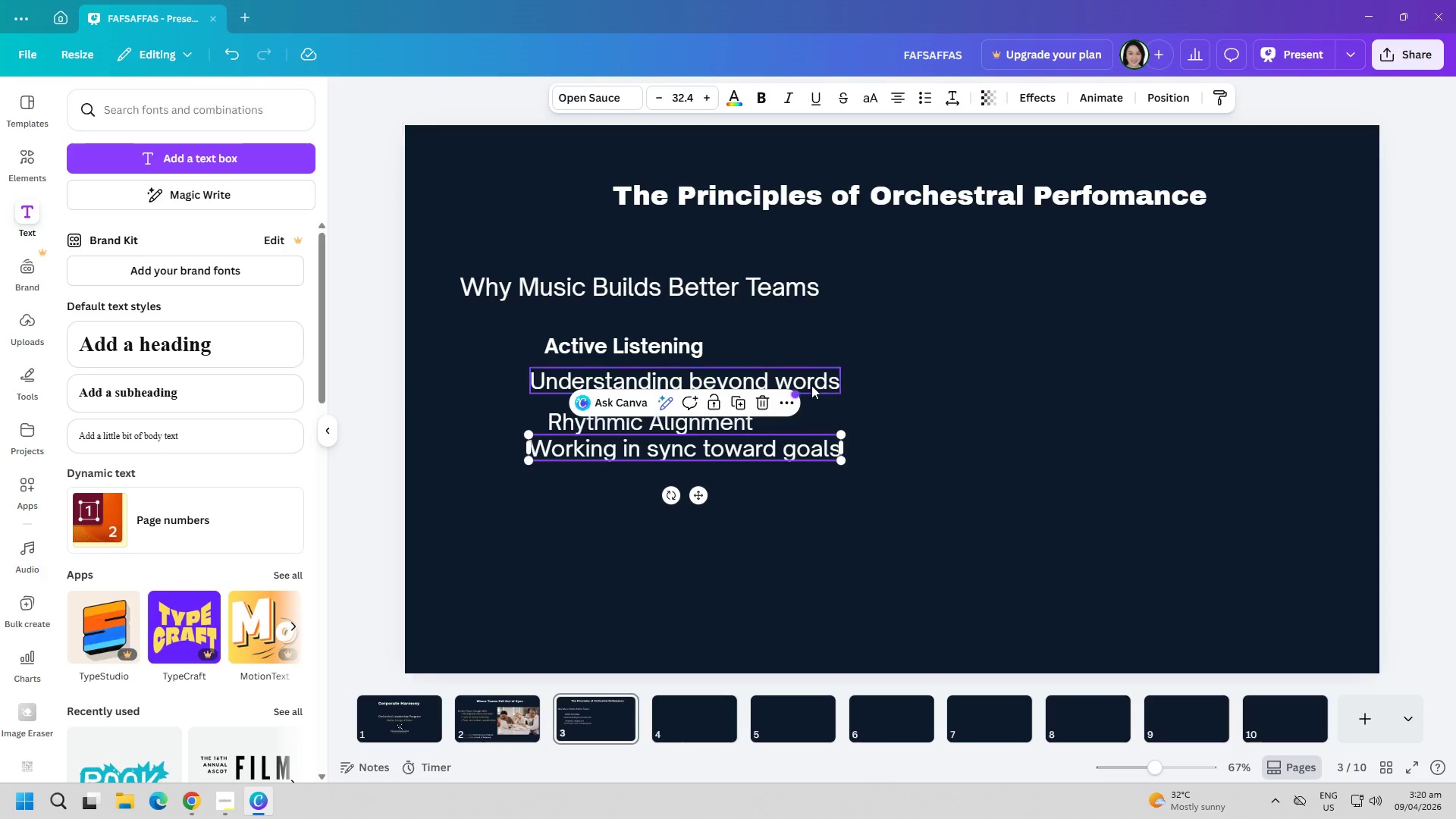 
left_click([814, 384])
 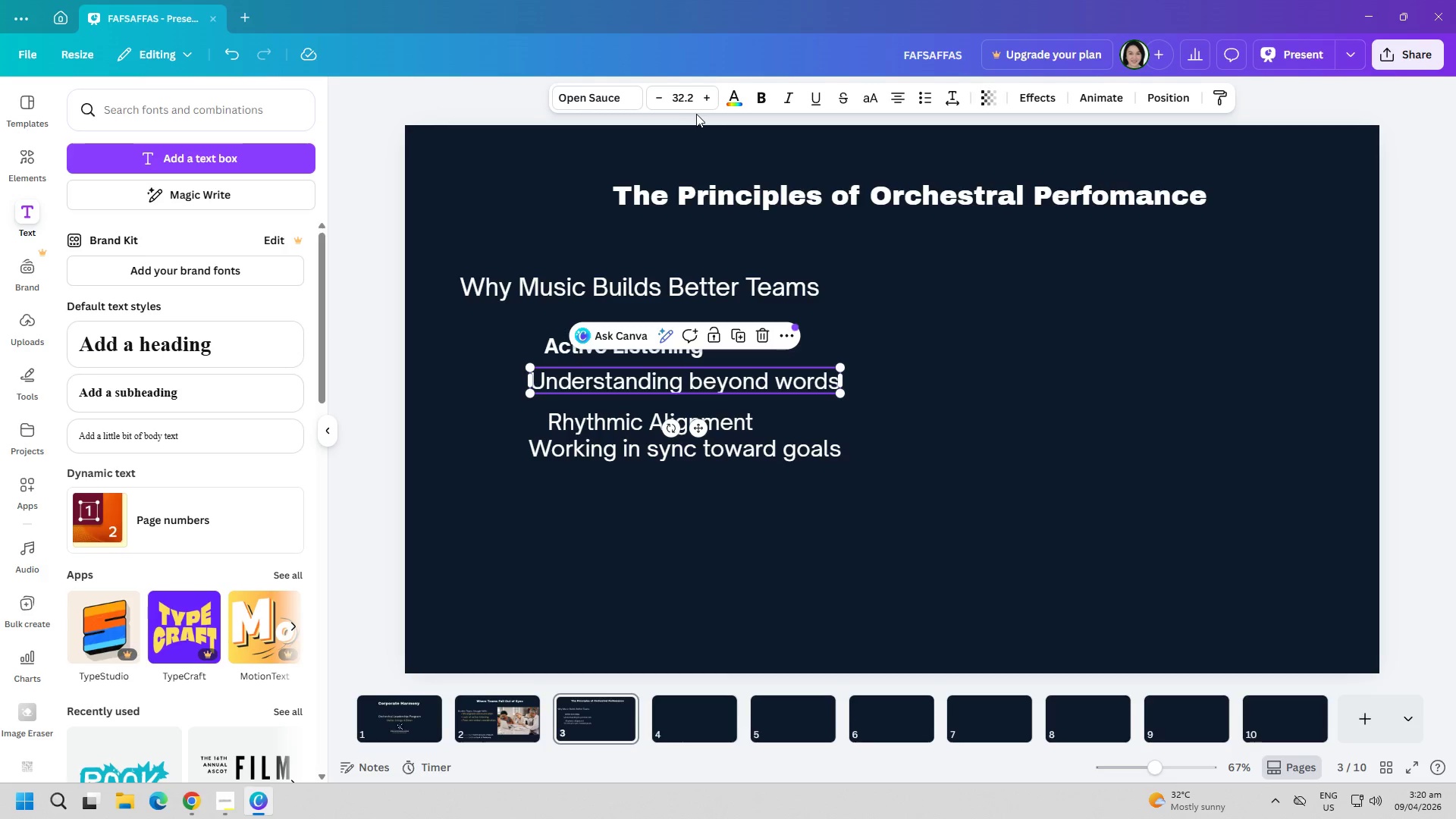 
double_click([688, 104])
 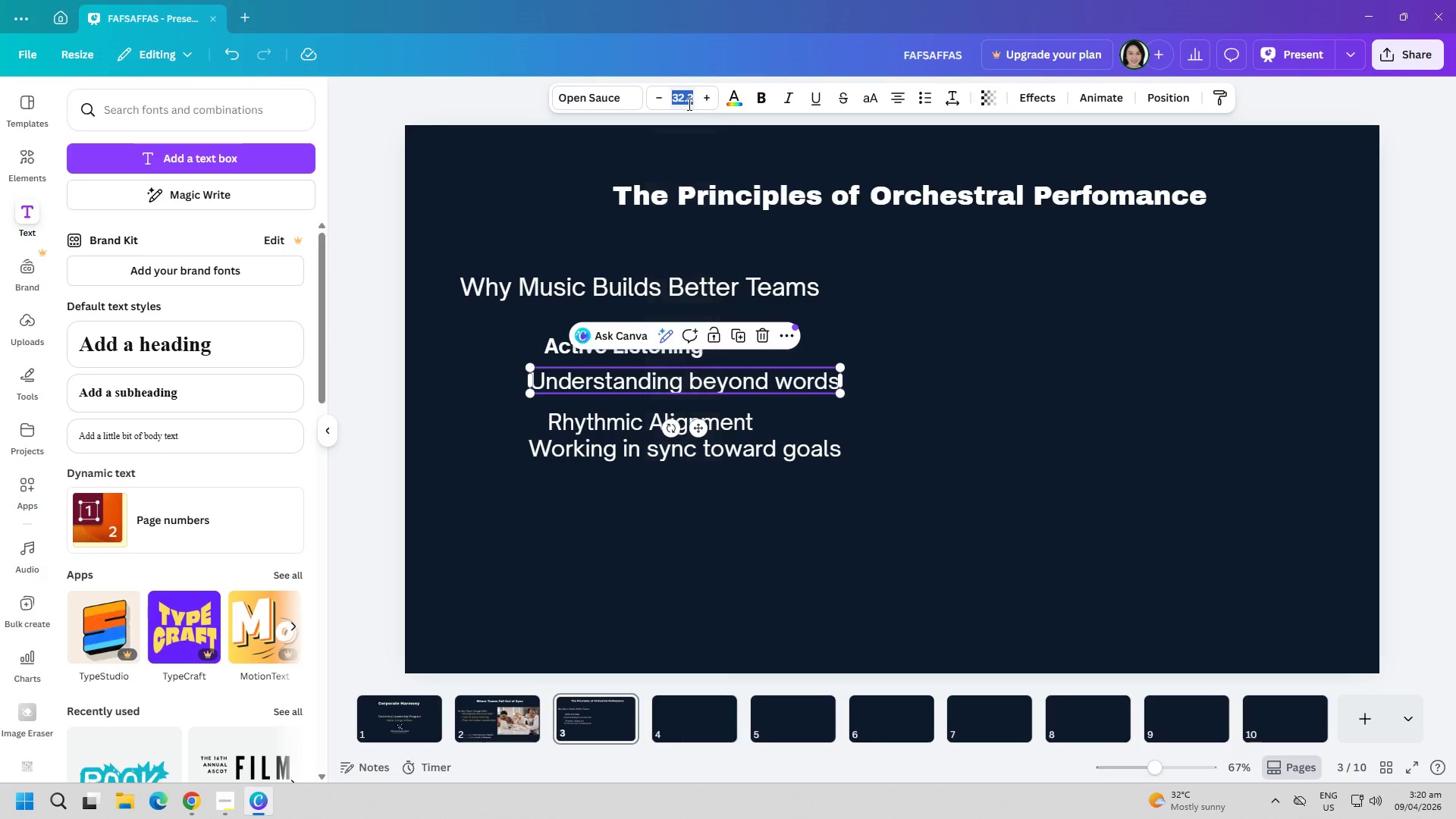 
type(30)
 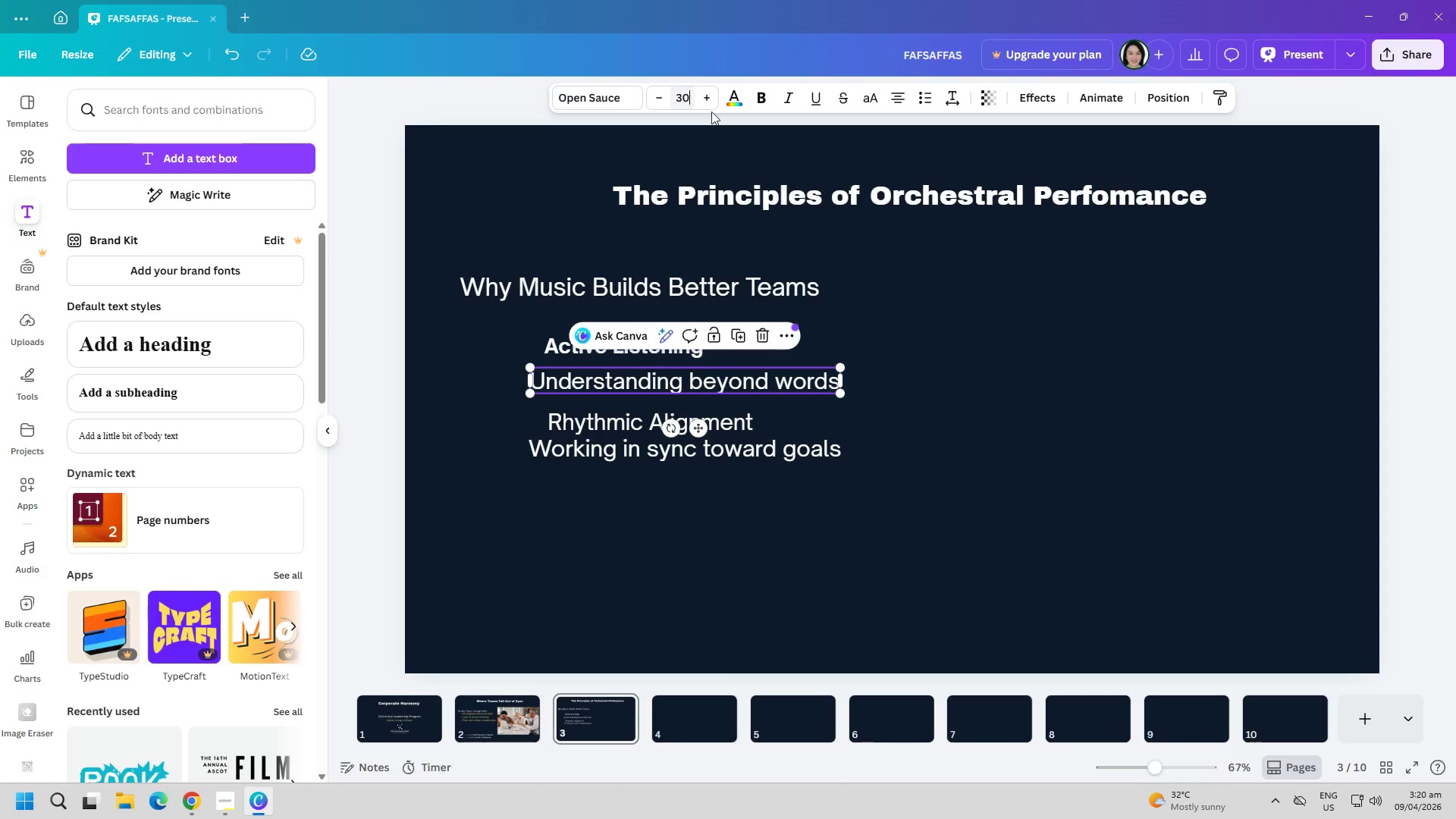 
left_click([998, 482])
 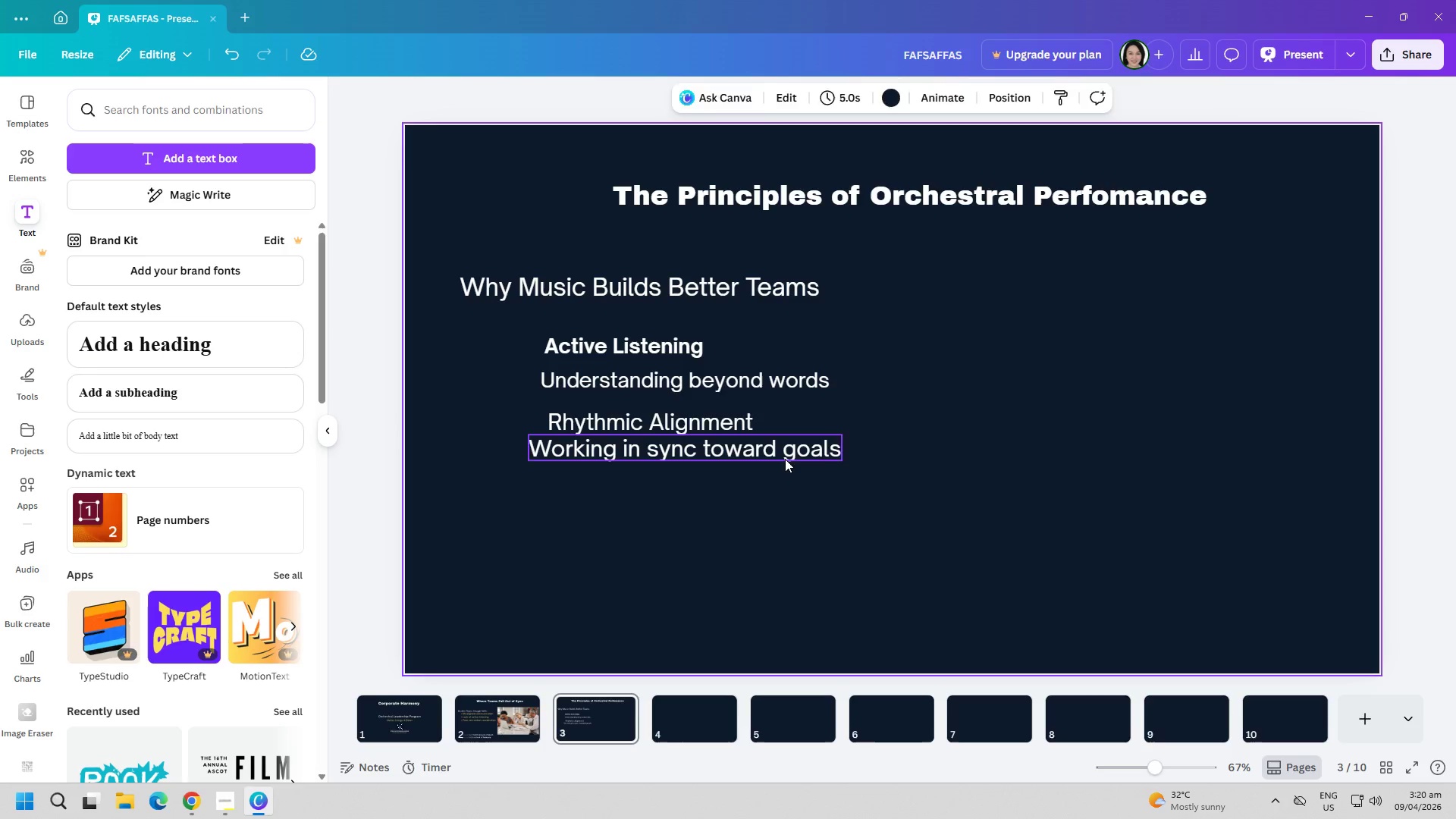 
double_click([785, 459])
 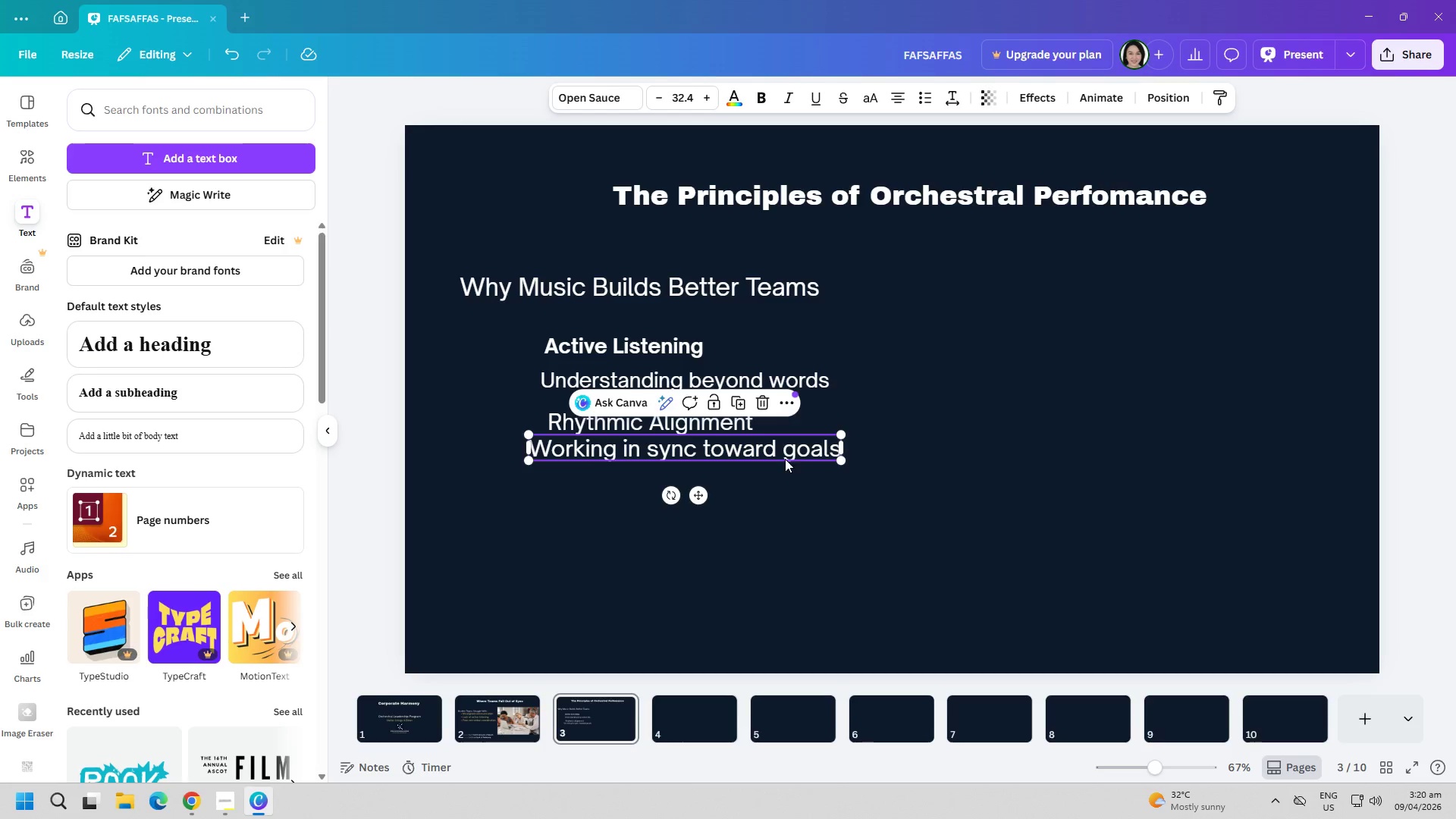 
triple_click([785, 459])
 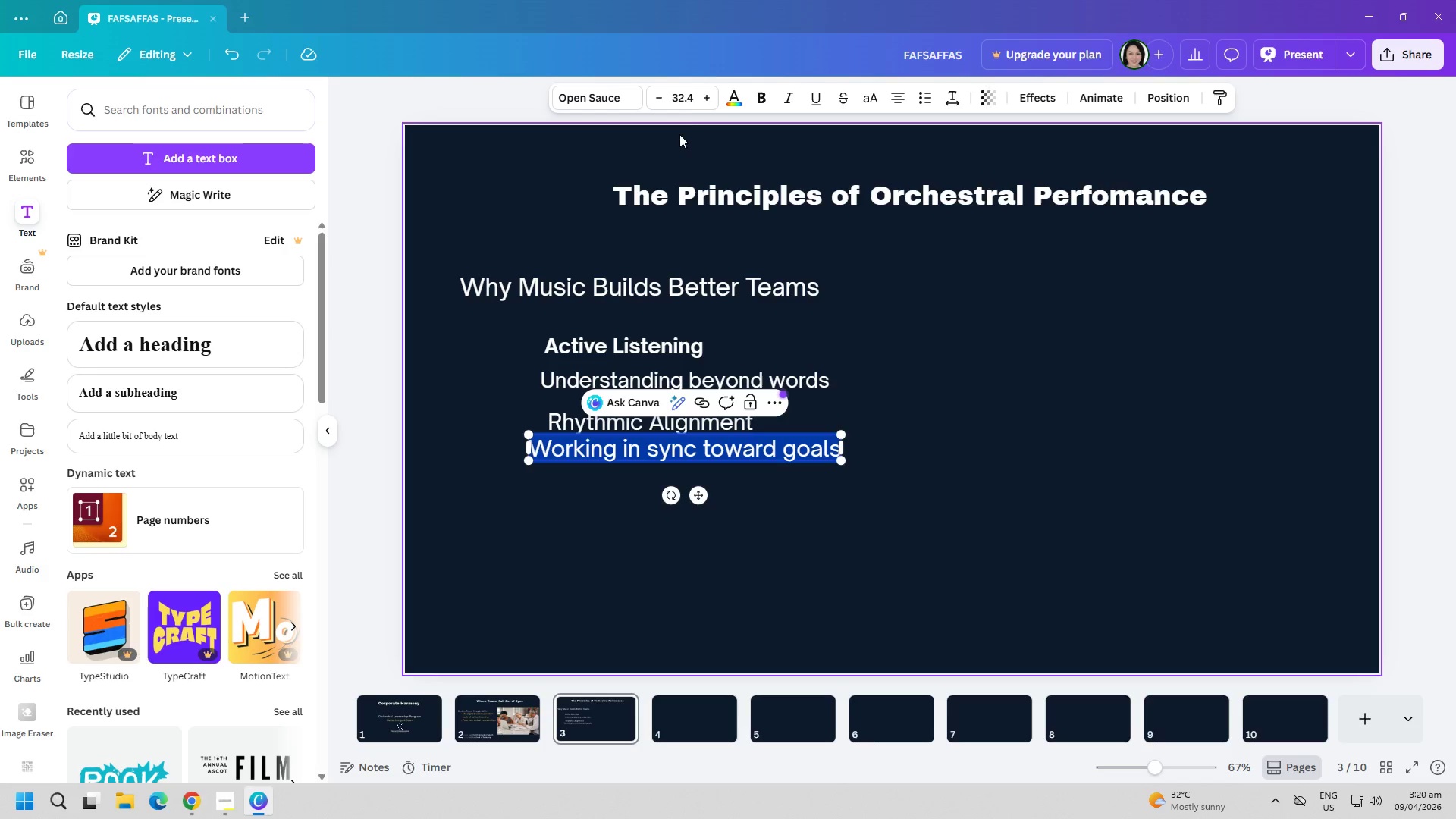 
left_click([689, 97])
 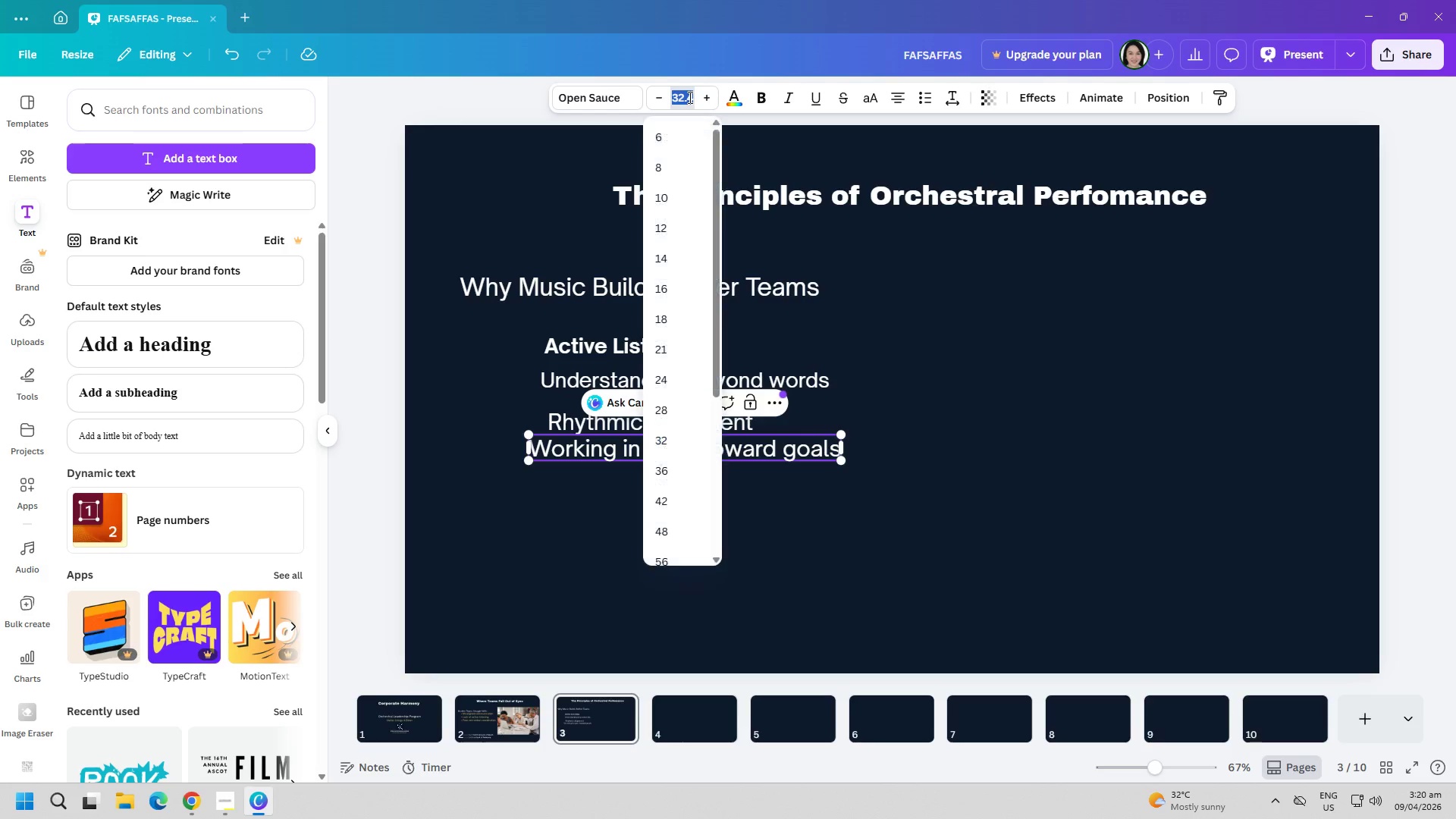 
type(30)
 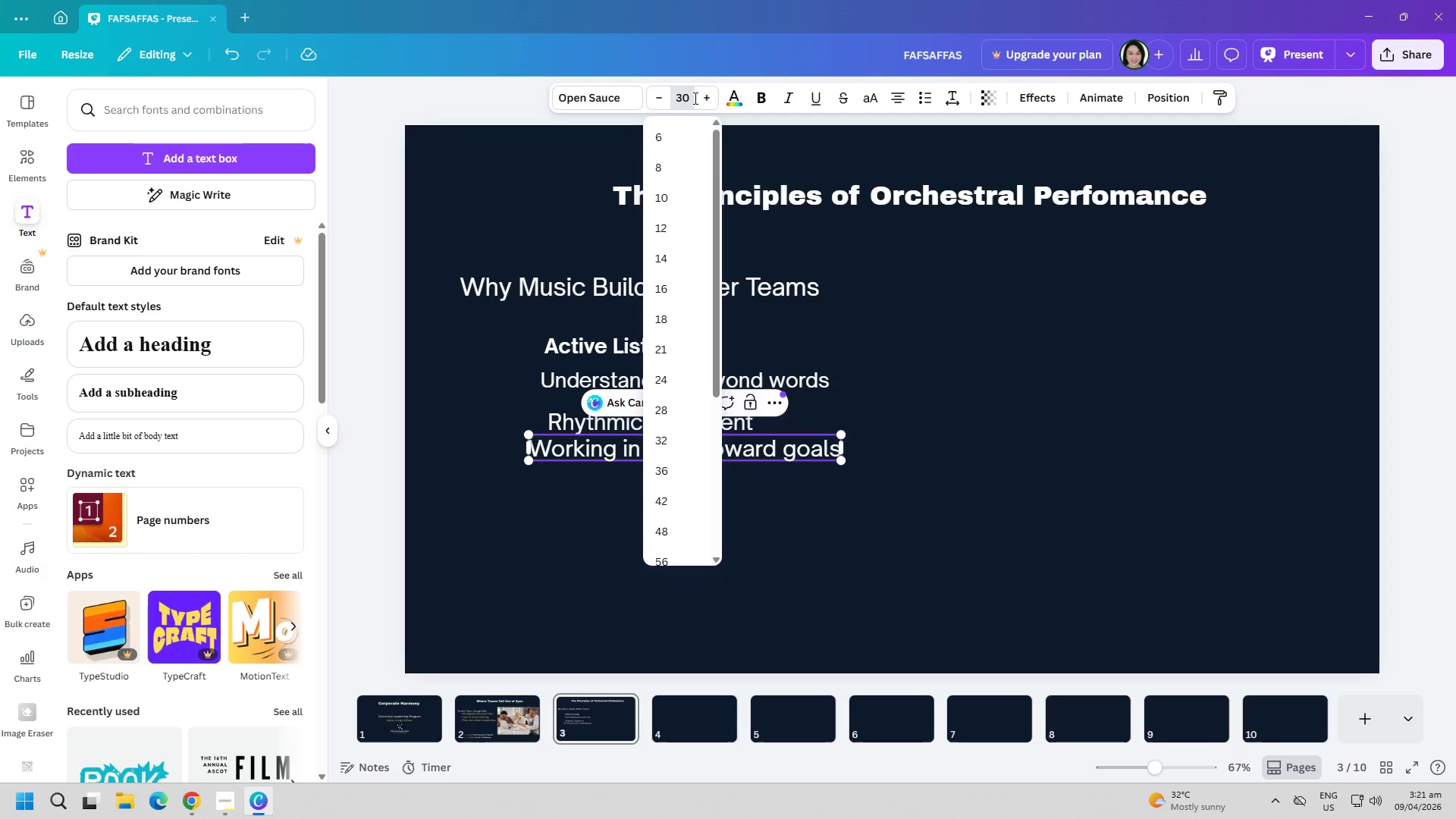 
left_click([993, 494])
 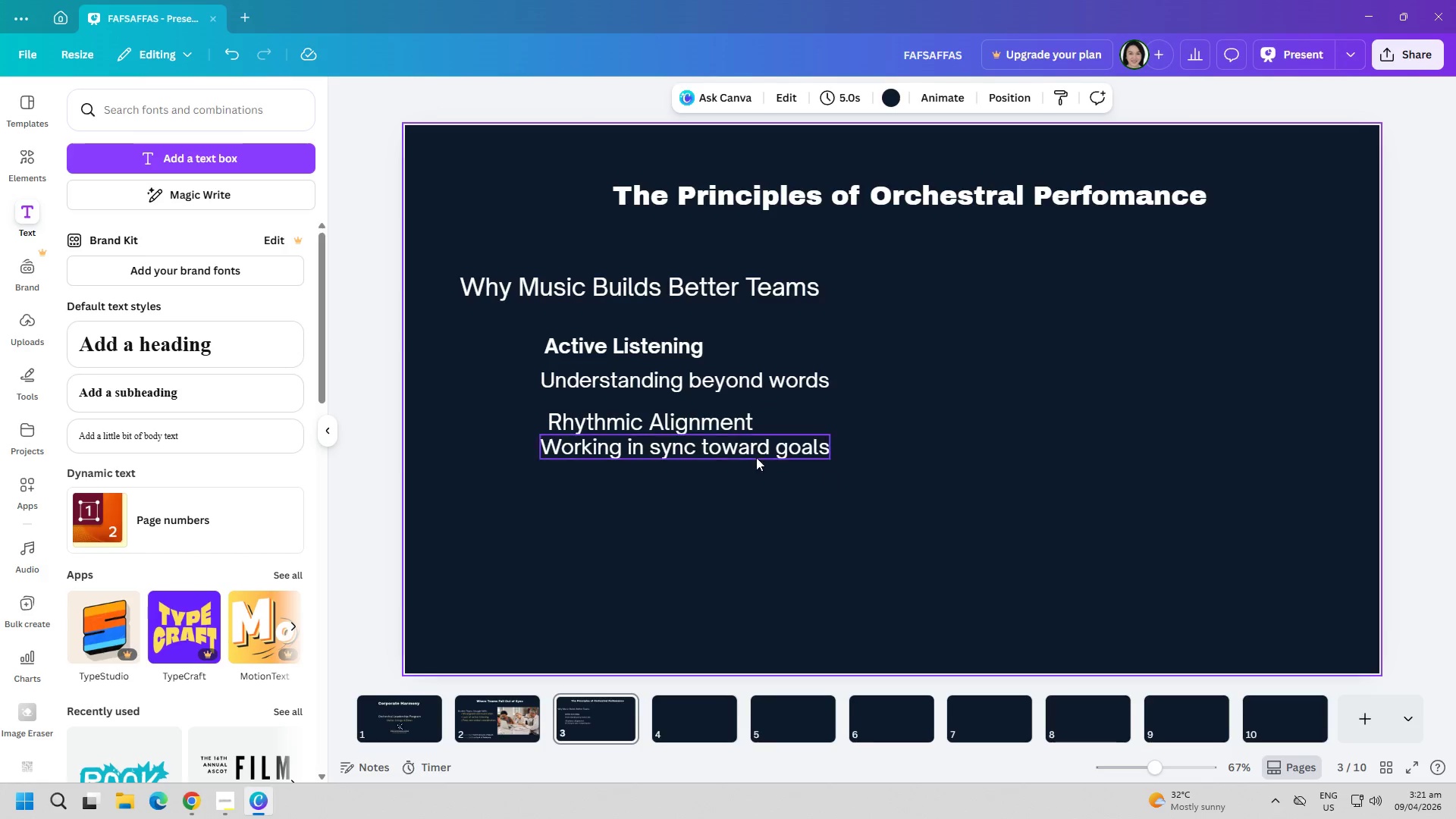 
left_click_drag(start_coordinate=[749, 450], to_coordinate=[743, 455])
 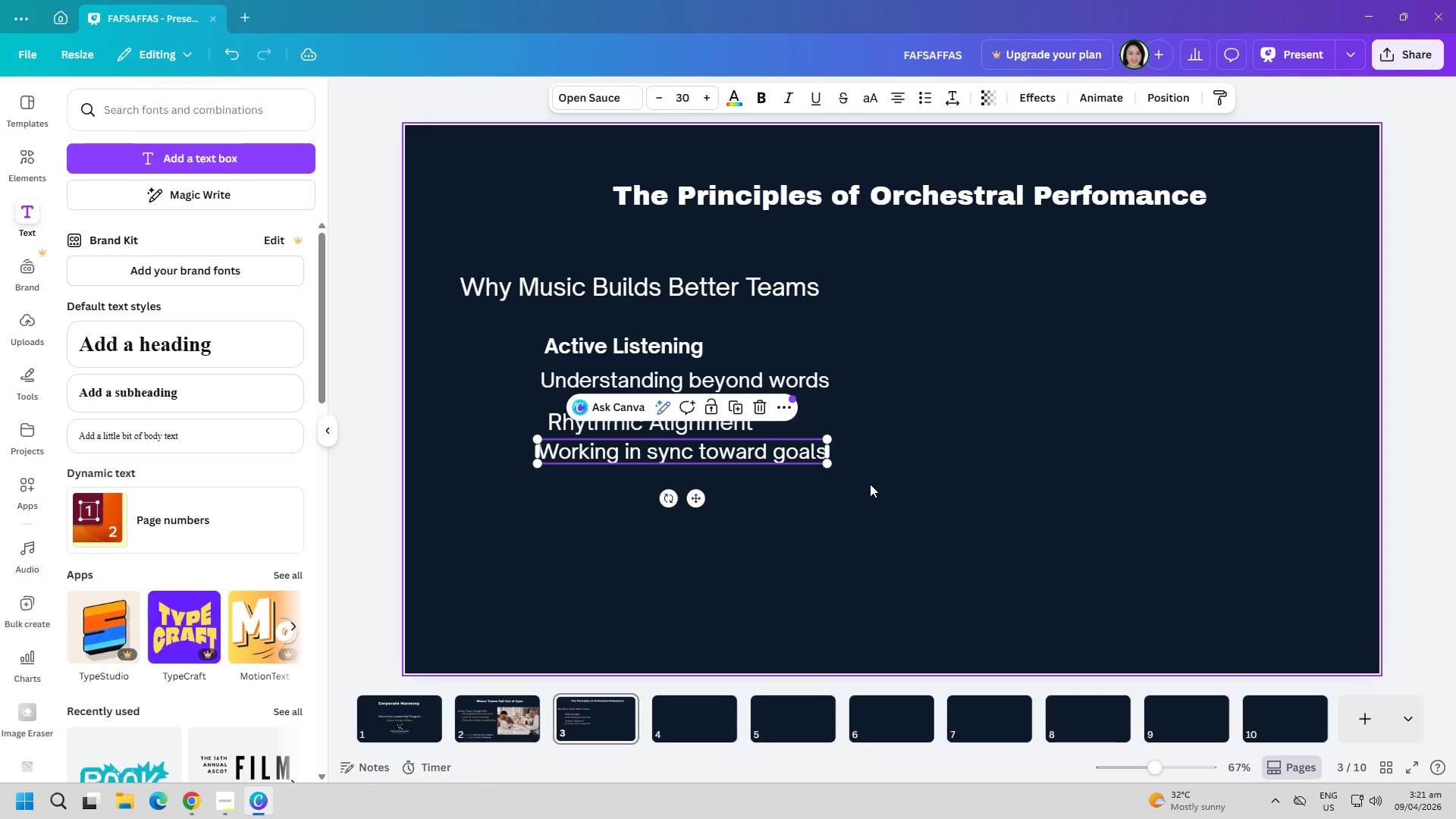 
left_click([870, 484])
 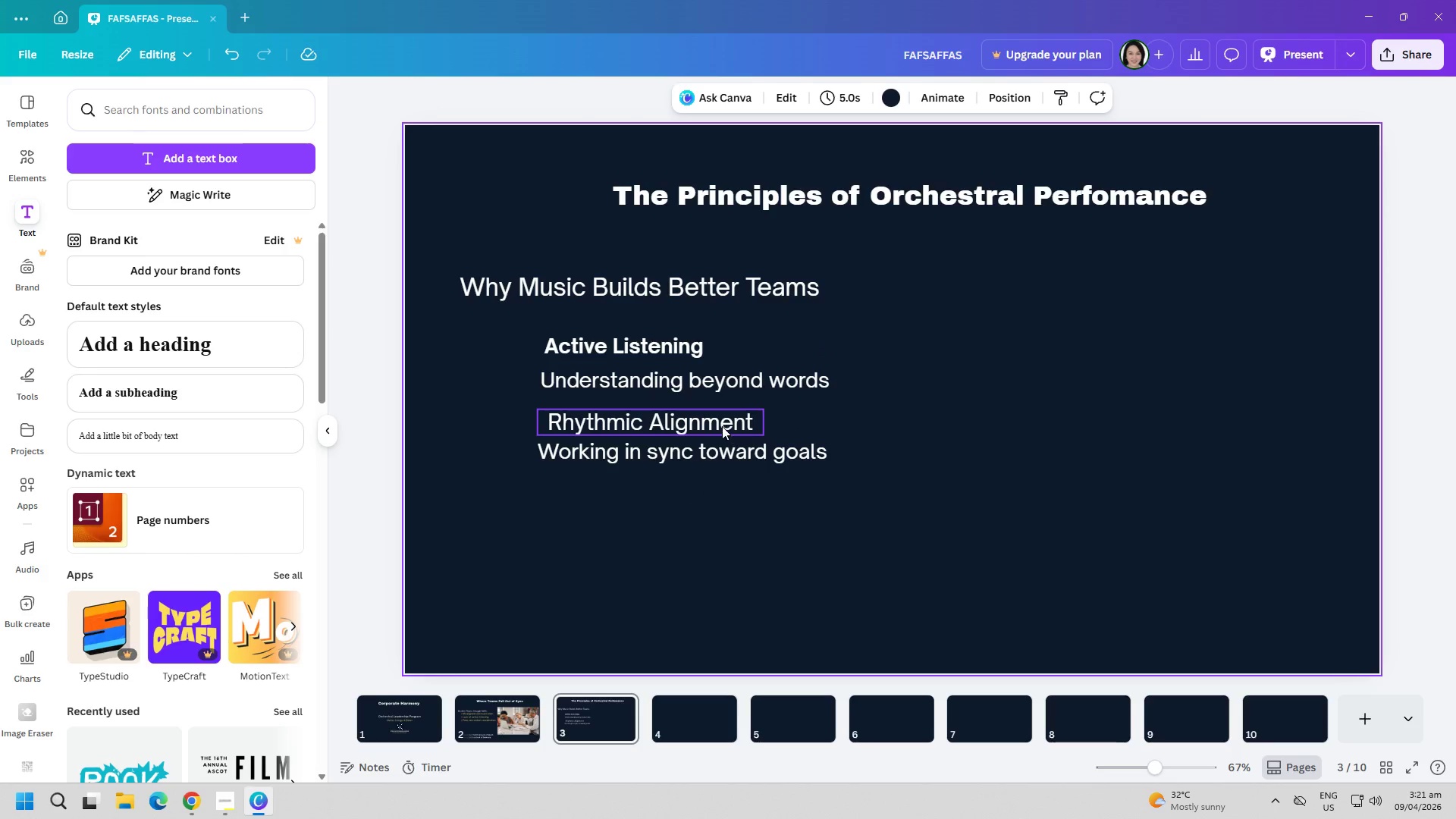 
left_click_drag(start_coordinate=[720, 425], to_coordinate=[715, 421])
 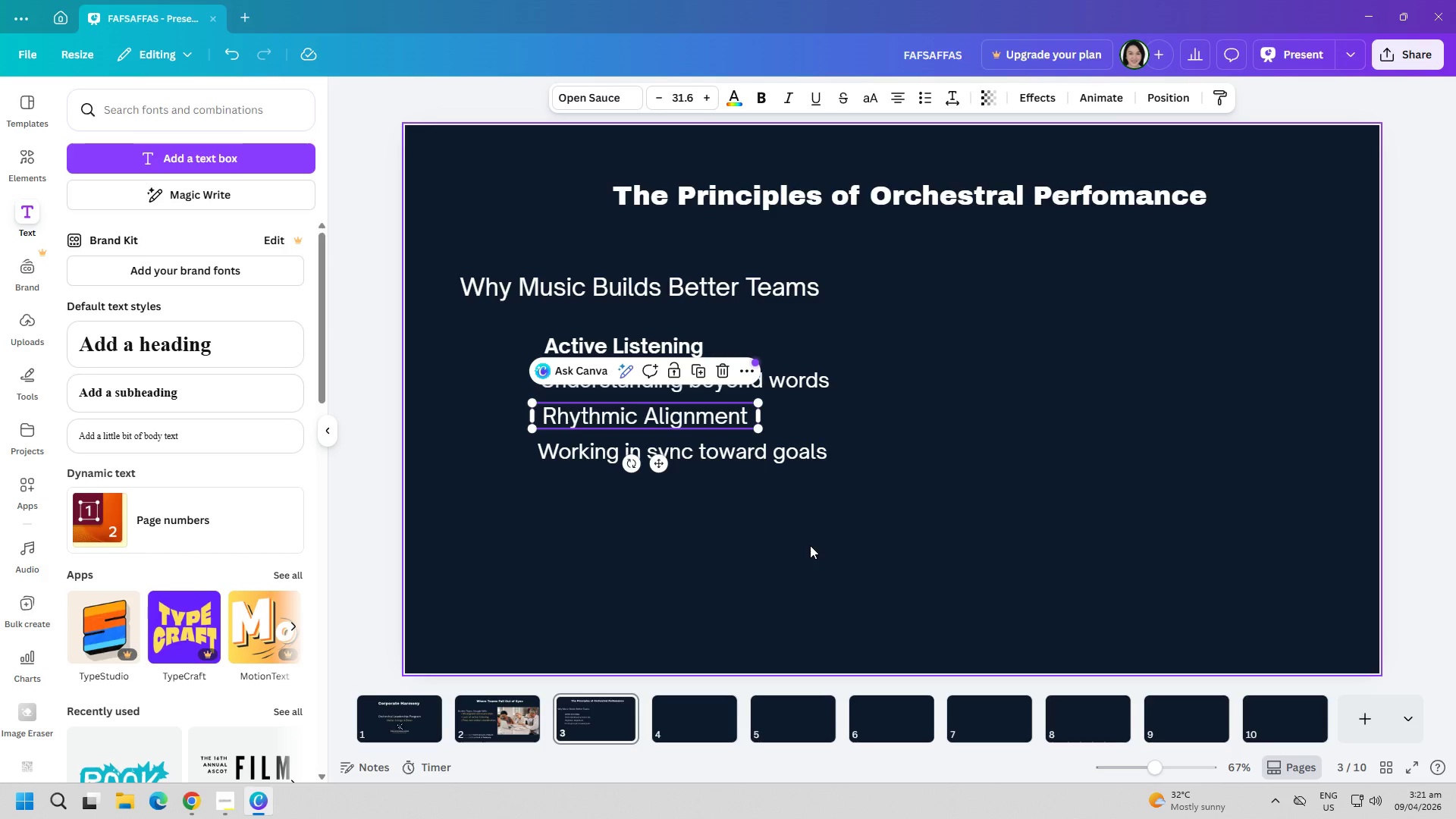 
left_click([810, 545])
 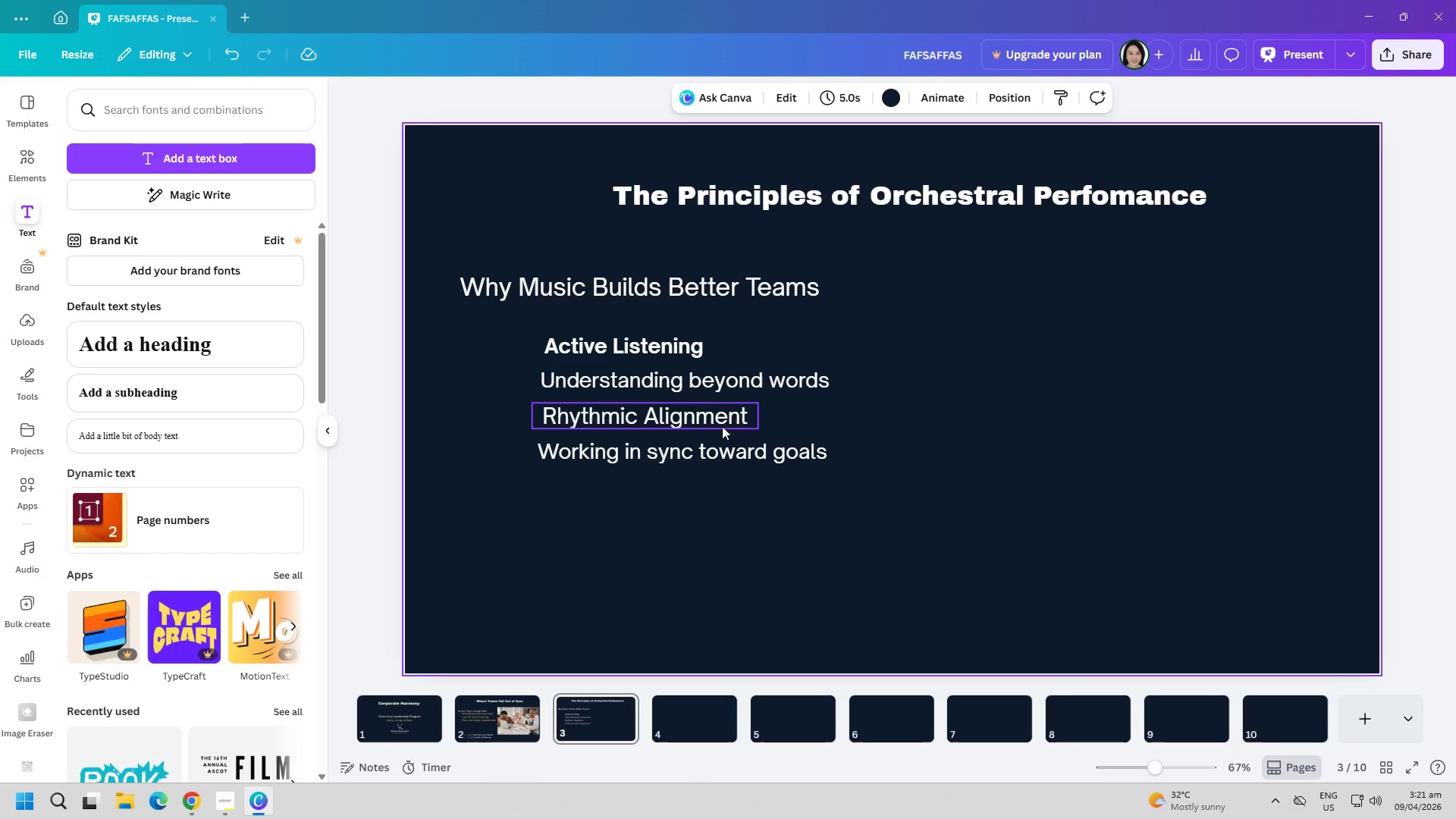 
left_click_drag(start_coordinate=[710, 413], to_coordinate=[714, 413])
 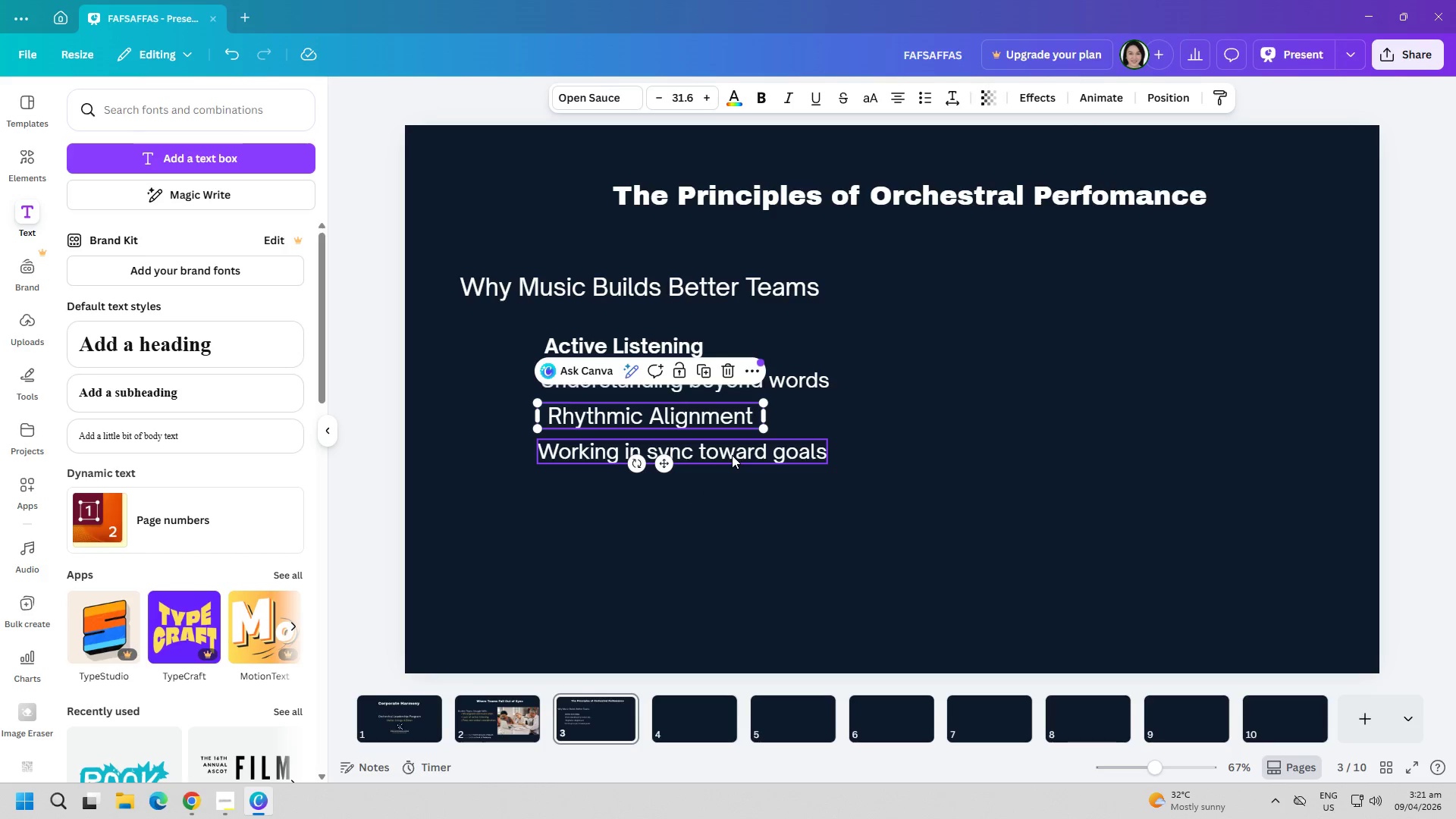 
left_click_drag(start_coordinate=[732, 455], to_coordinate=[730, 451])
 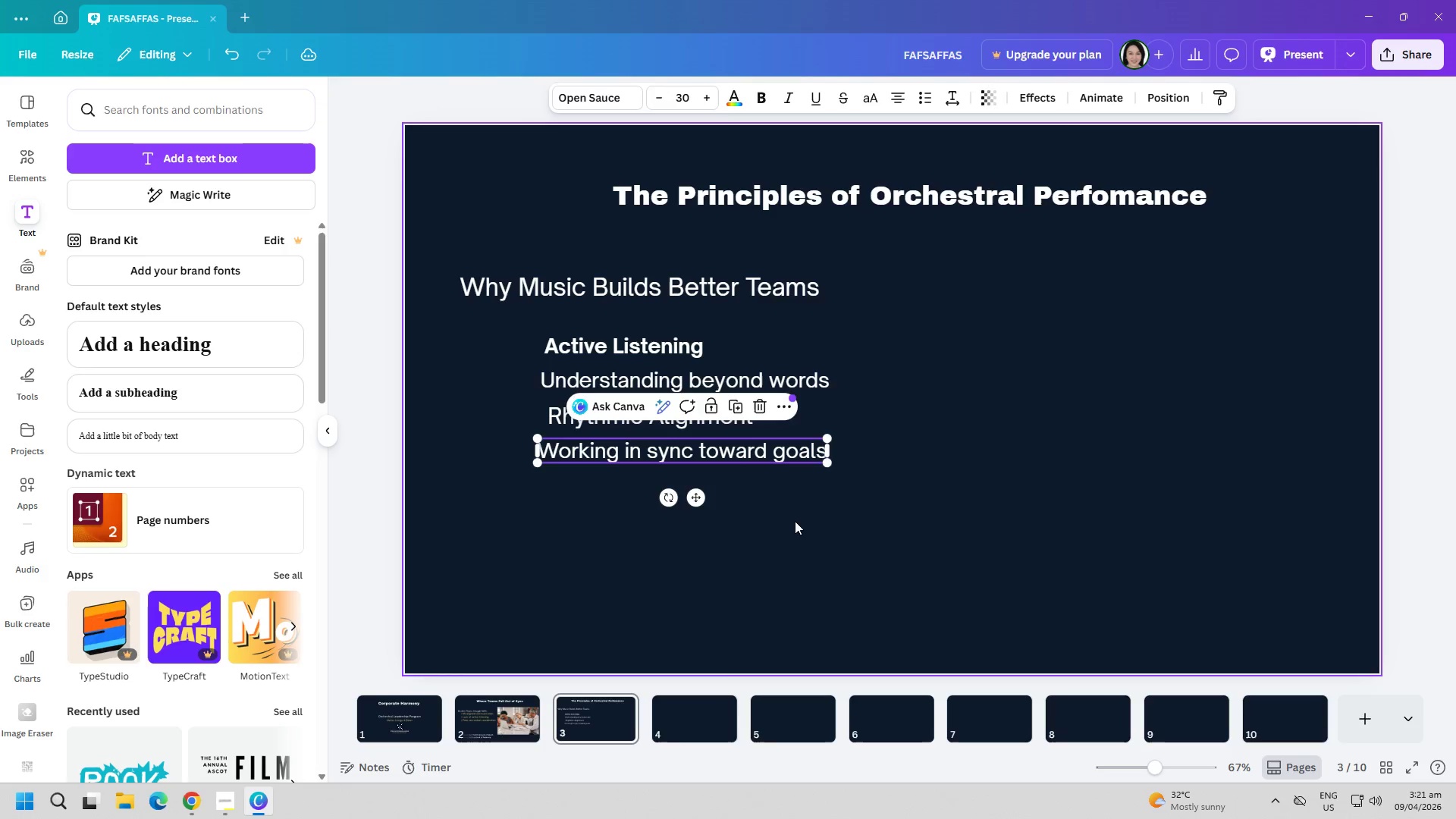 
left_click([818, 540])
 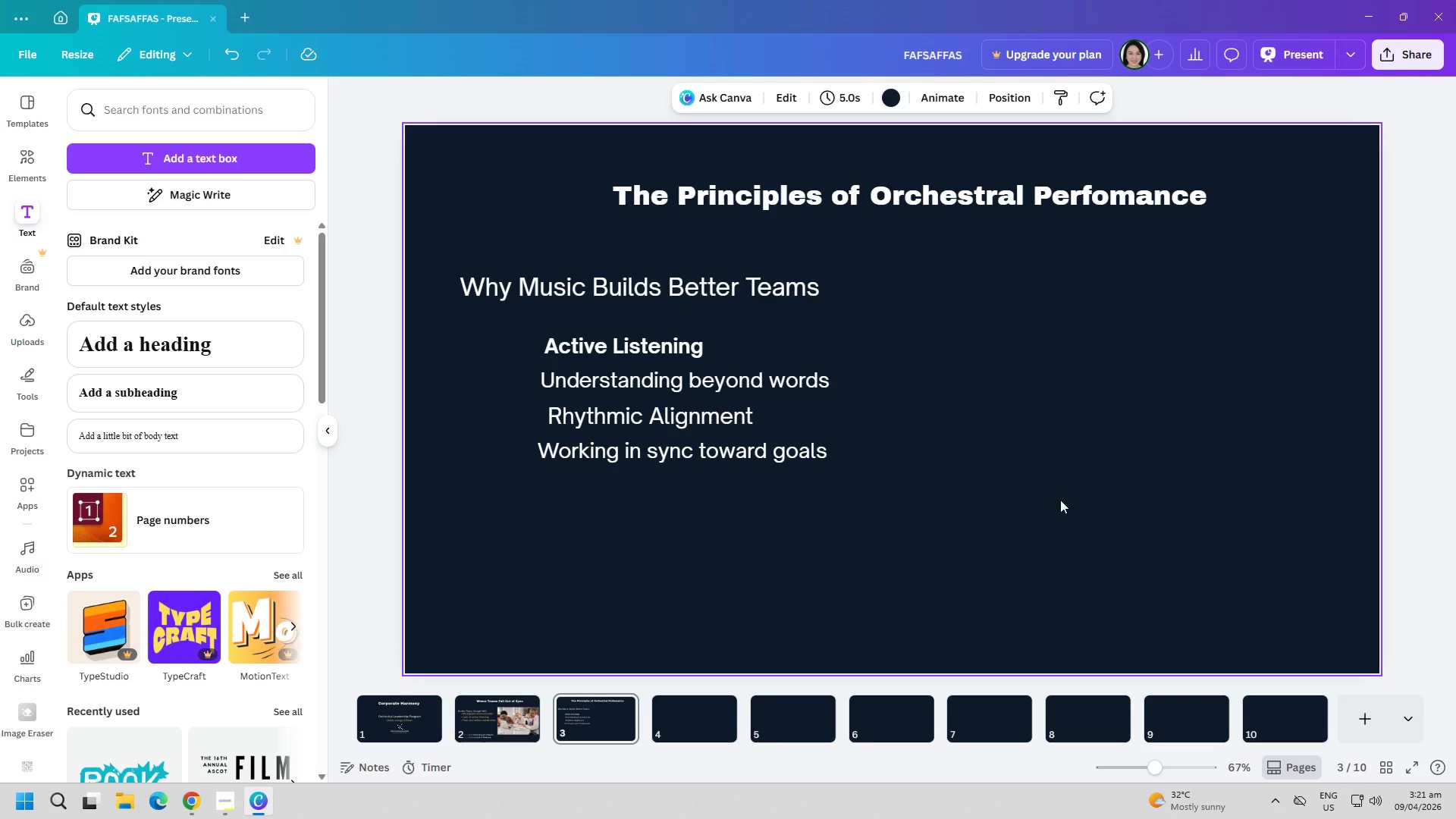 
wait(6.78)
 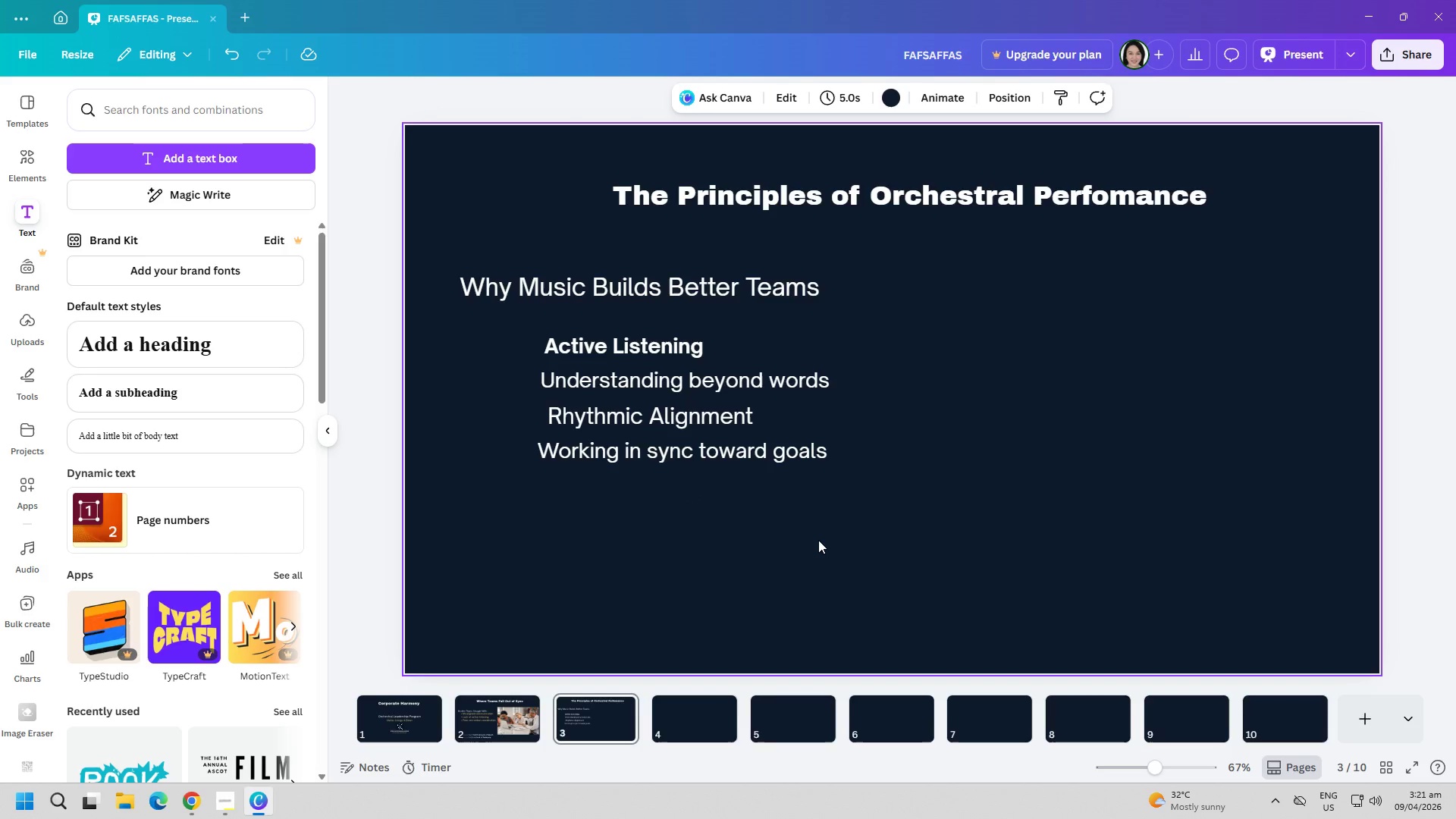 
double_click([632, 424])
 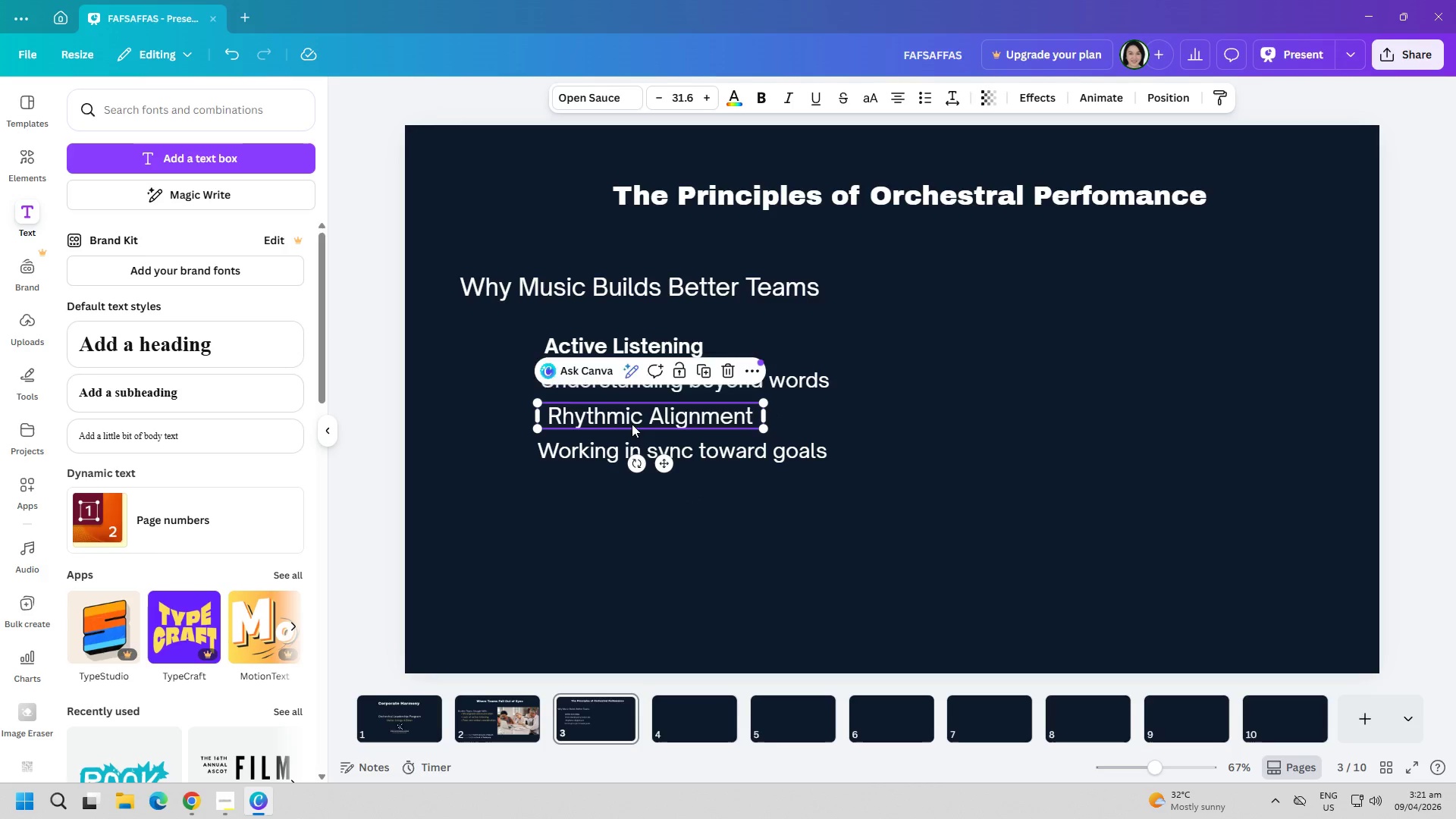 
triple_click([632, 424])
 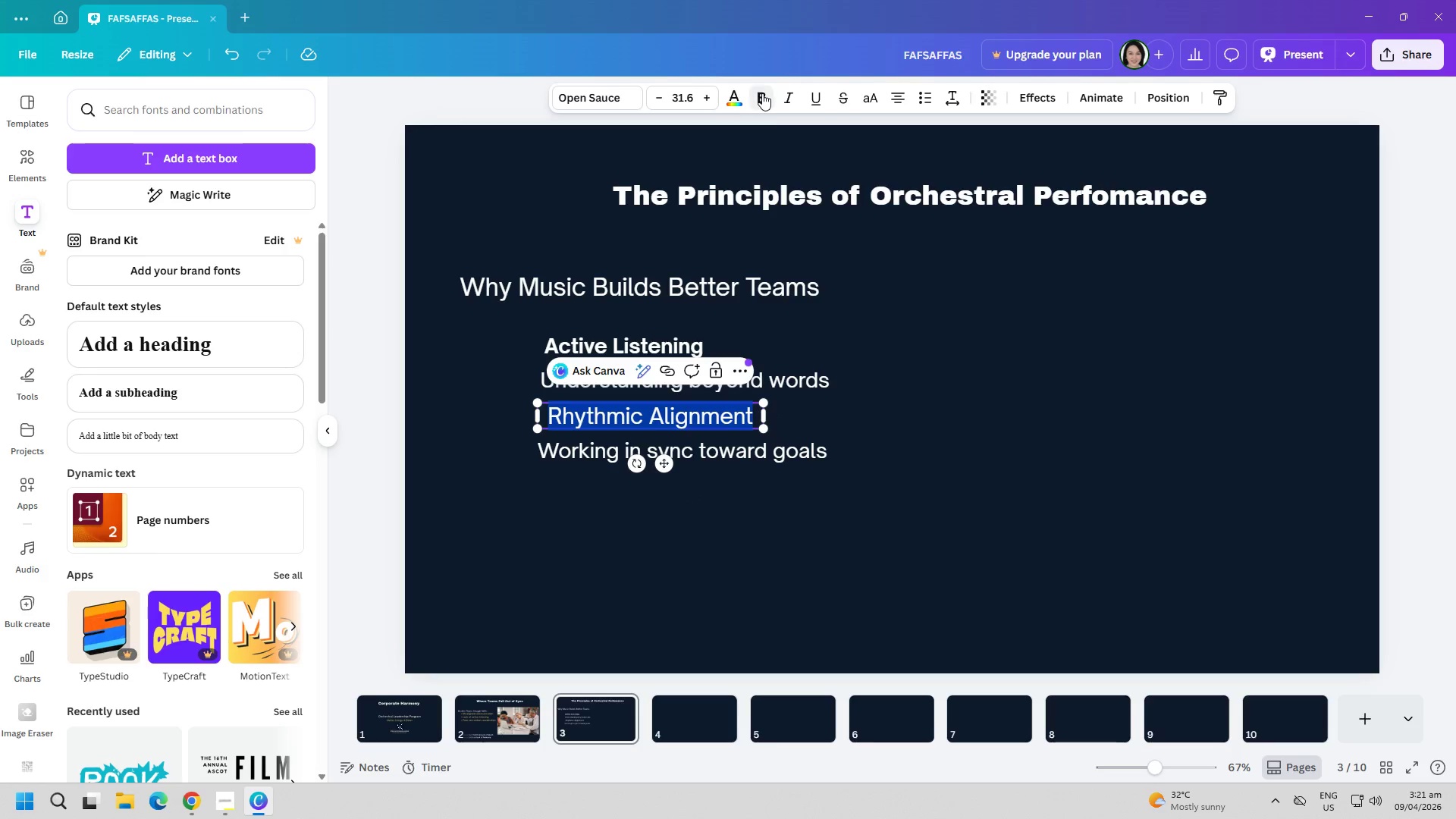 
double_click([899, 491])
 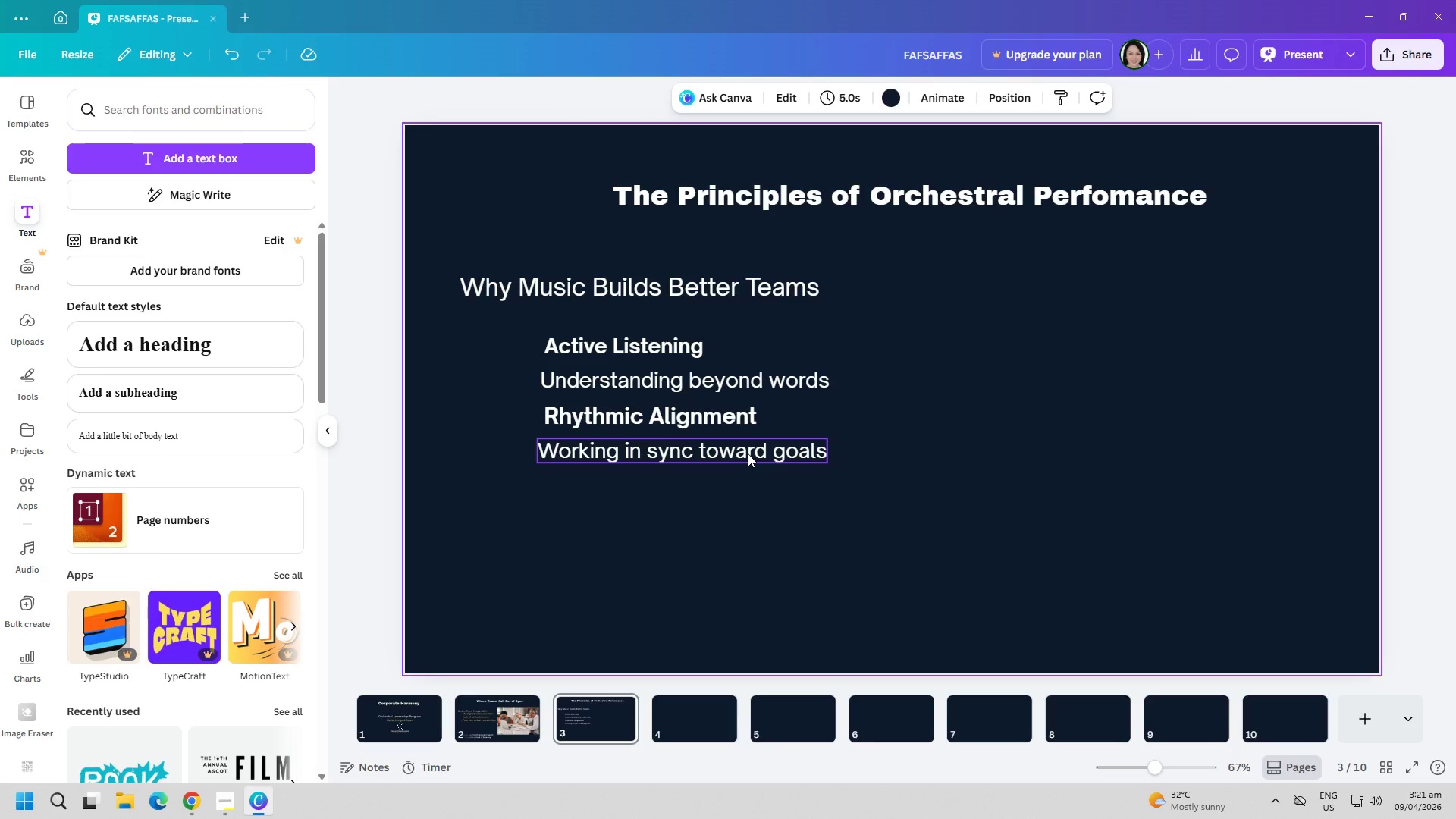 
wait(10.0)
 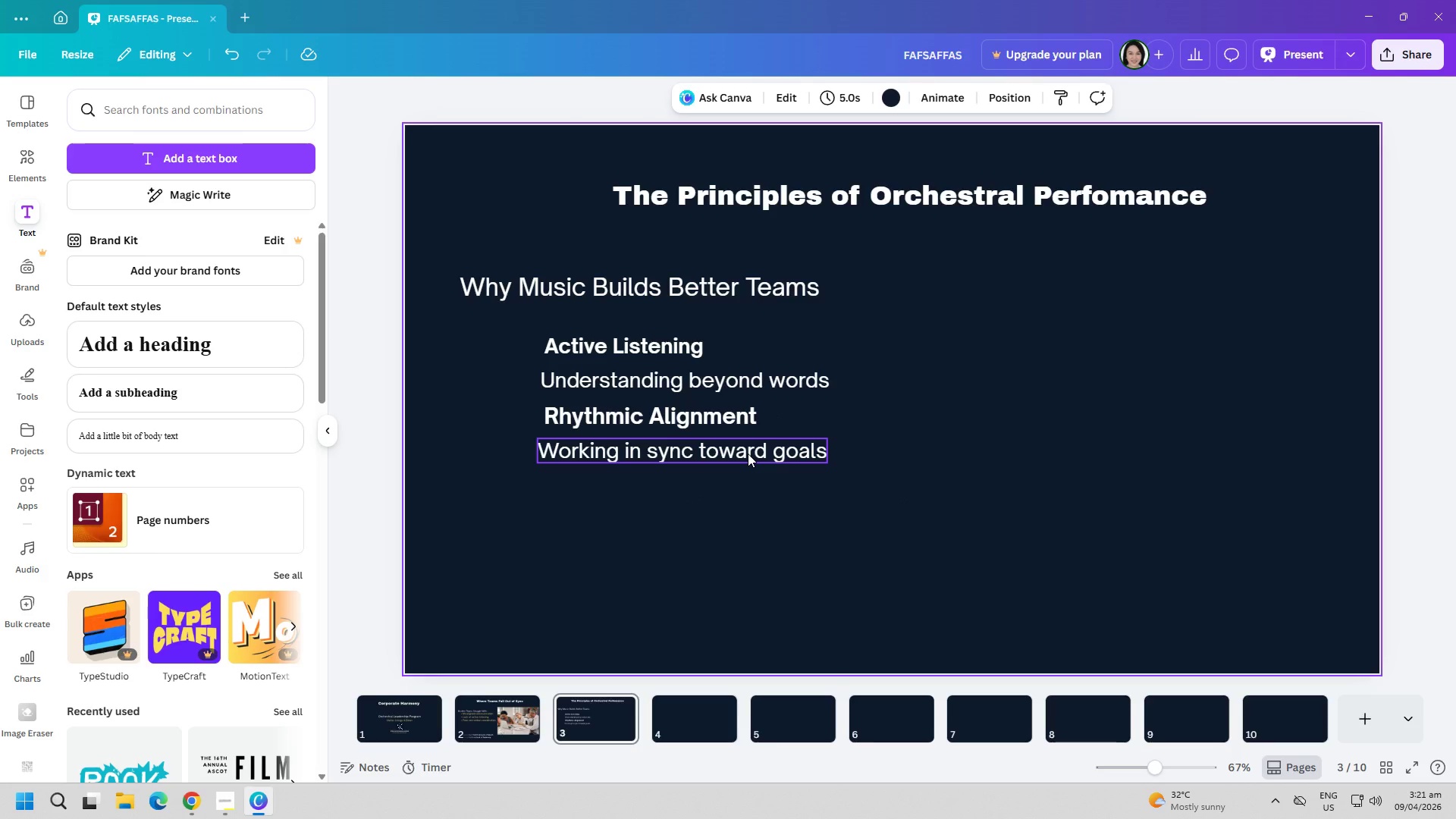 
left_click_drag(start_coordinate=[662, 348], to_coordinate=[677, 348])
 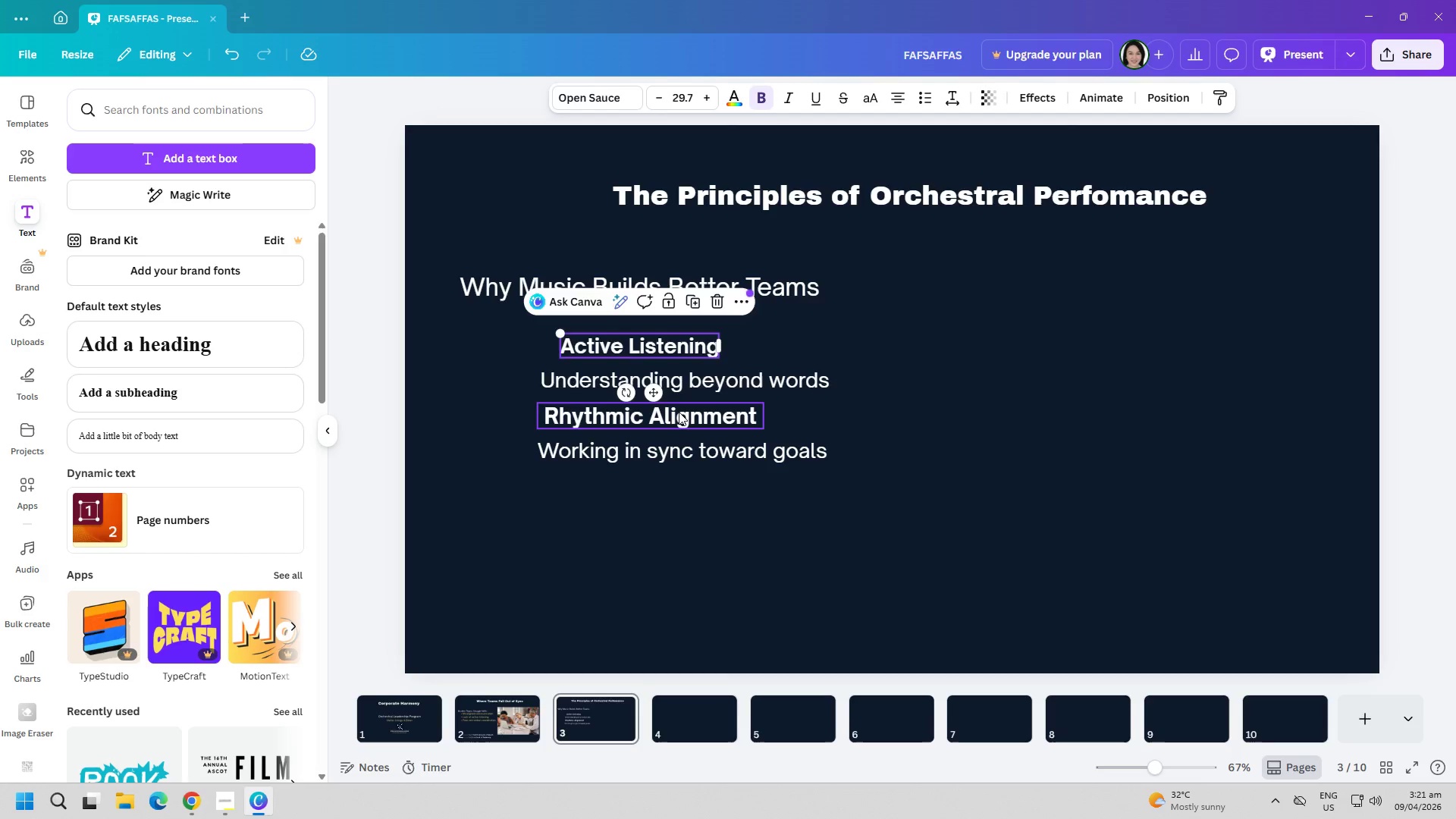 
left_click_drag(start_coordinate=[679, 412], to_coordinate=[698, 412])
 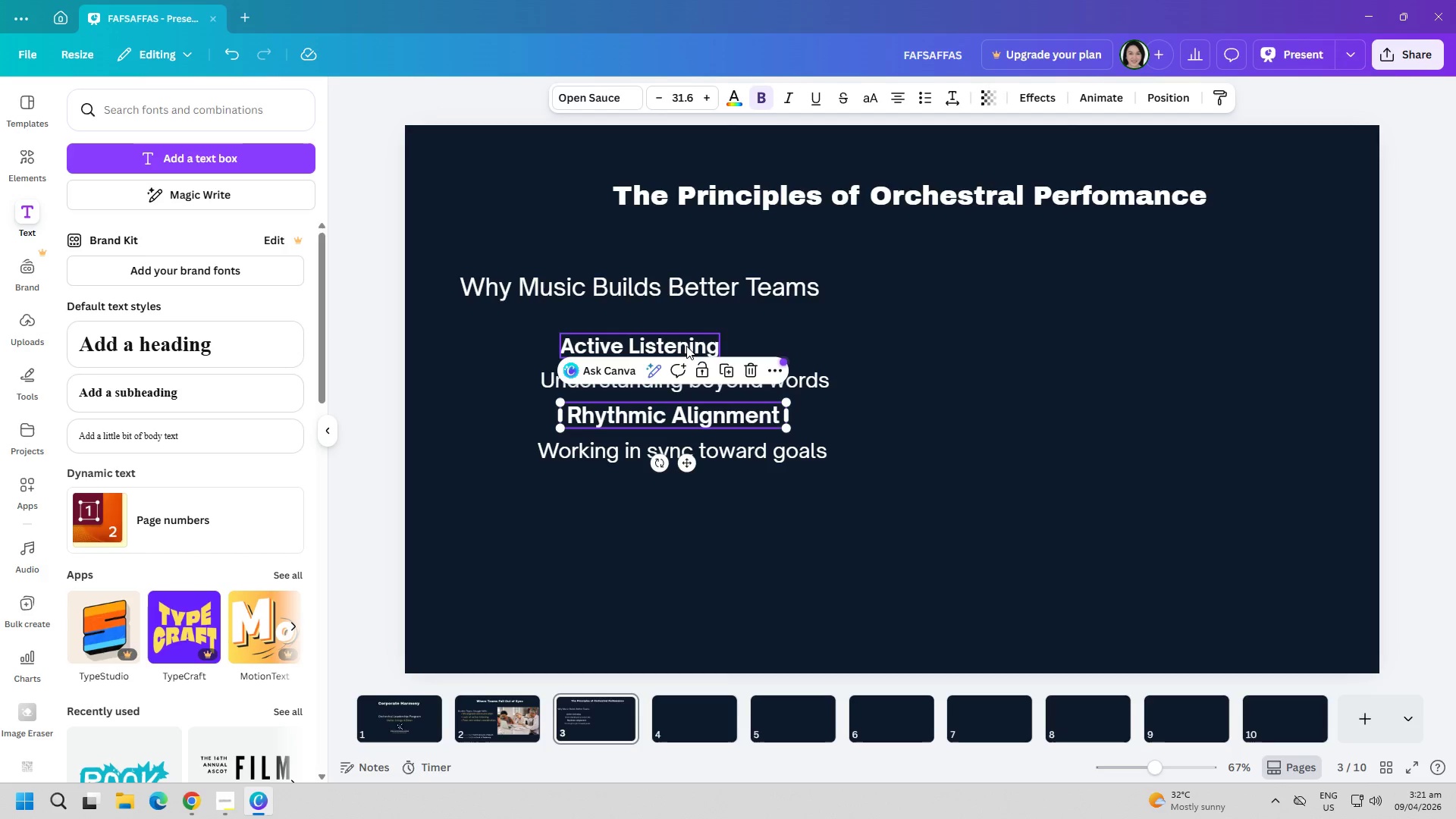 
left_click_drag(start_coordinate=[686, 344], to_coordinate=[692, 346])
 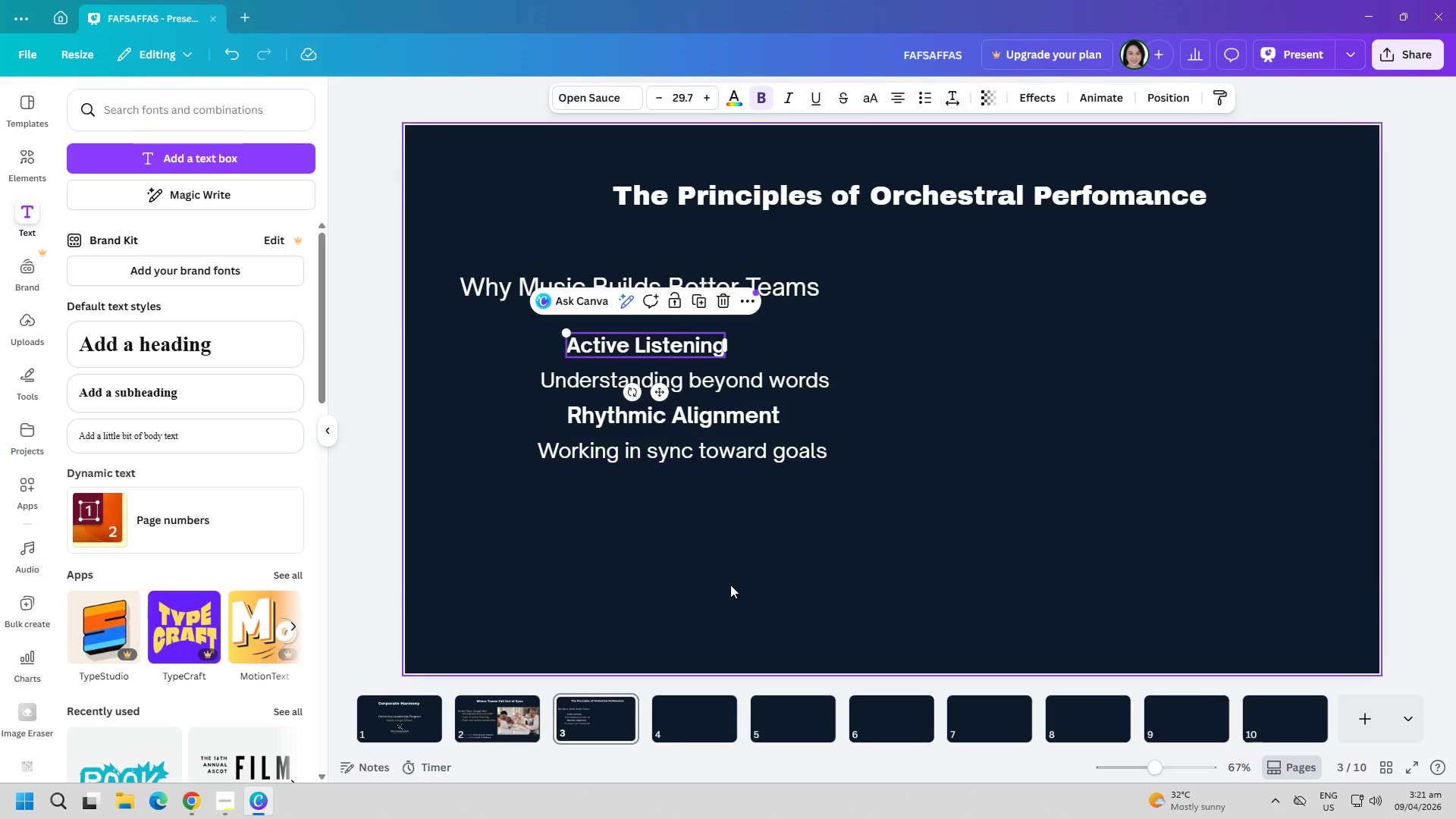 
left_click([730, 585])
 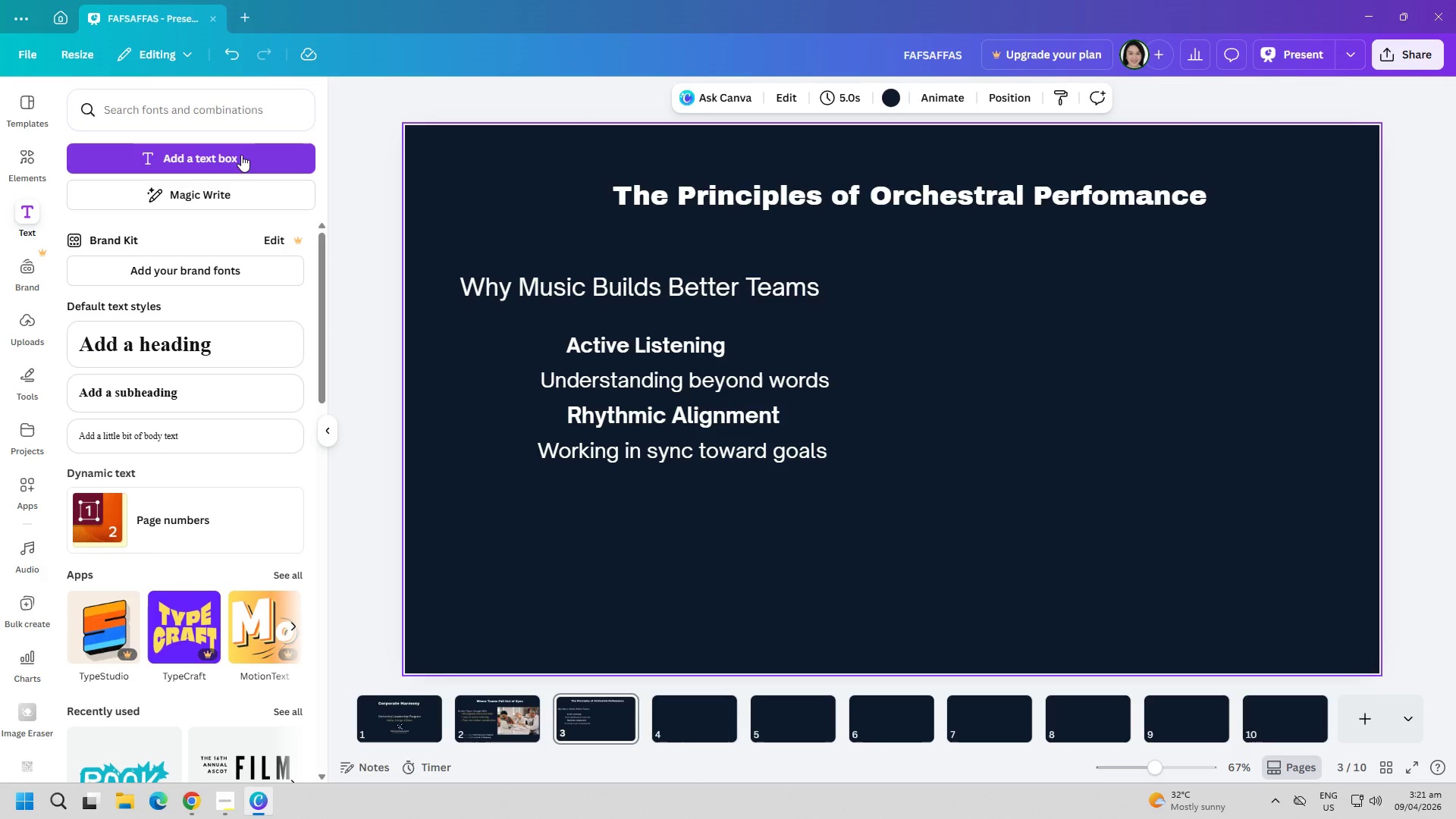 
left_click([234, 152])
 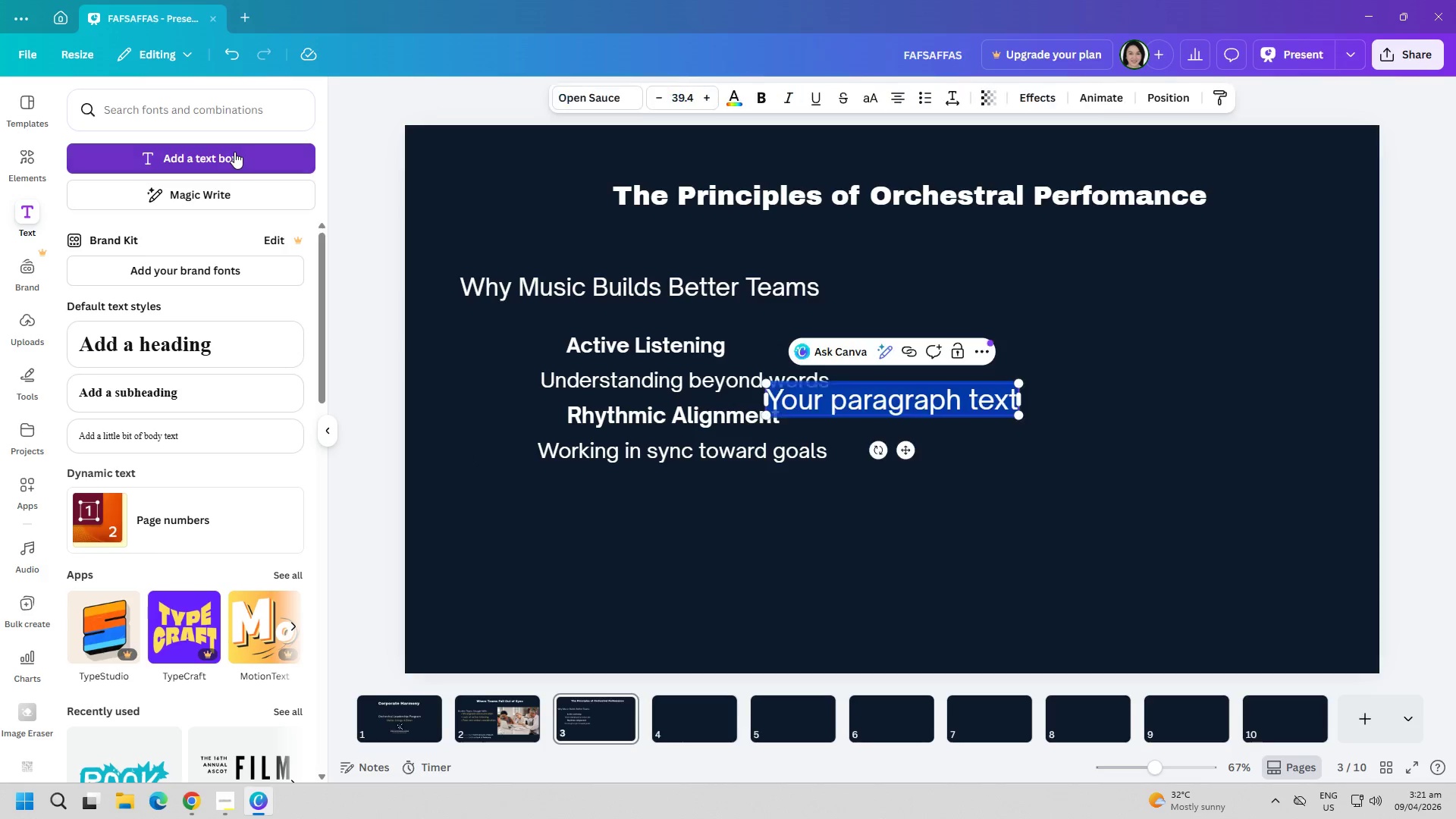 
type(Non-verbal Communication)
 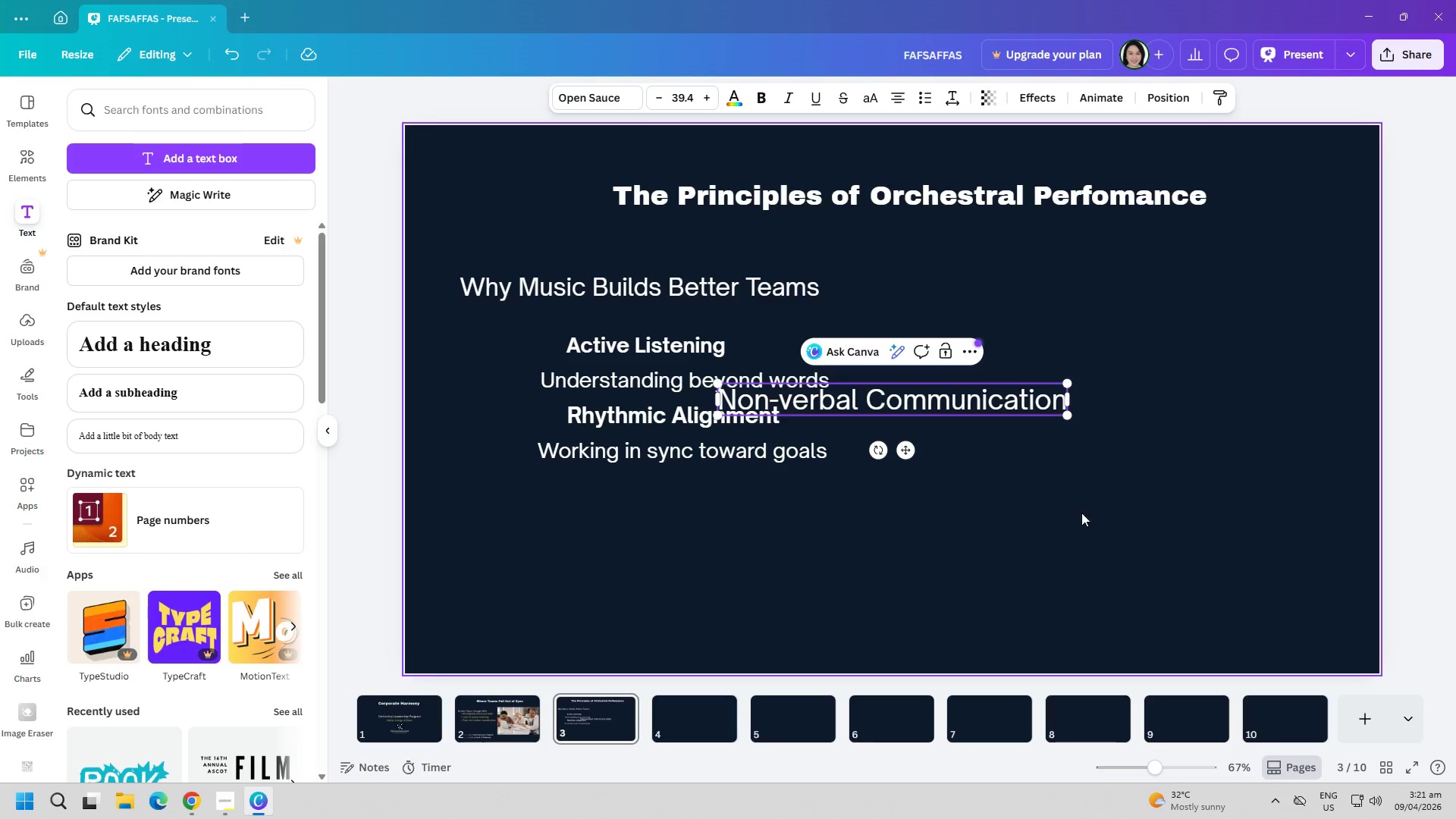 
left_click_drag(start_coordinate=[971, 399], to_coordinate=[821, 488])
 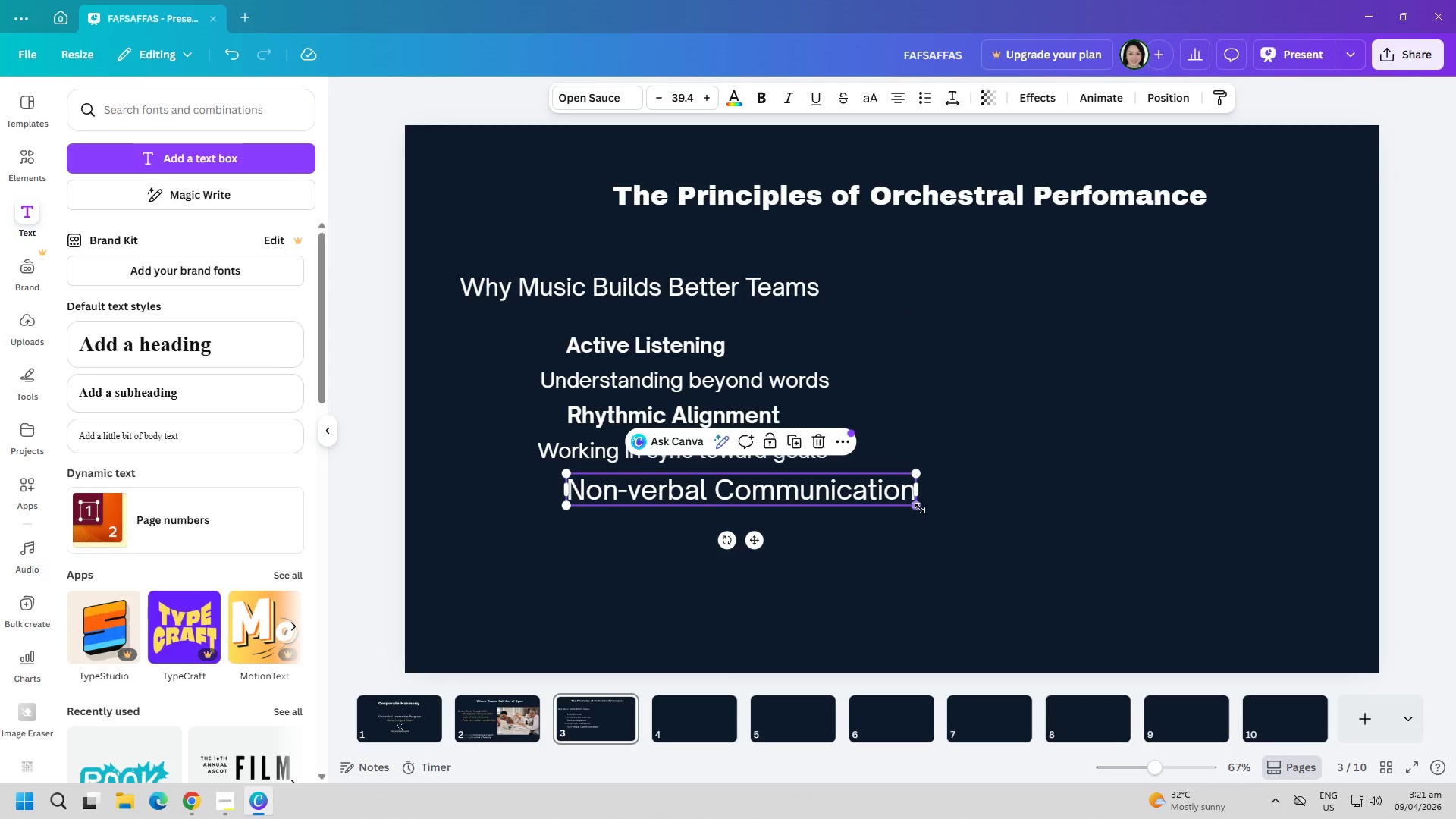 
left_click_drag(start_coordinate=[915, 507], to_coordinate=[893, 500])
 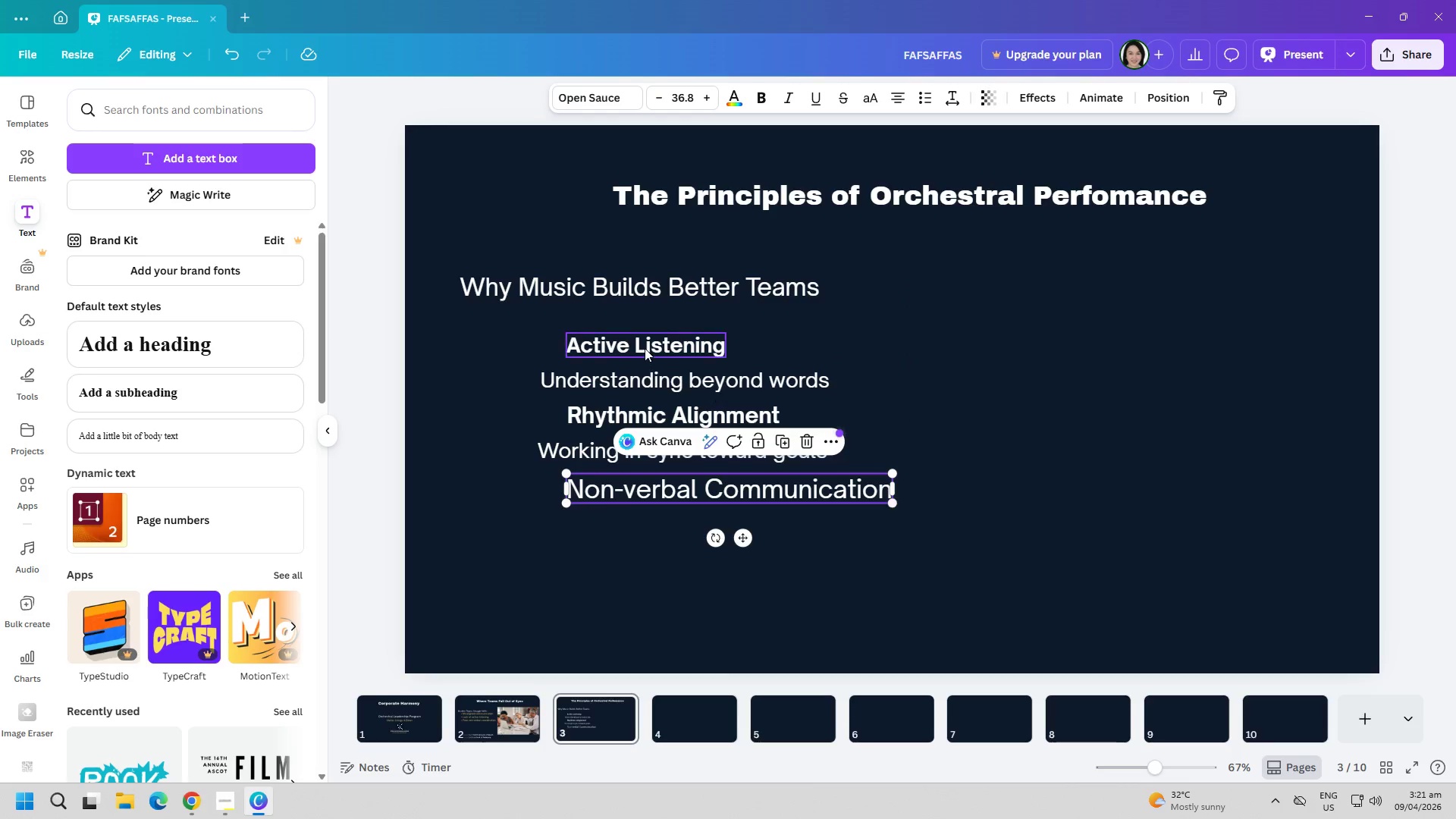 
left_click([645, 346])
 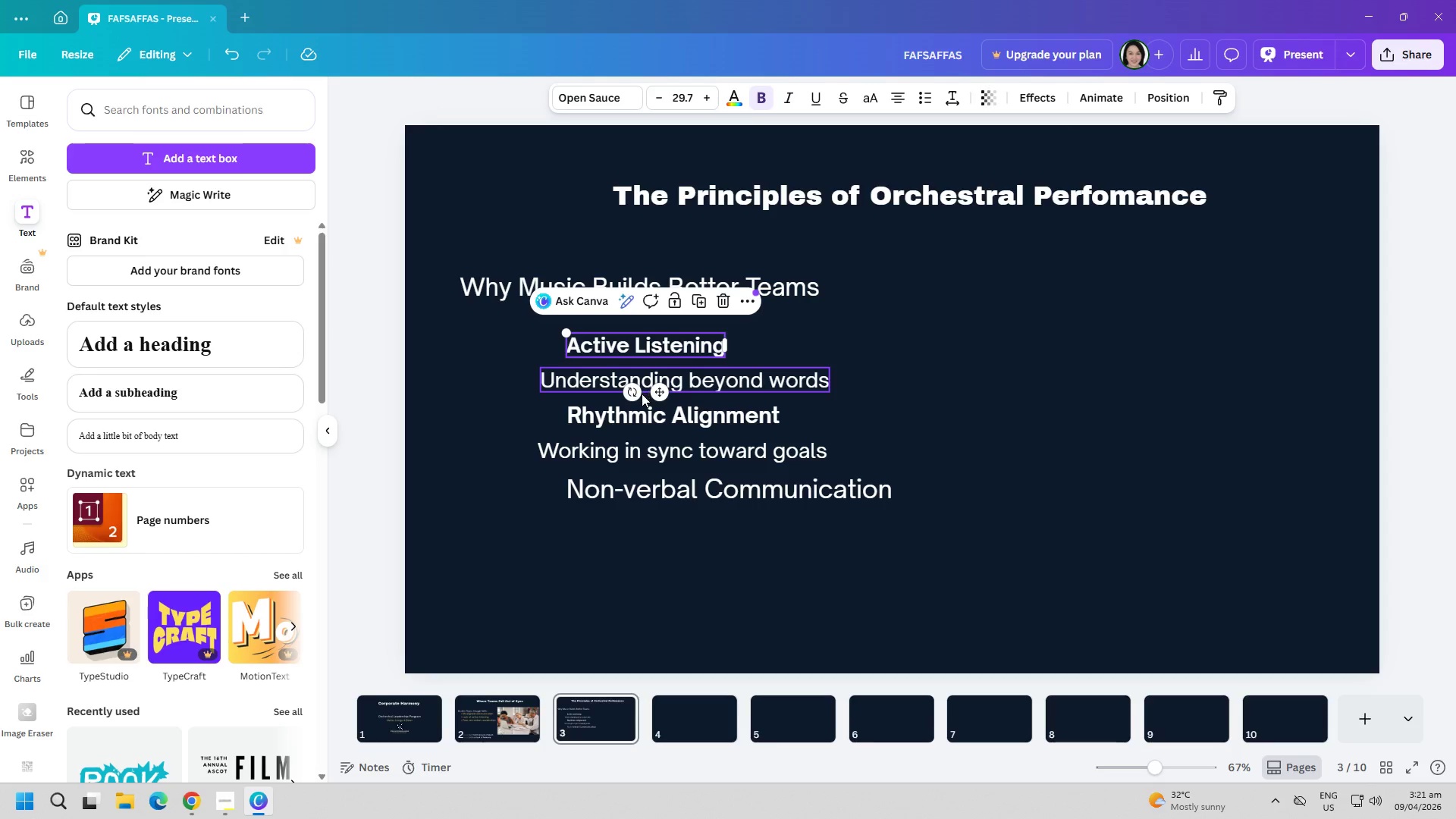 
left_click([691, 385])
 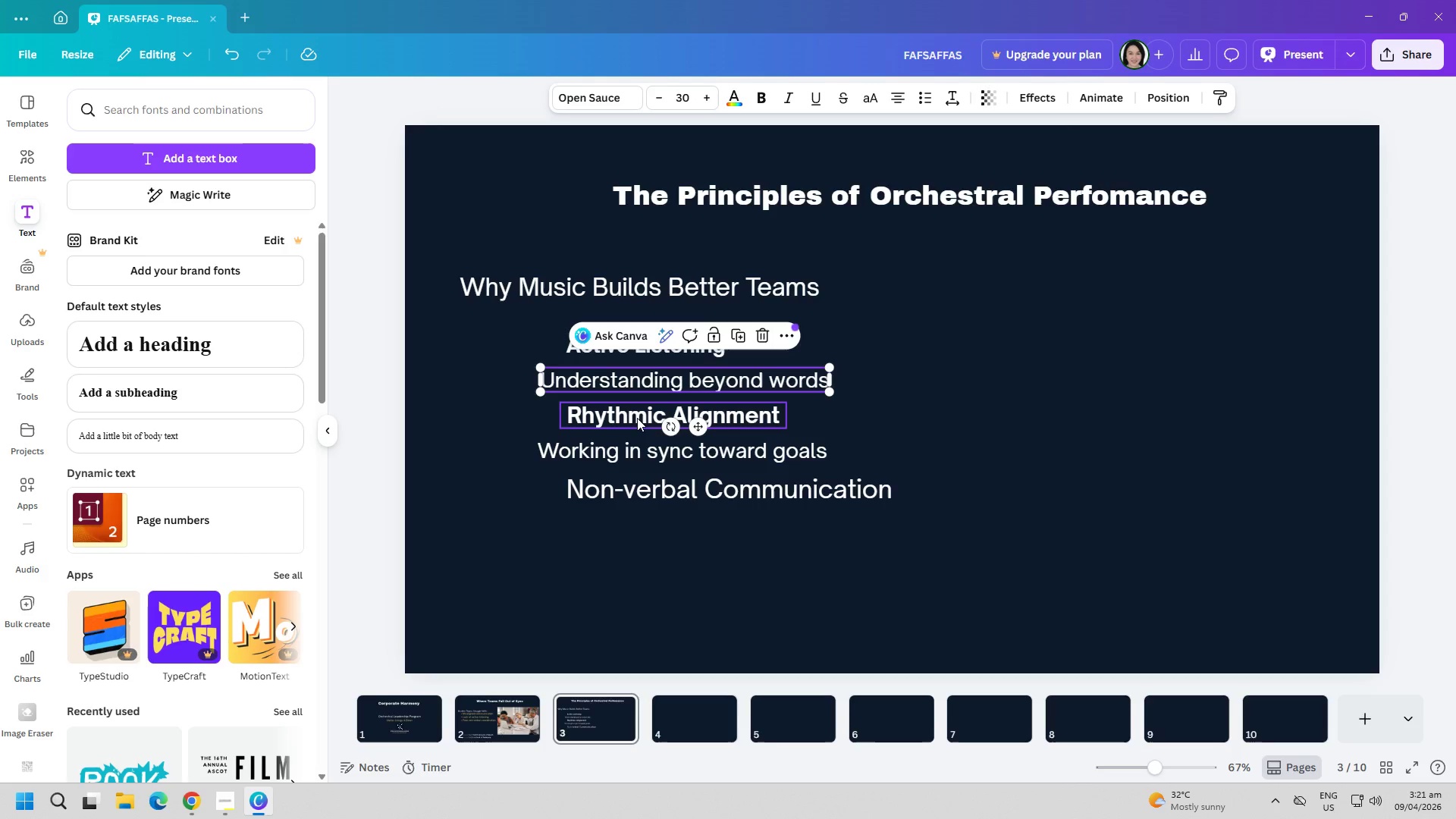 
left_click([620, 410])
 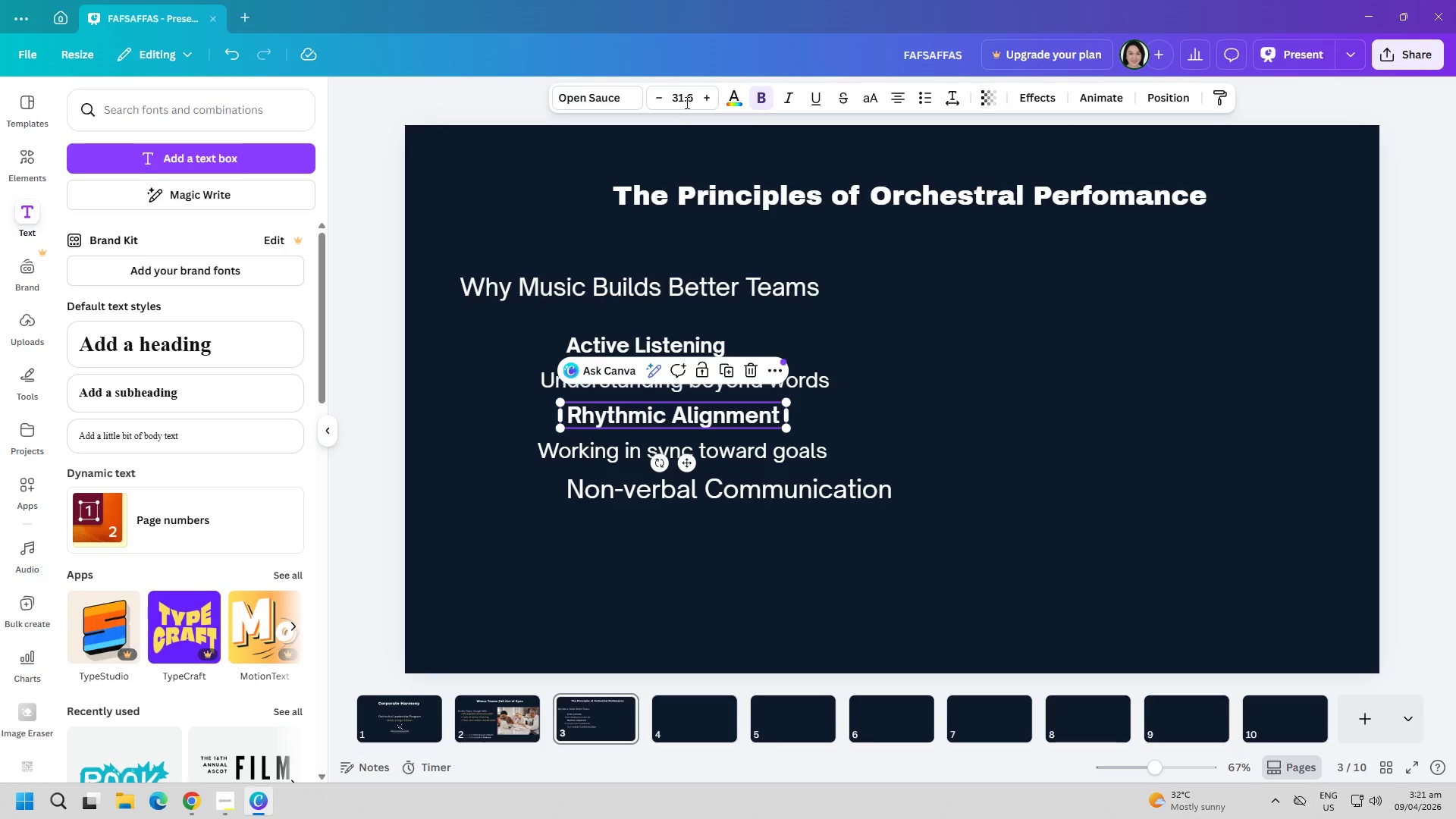 
double_click([686, 99])
 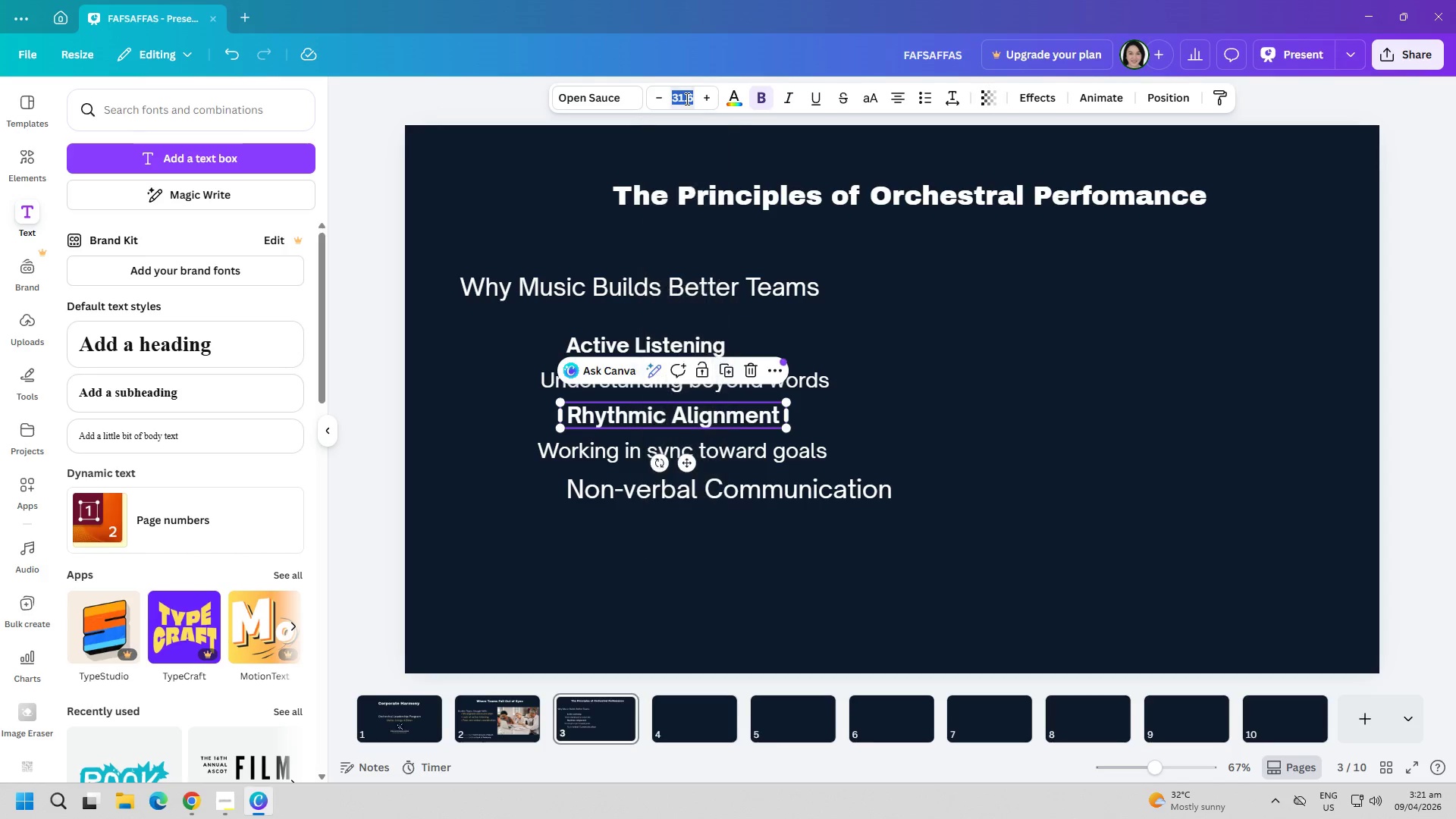 
type(29)
 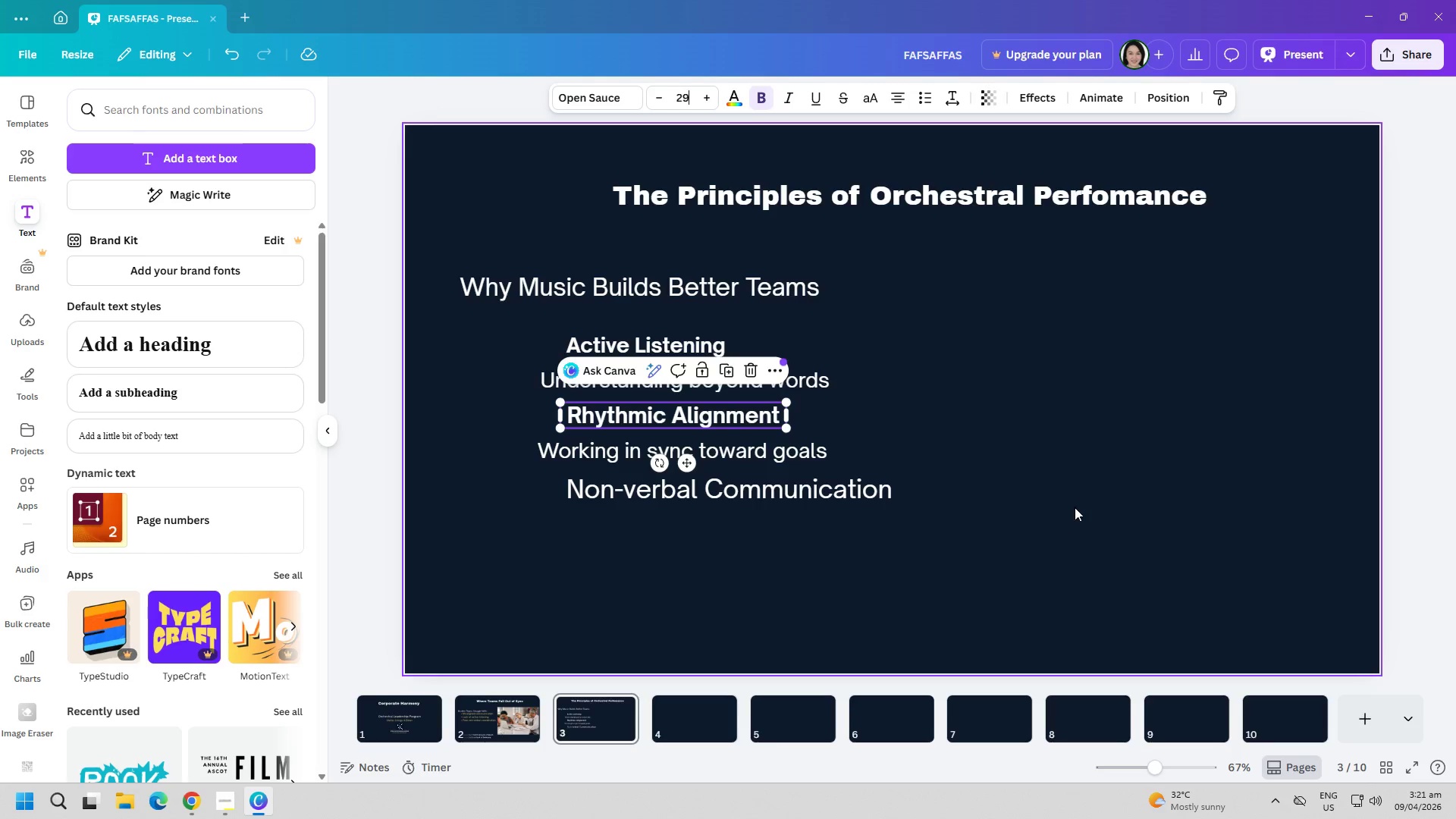 
left_click([1076, 510])
 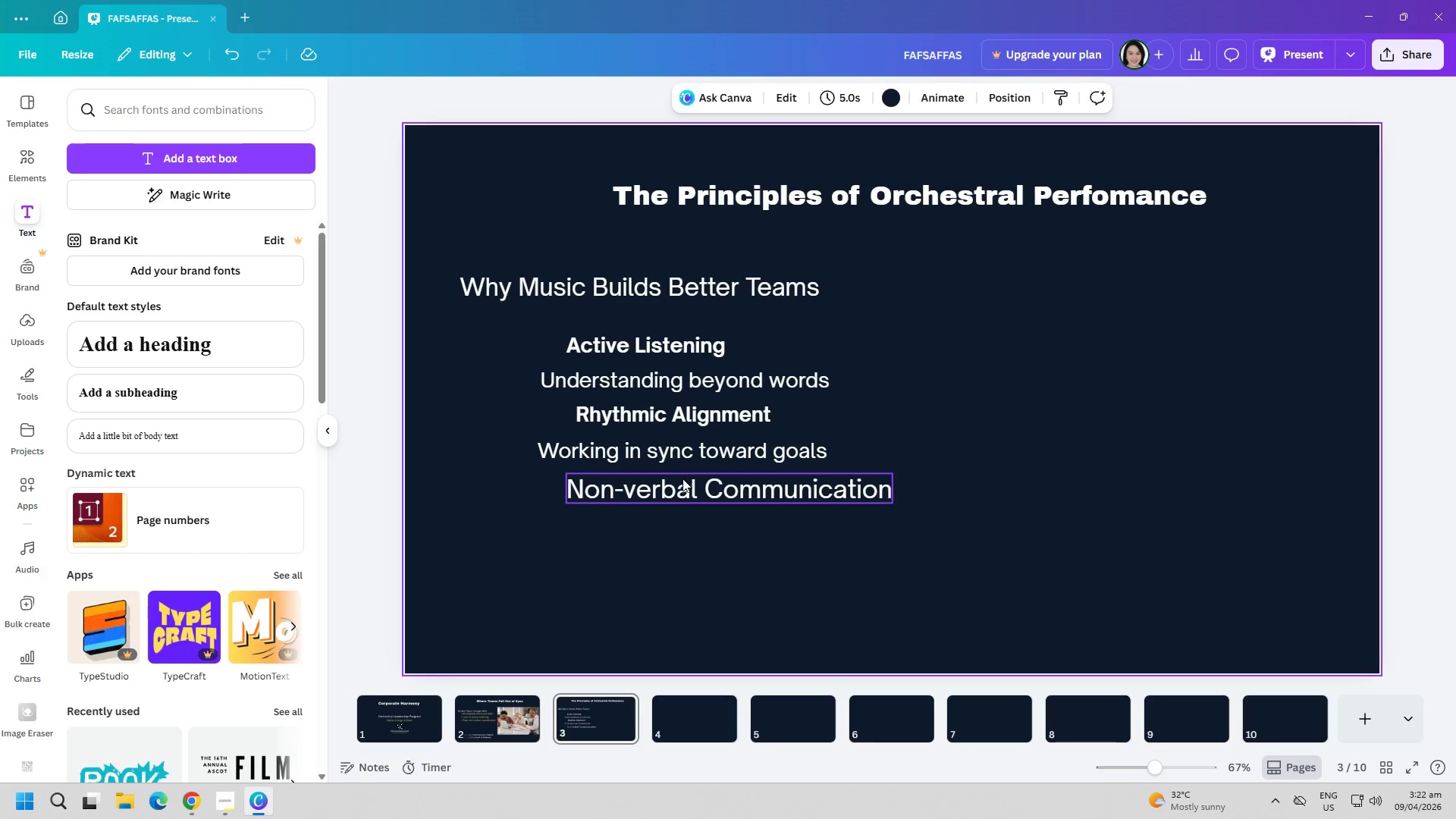 
double_click([676, 489])
 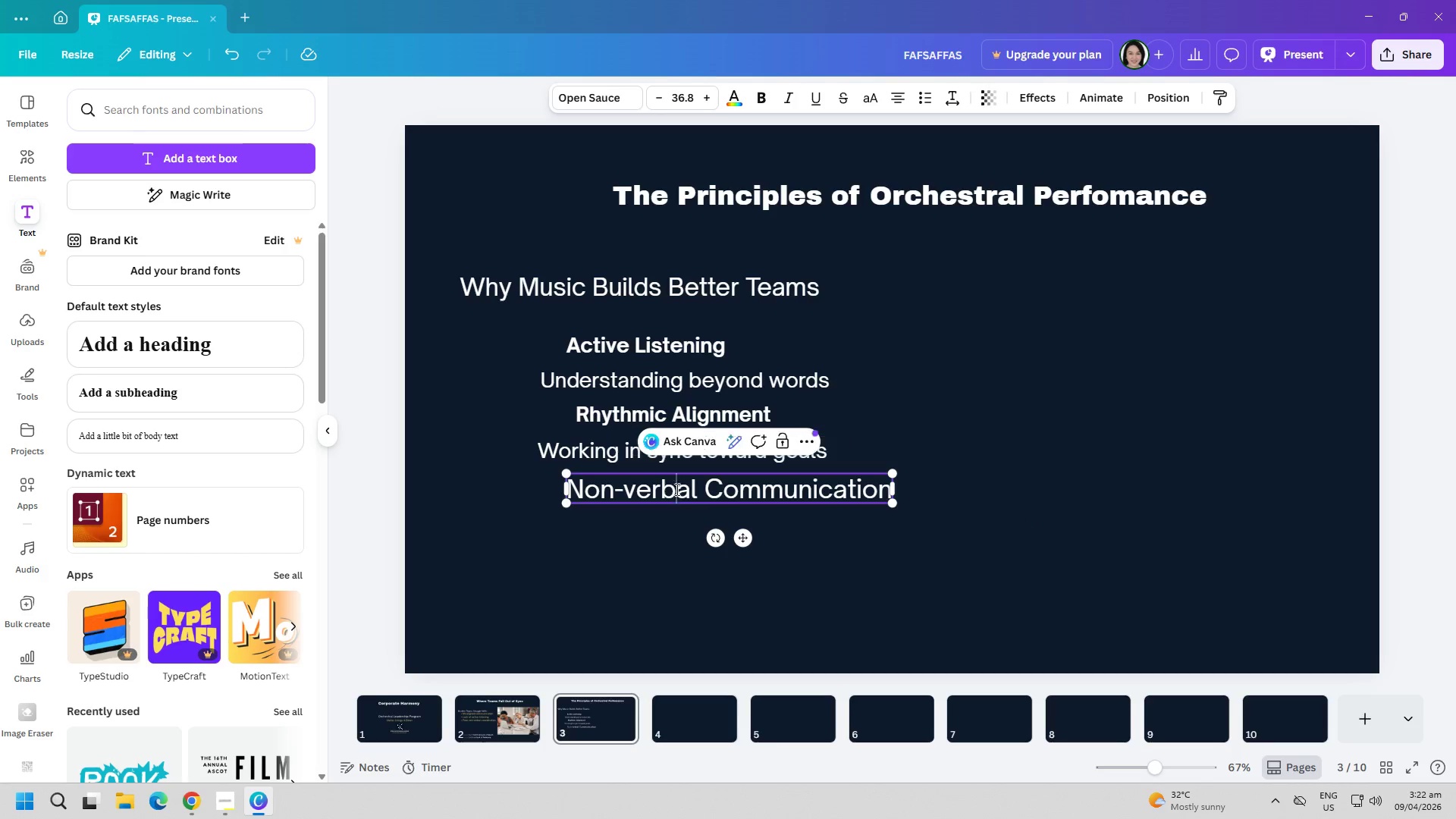 
triple_click([676, 489])
 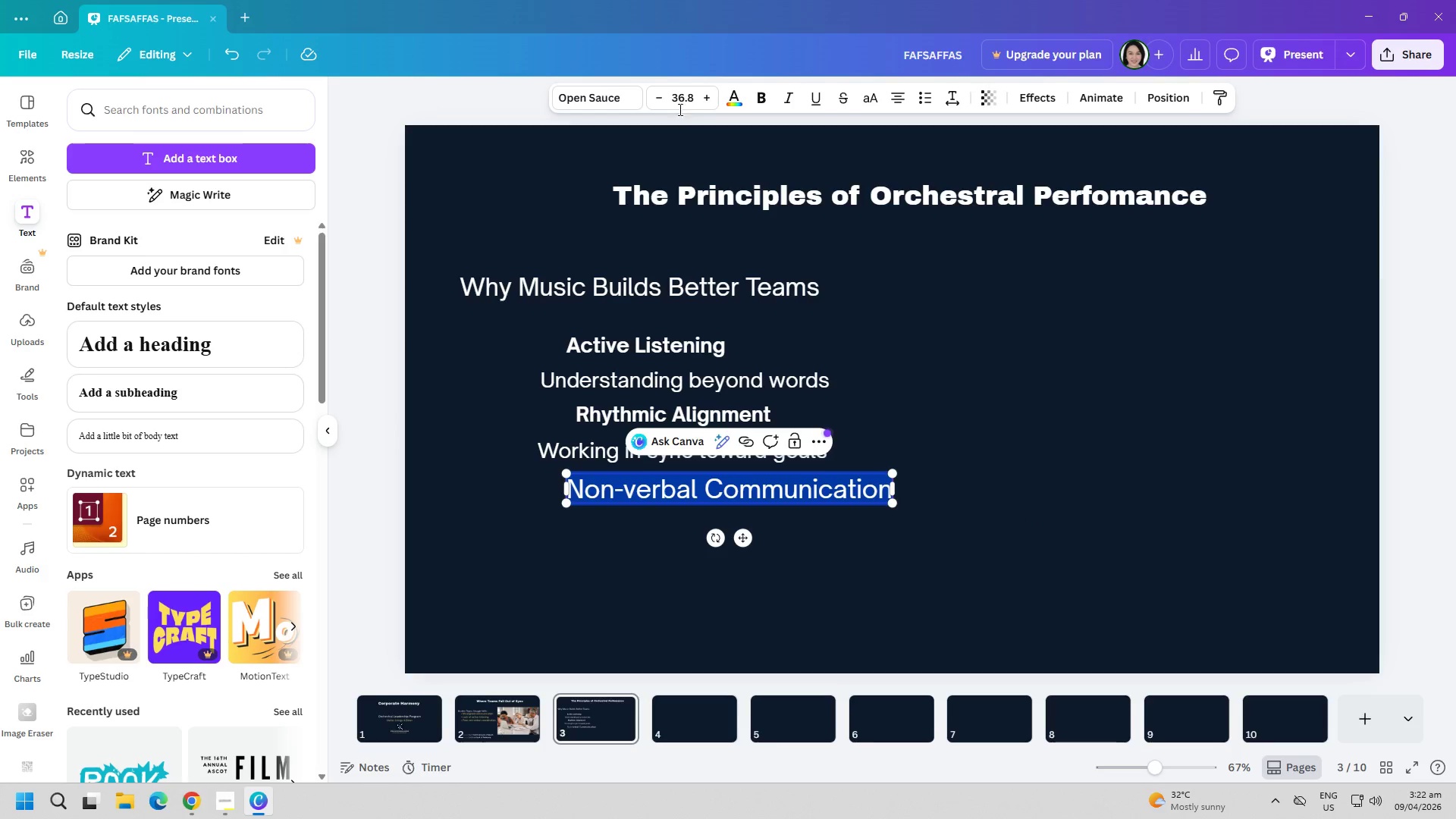 
double_click([686, 102])
 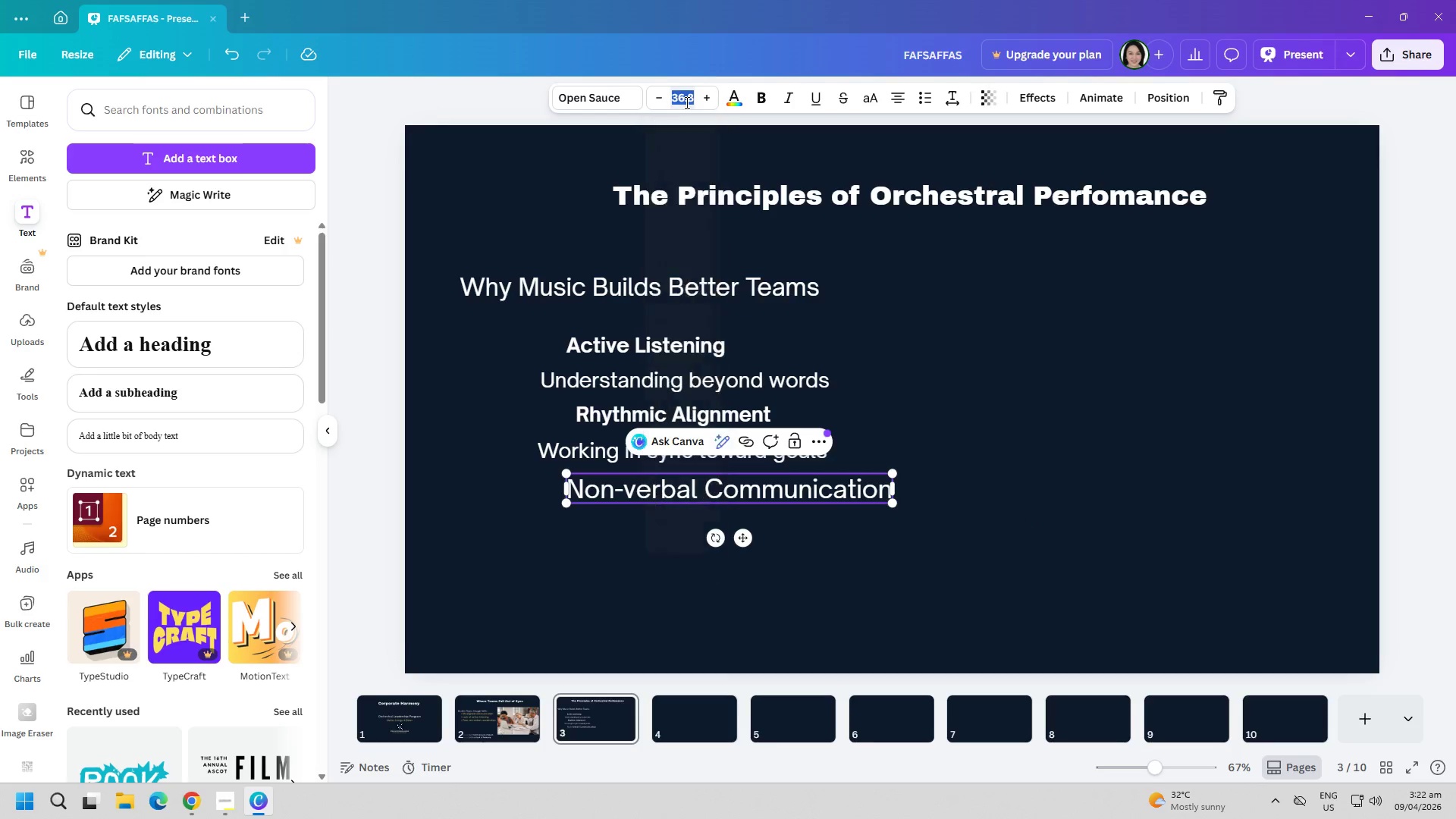 
type(29)
 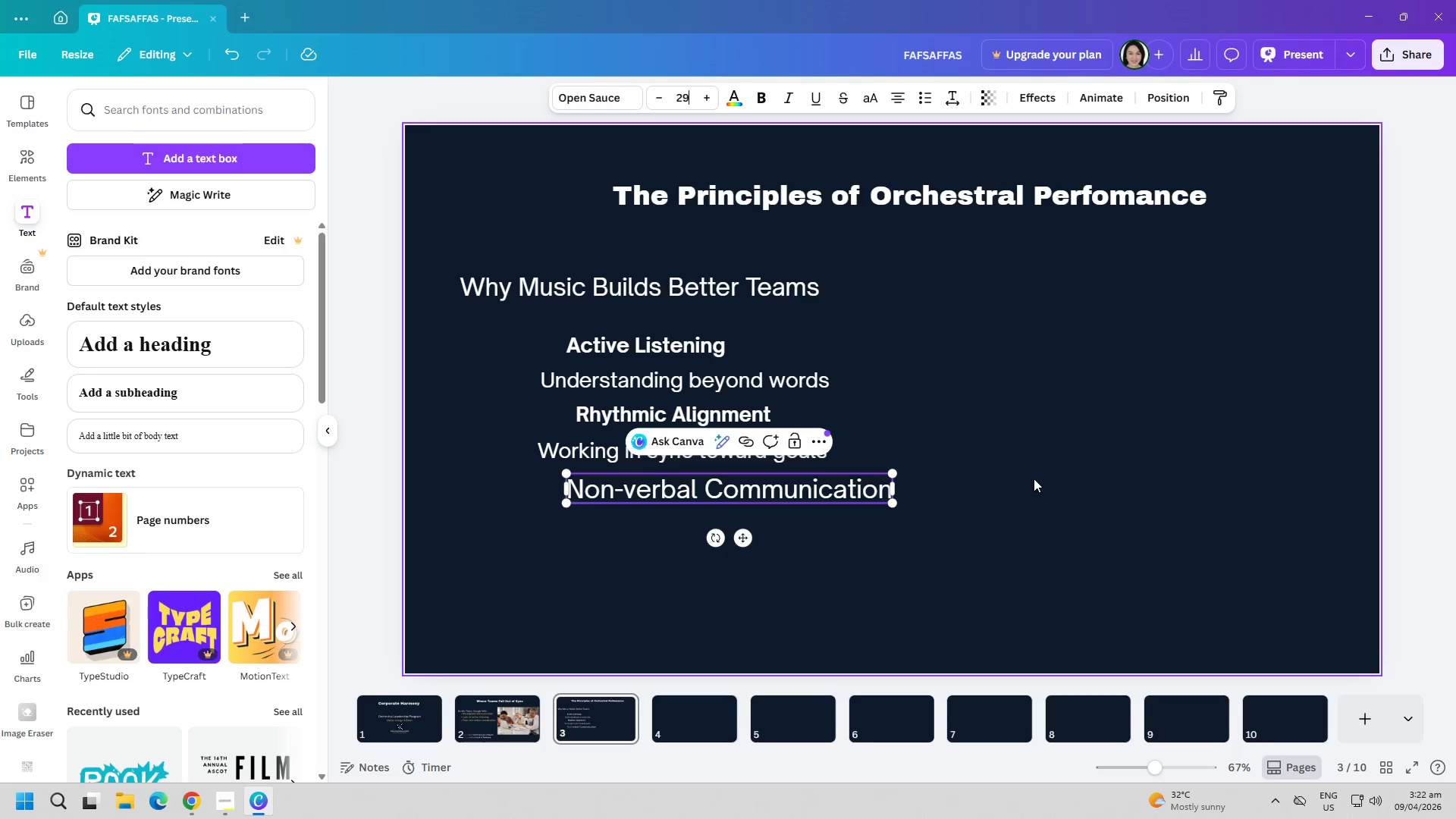 
left_click([1034, 480])
 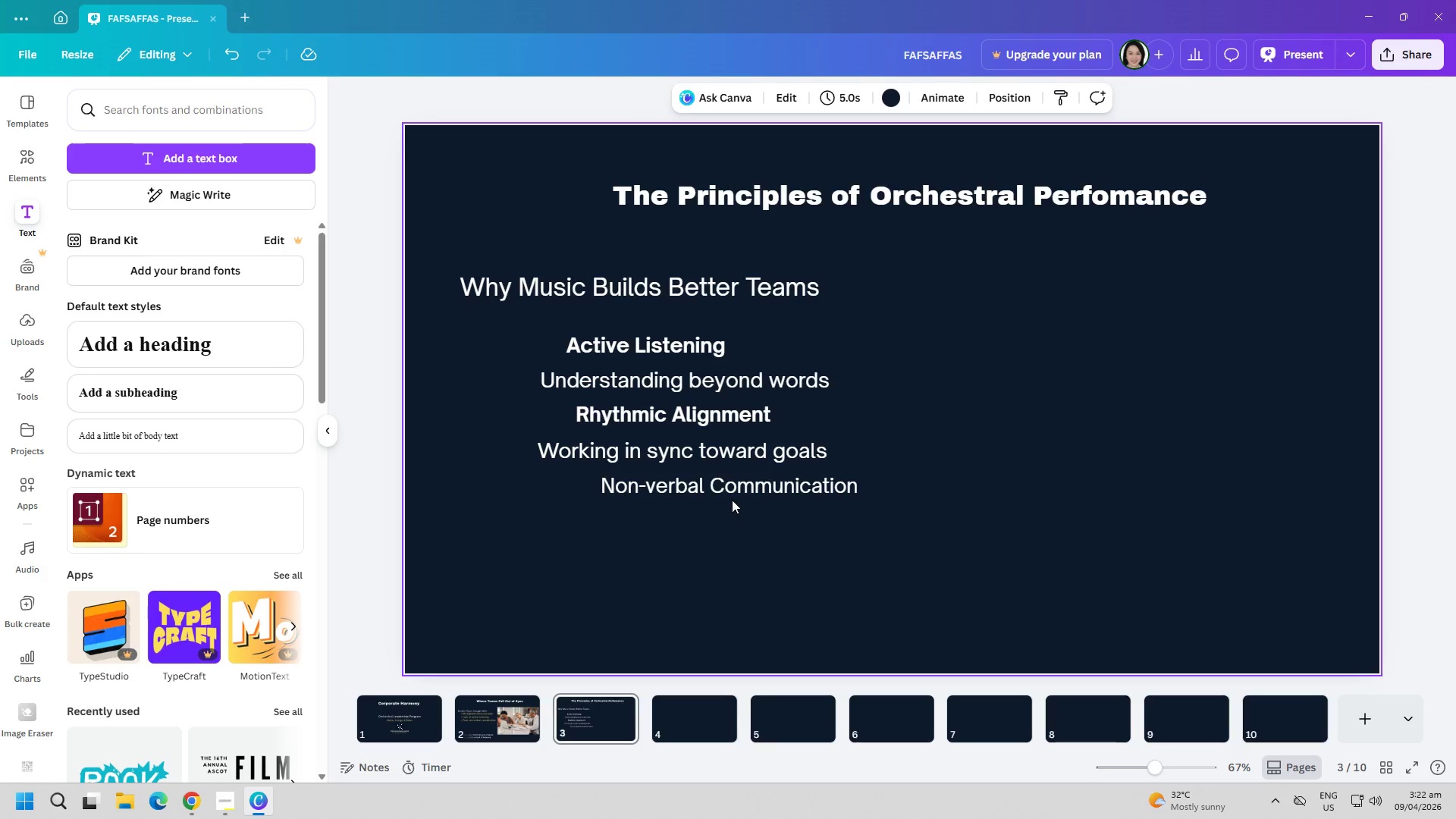 
left_click_drag(start_coordinate=[745, 493], to_coordinate=[723, 494])
 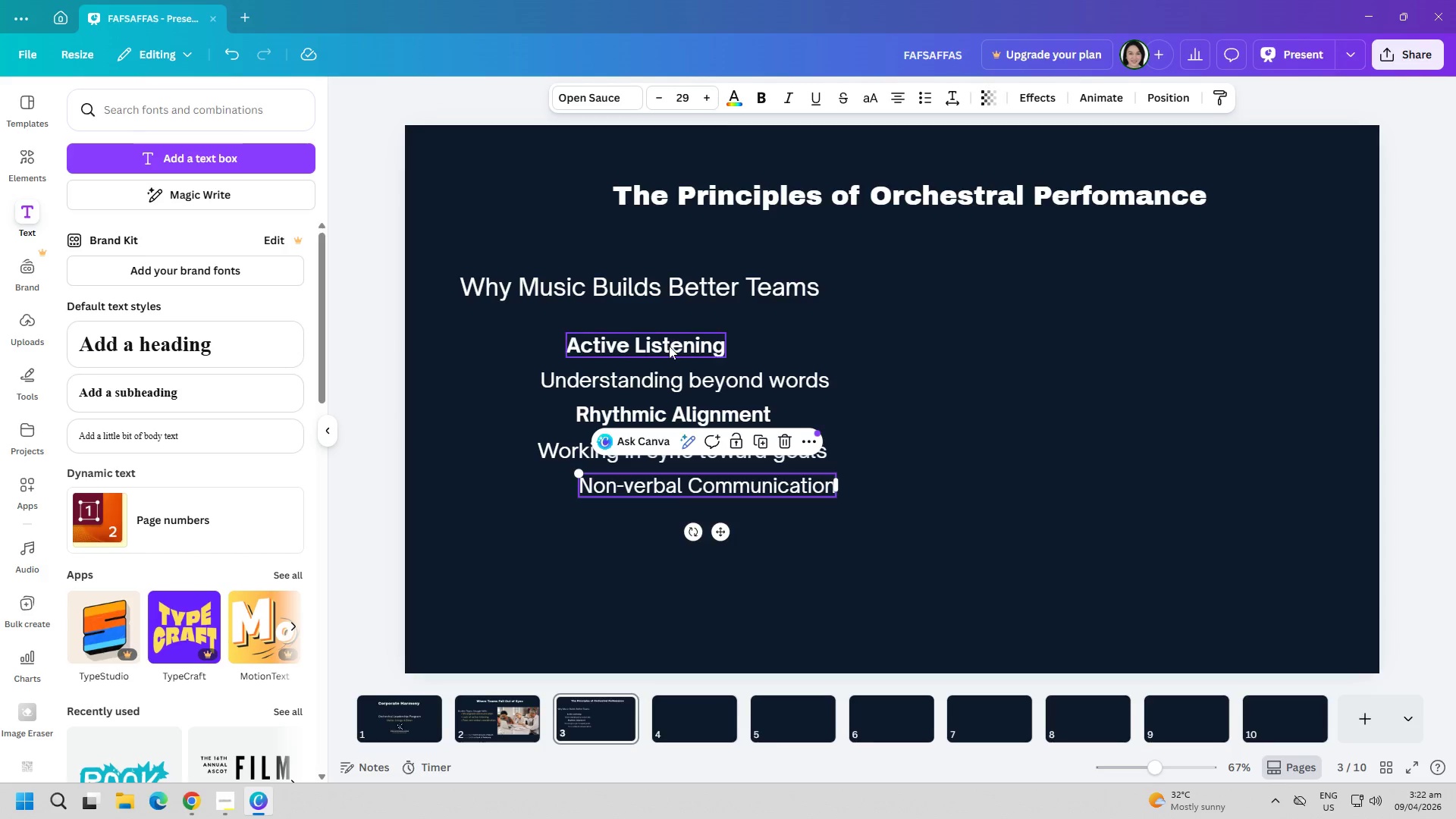 
left_click_drag(start_coordinate=[669, 346], to_coordinate=[679, 346])
 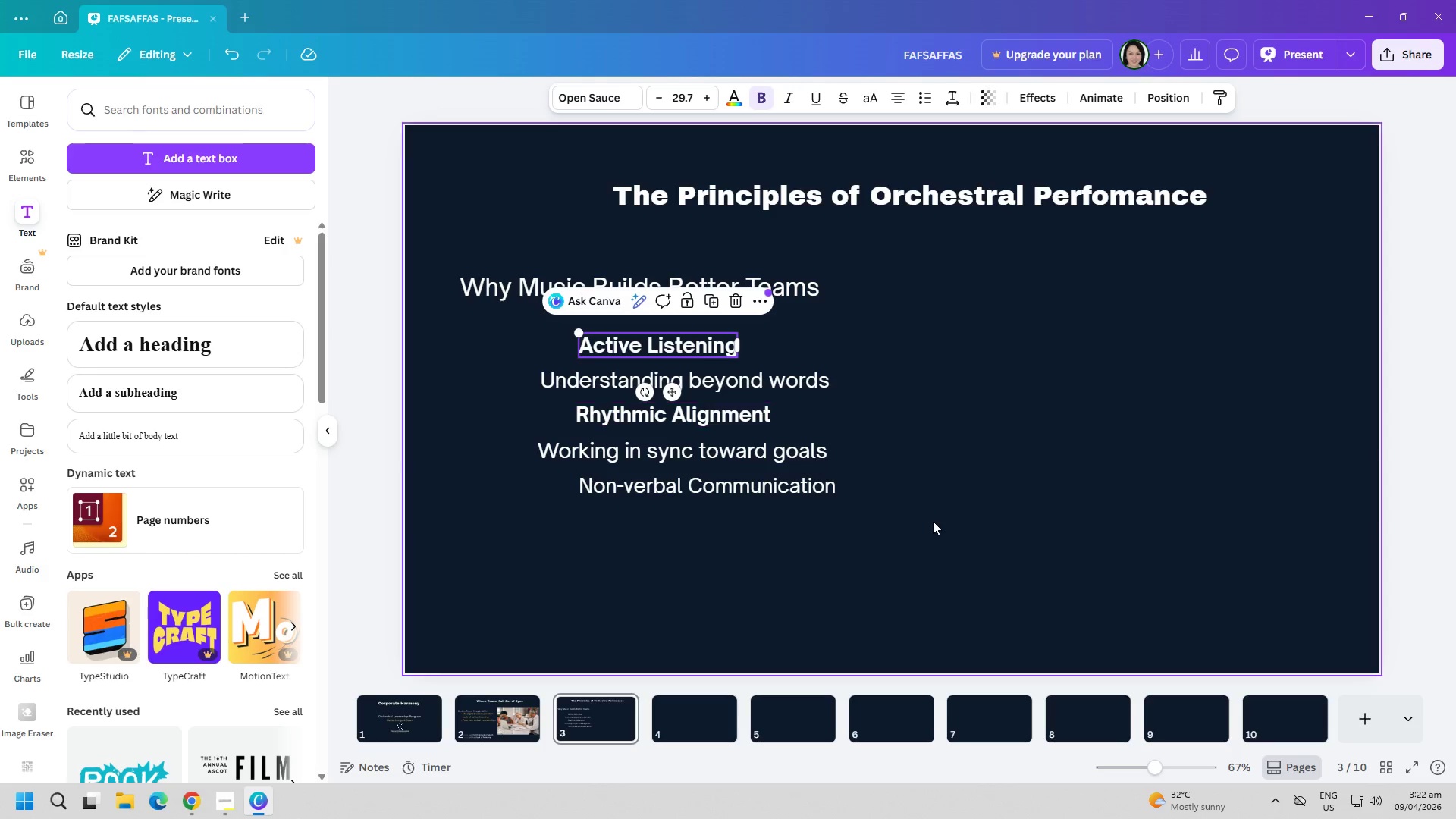 
left_click([937, 521])
 